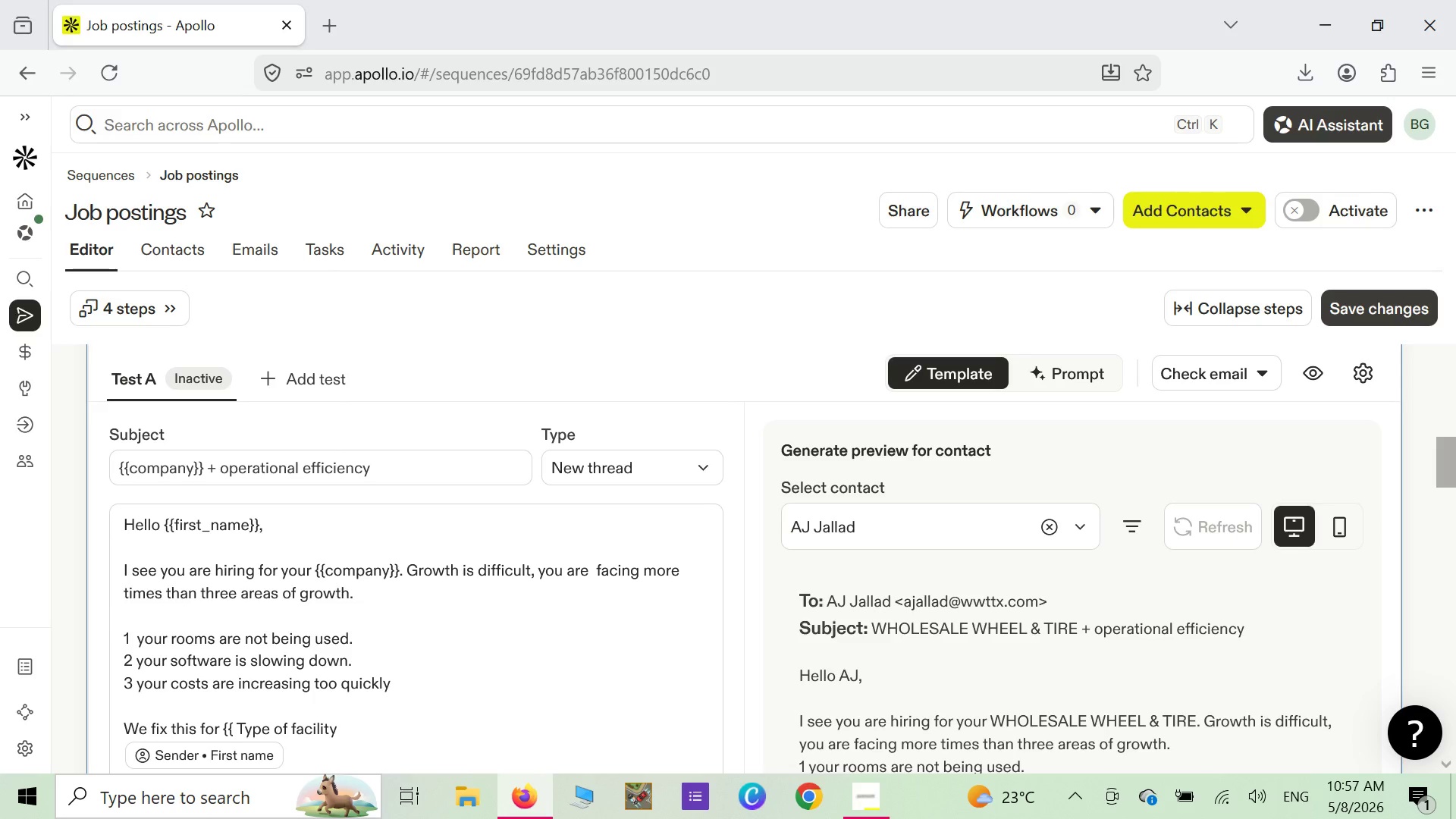 
wait(6.45)
 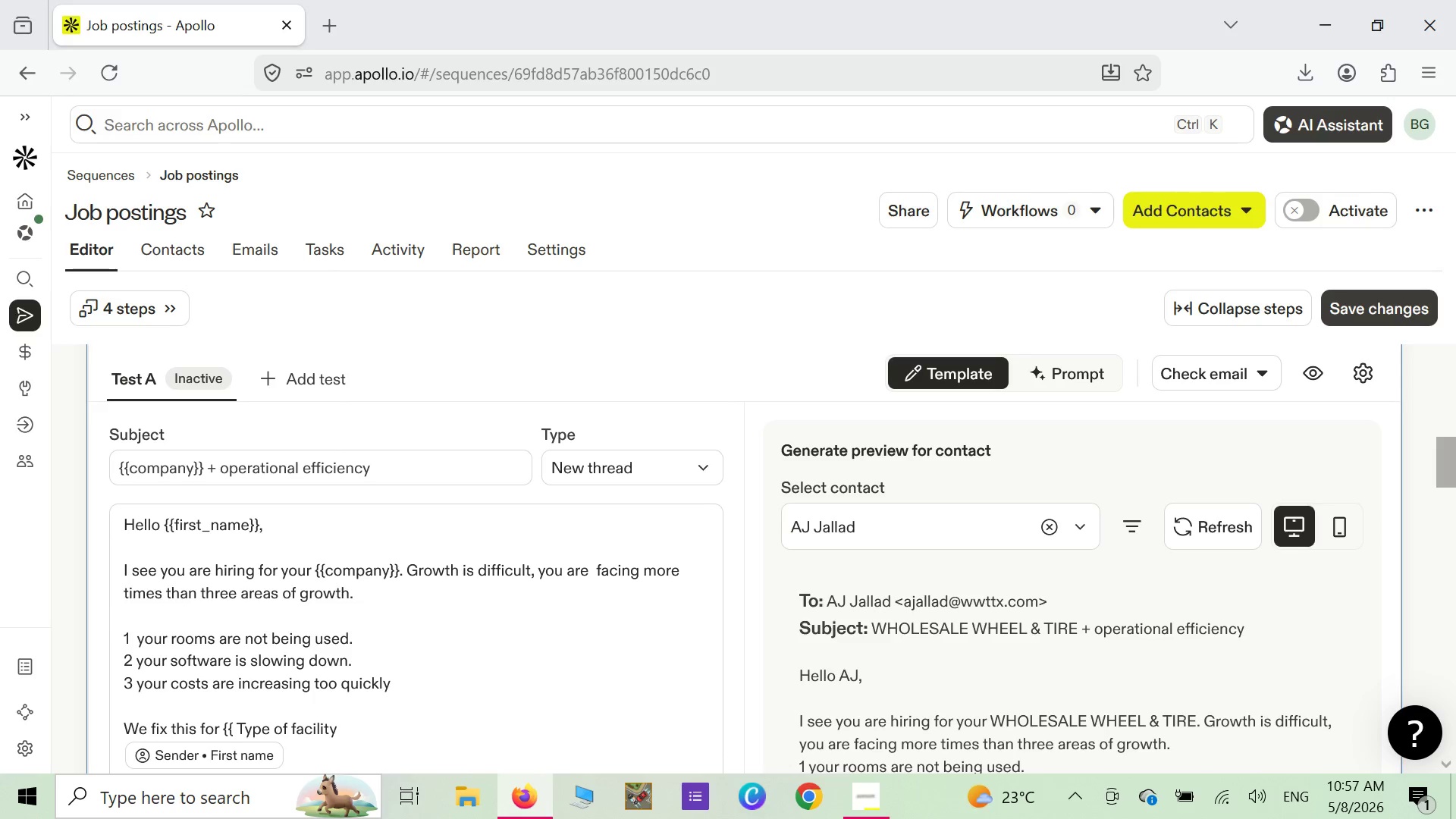 
key(Space)
 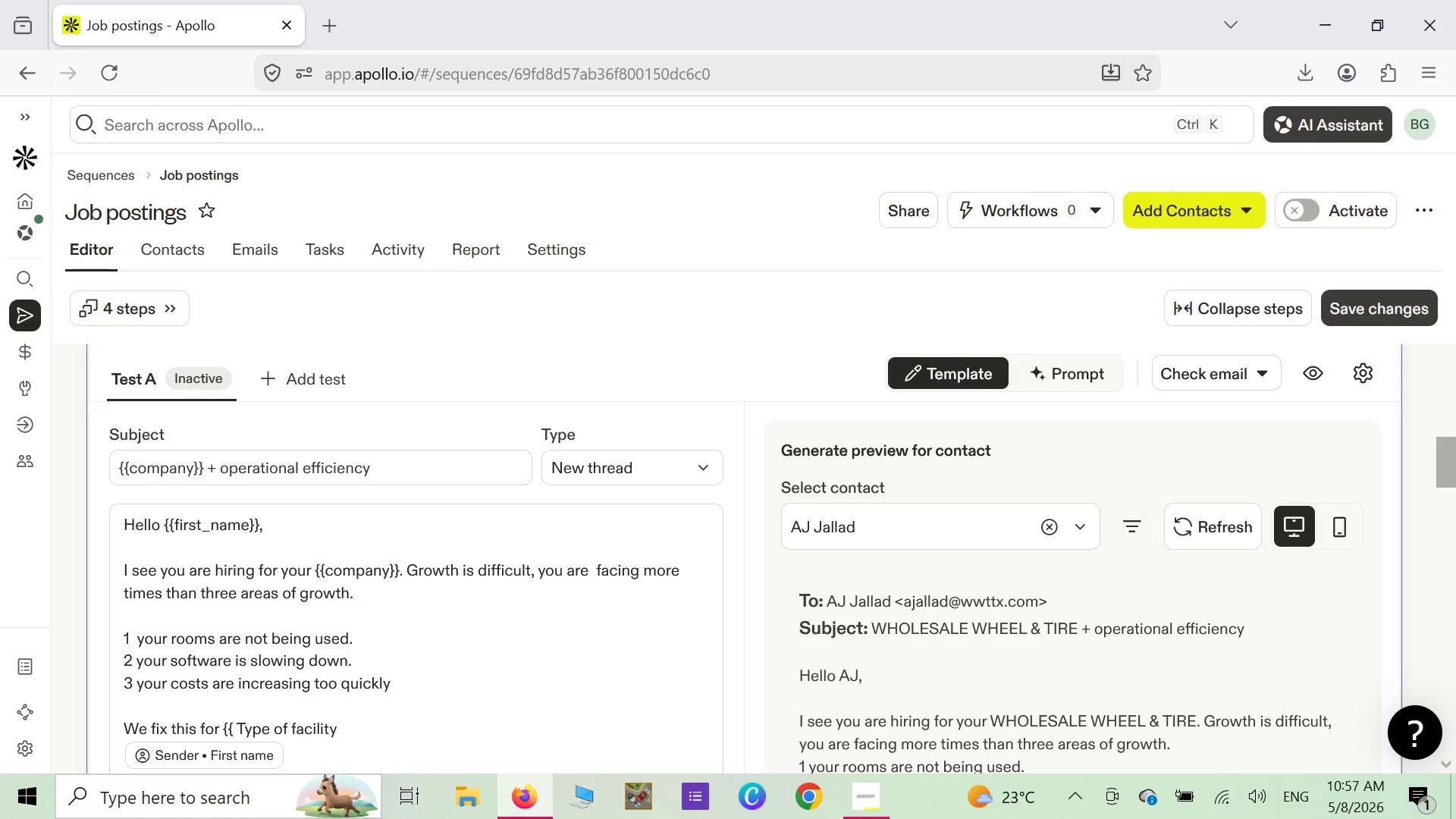 
key(Shift+ShiftLeft)
 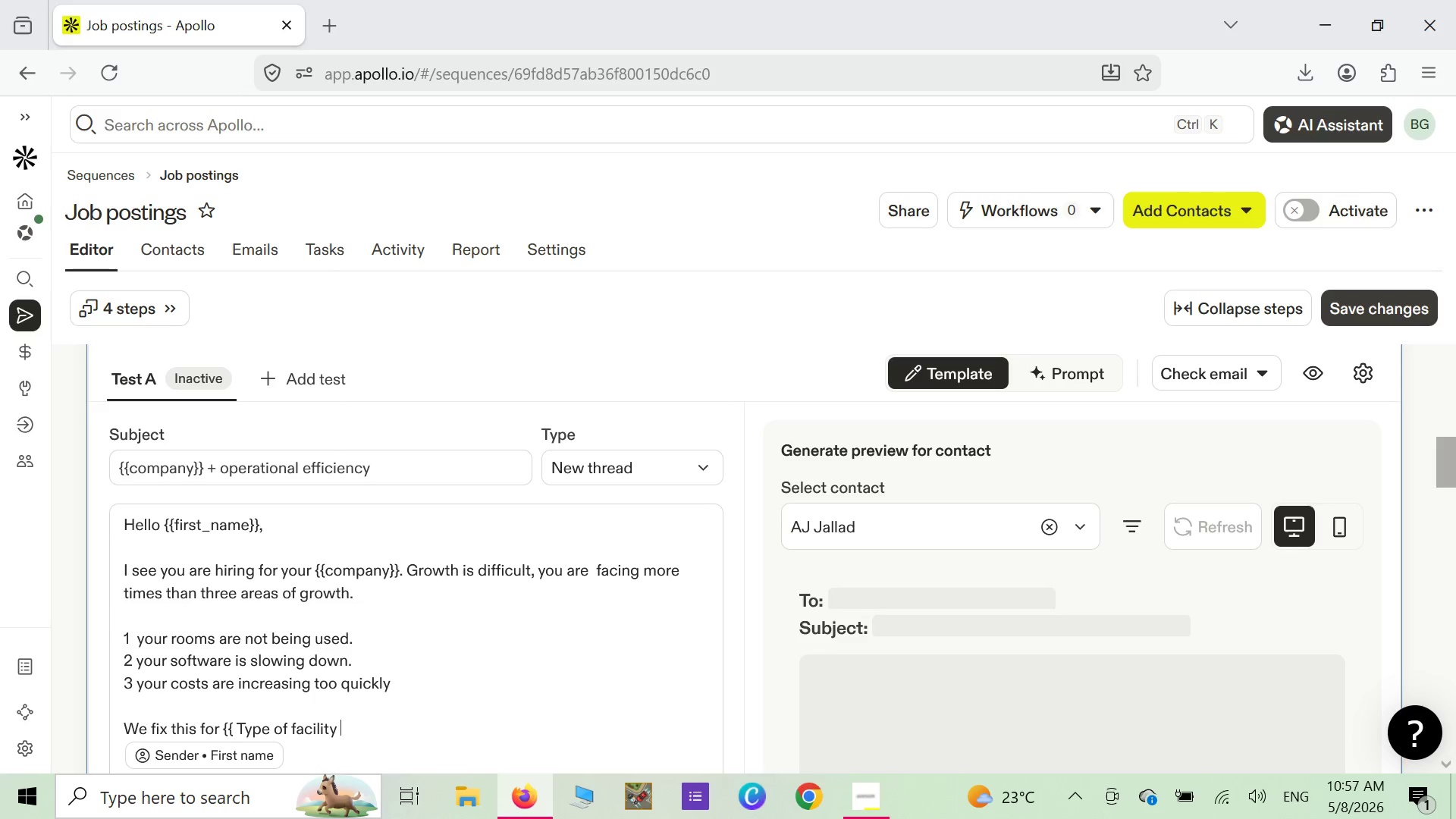 
key(Shift+BracketRight)
 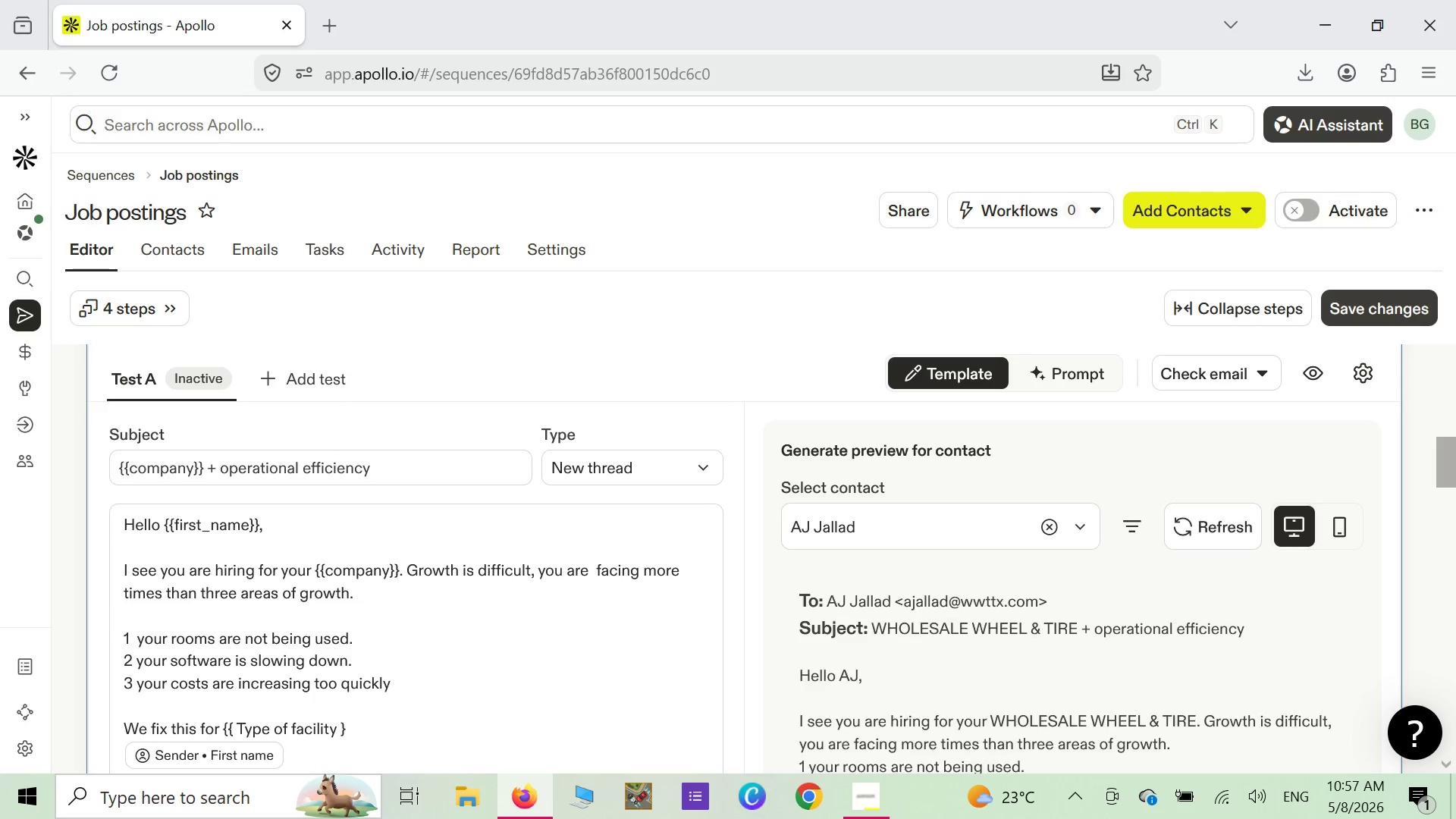 
key(Shift+ShiftLeft)
 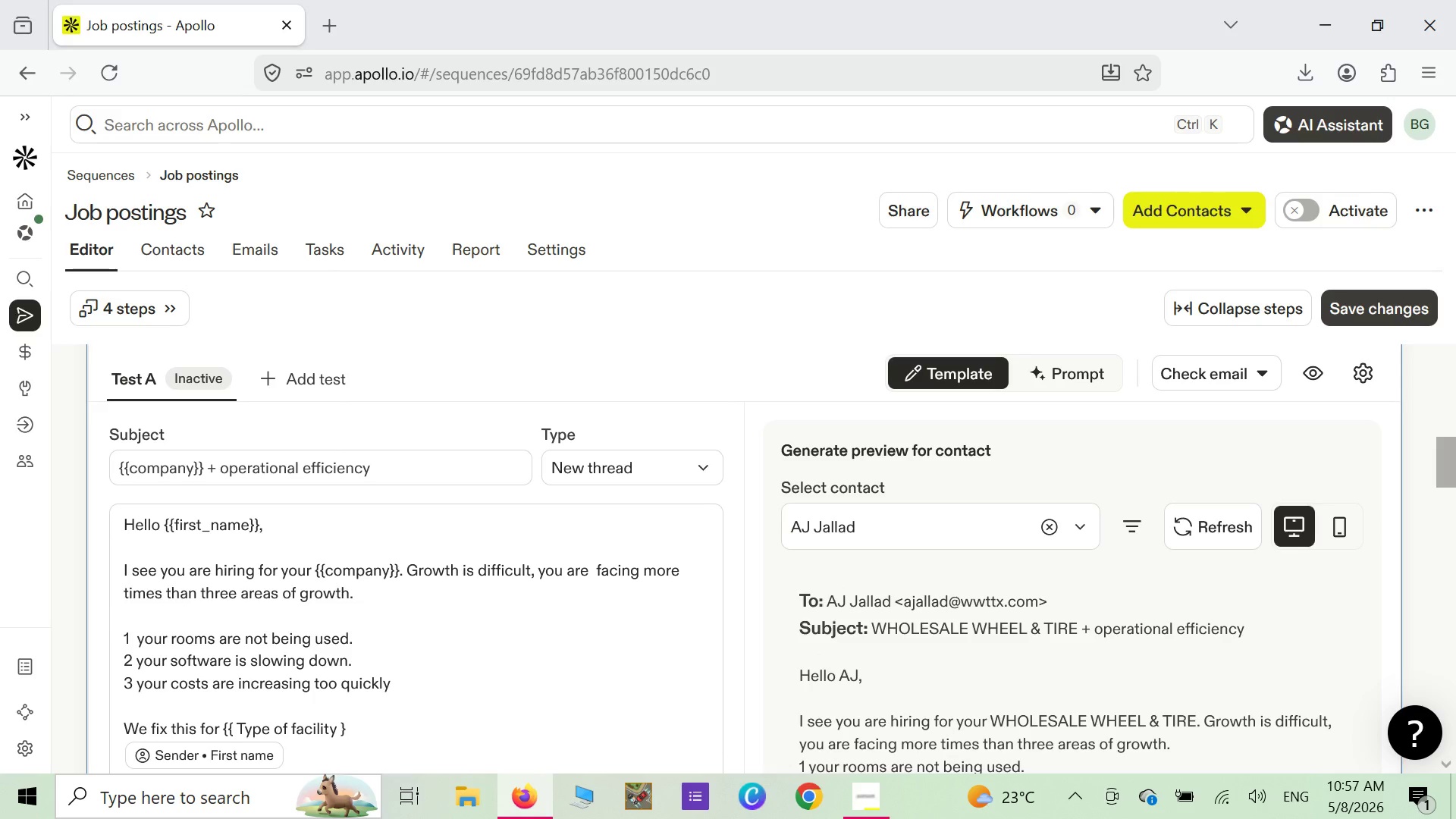 
key(Shift+BracketRight)
 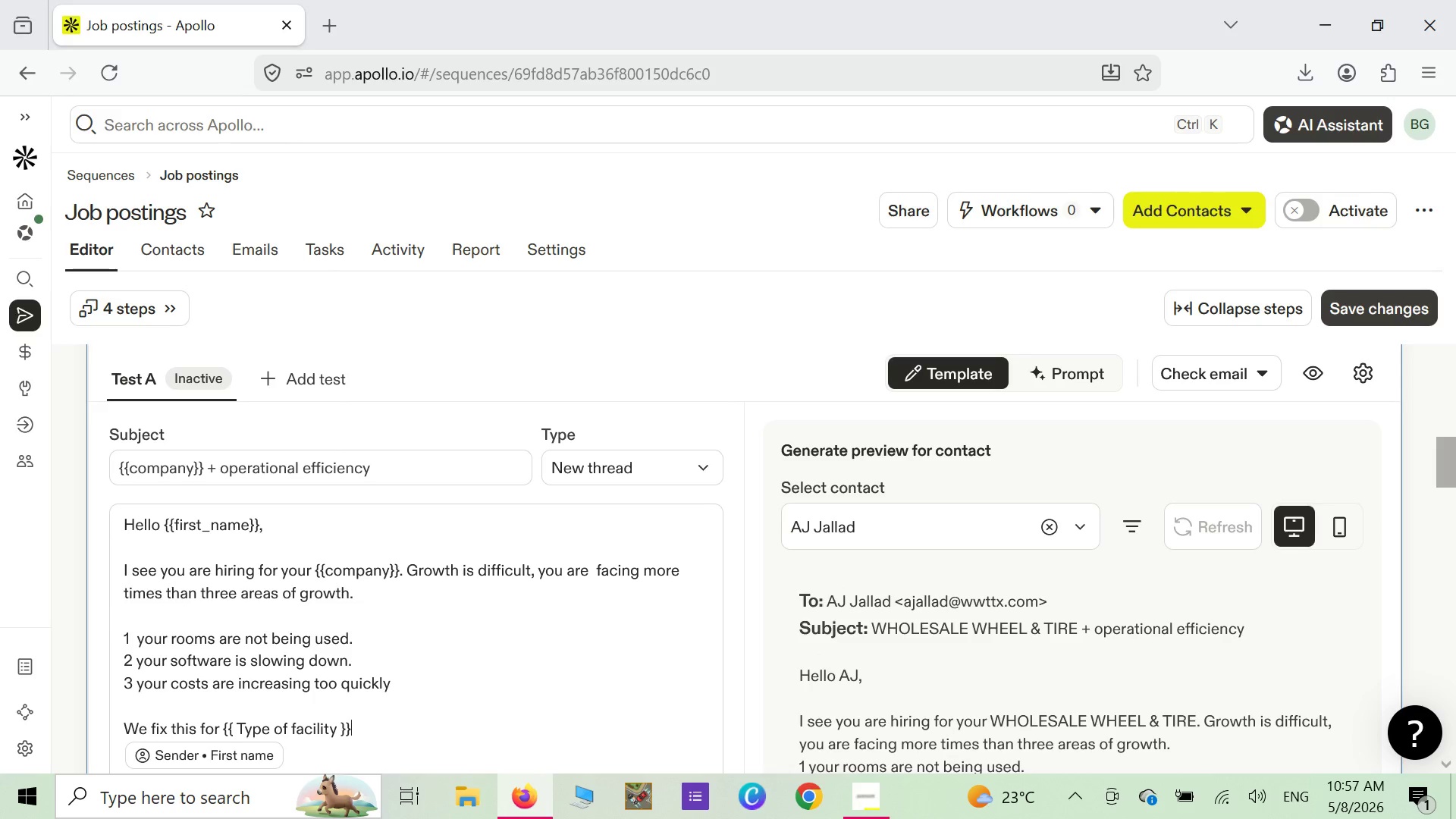 
type( c)
key(Backspace)
type(Clinica.)
key(Backspace)
key(Backspace)
type(s.)
 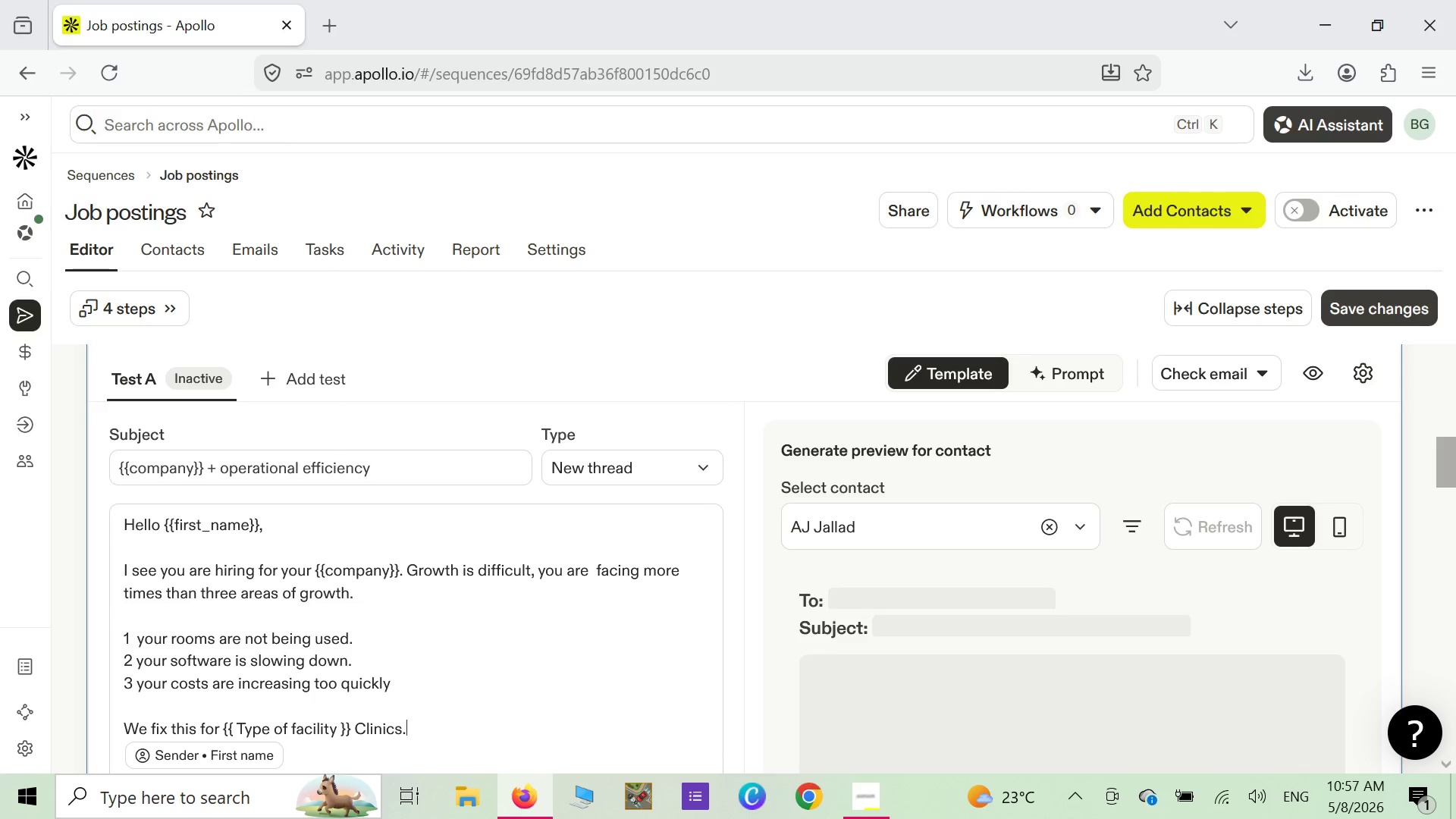 
key(Enter)
 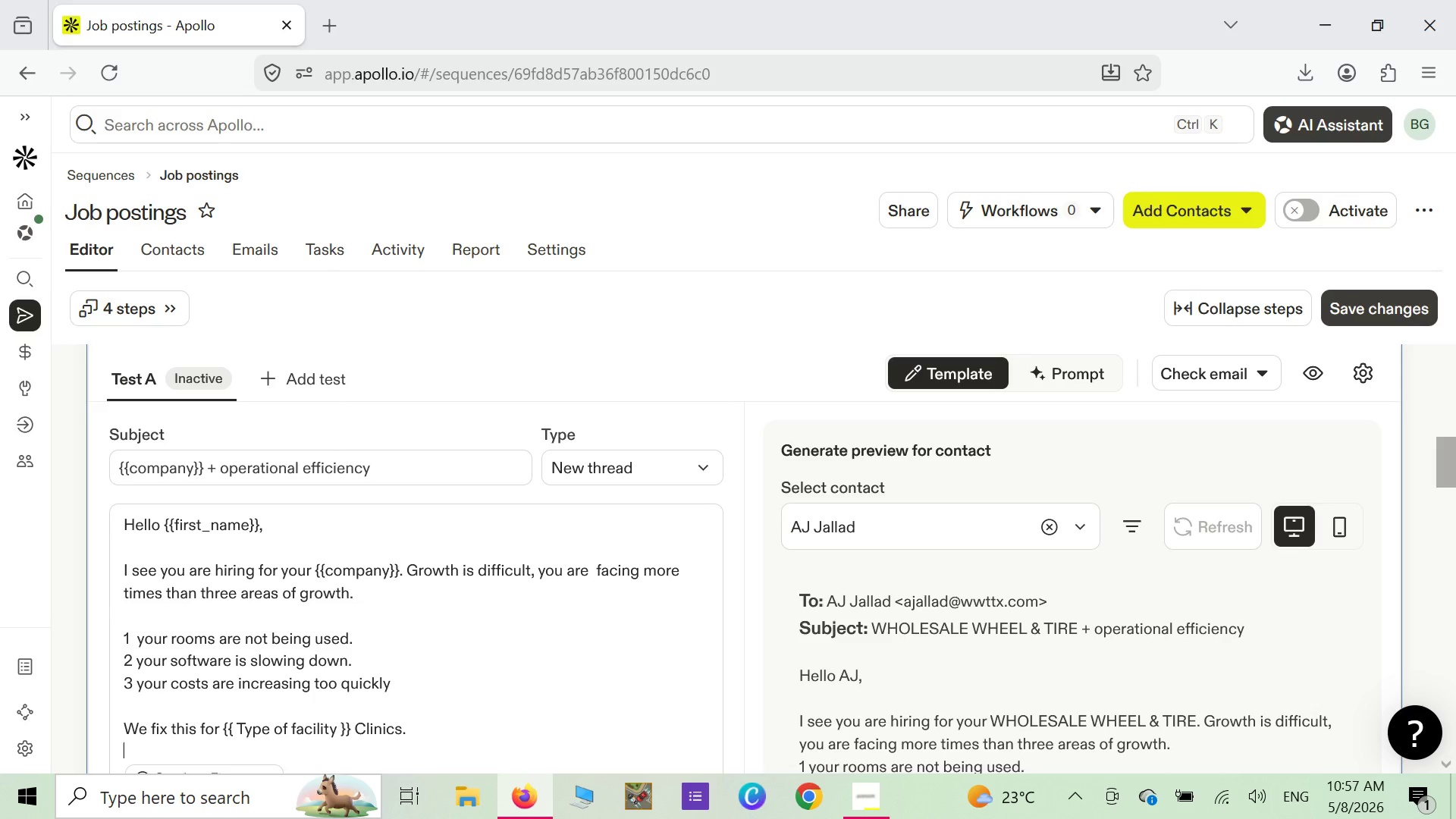 
wait(5.97)
 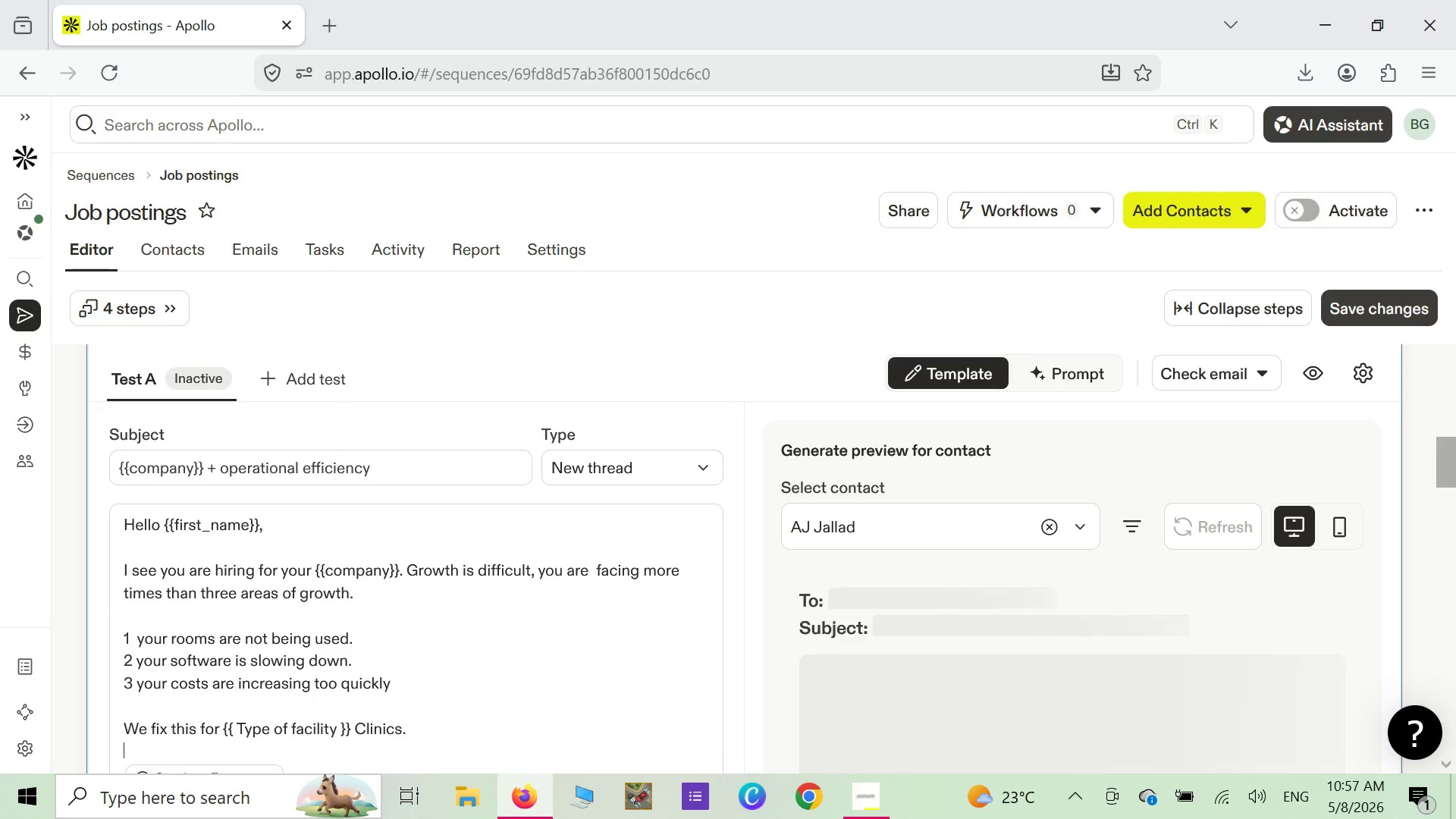 
type( can we set up )
 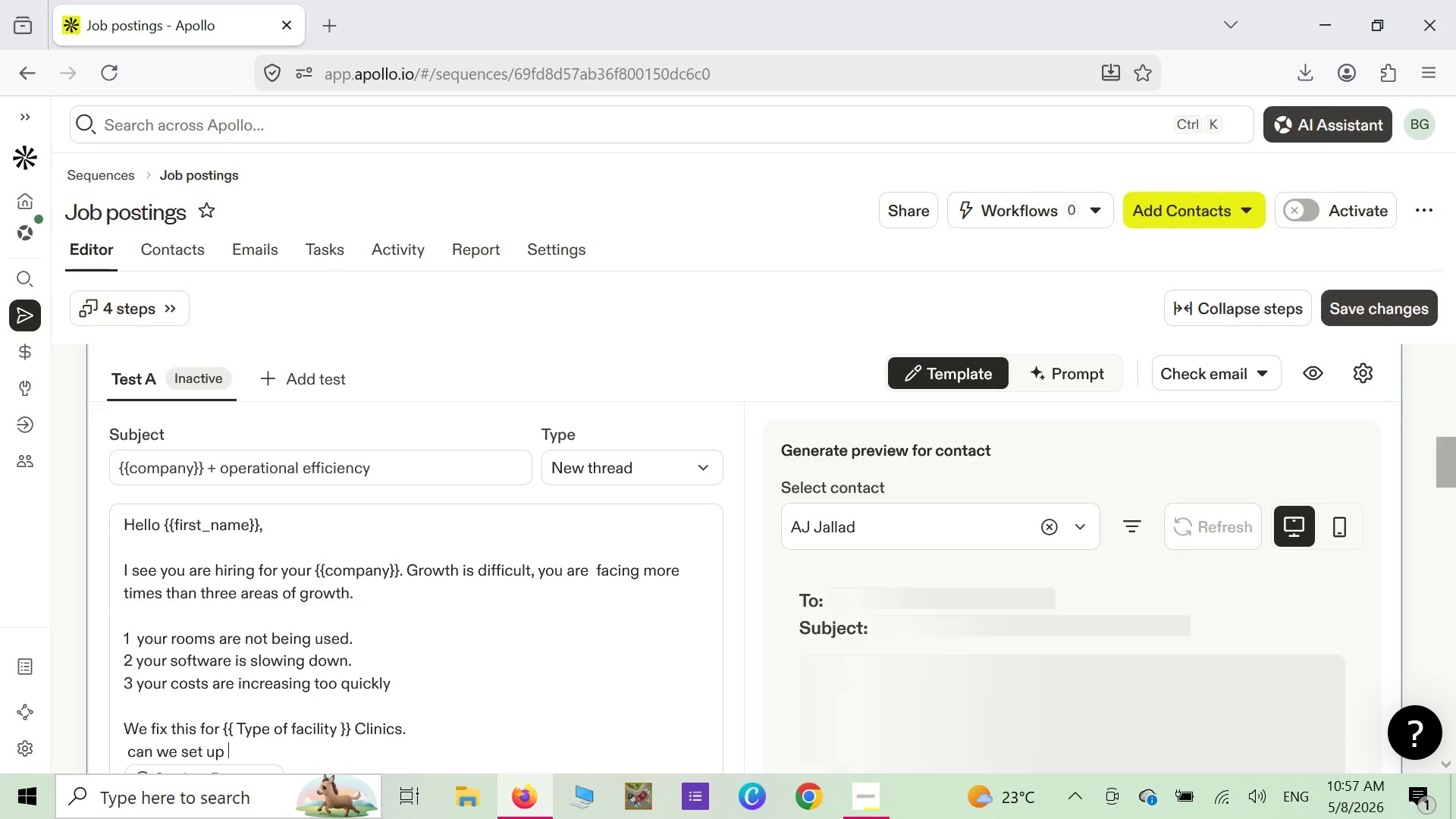 
wait(8.7)
 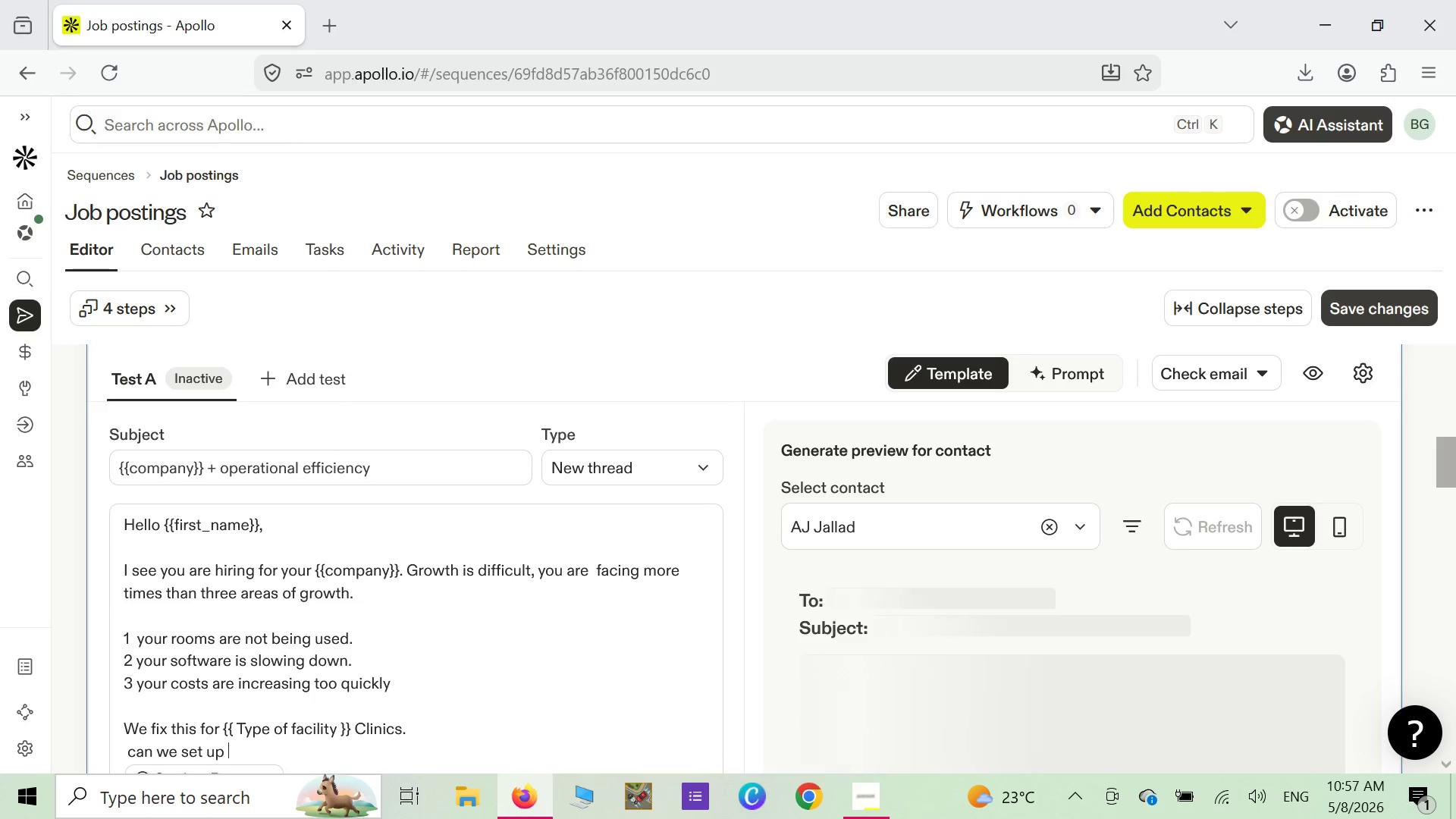 
type(a Ten minutes )
 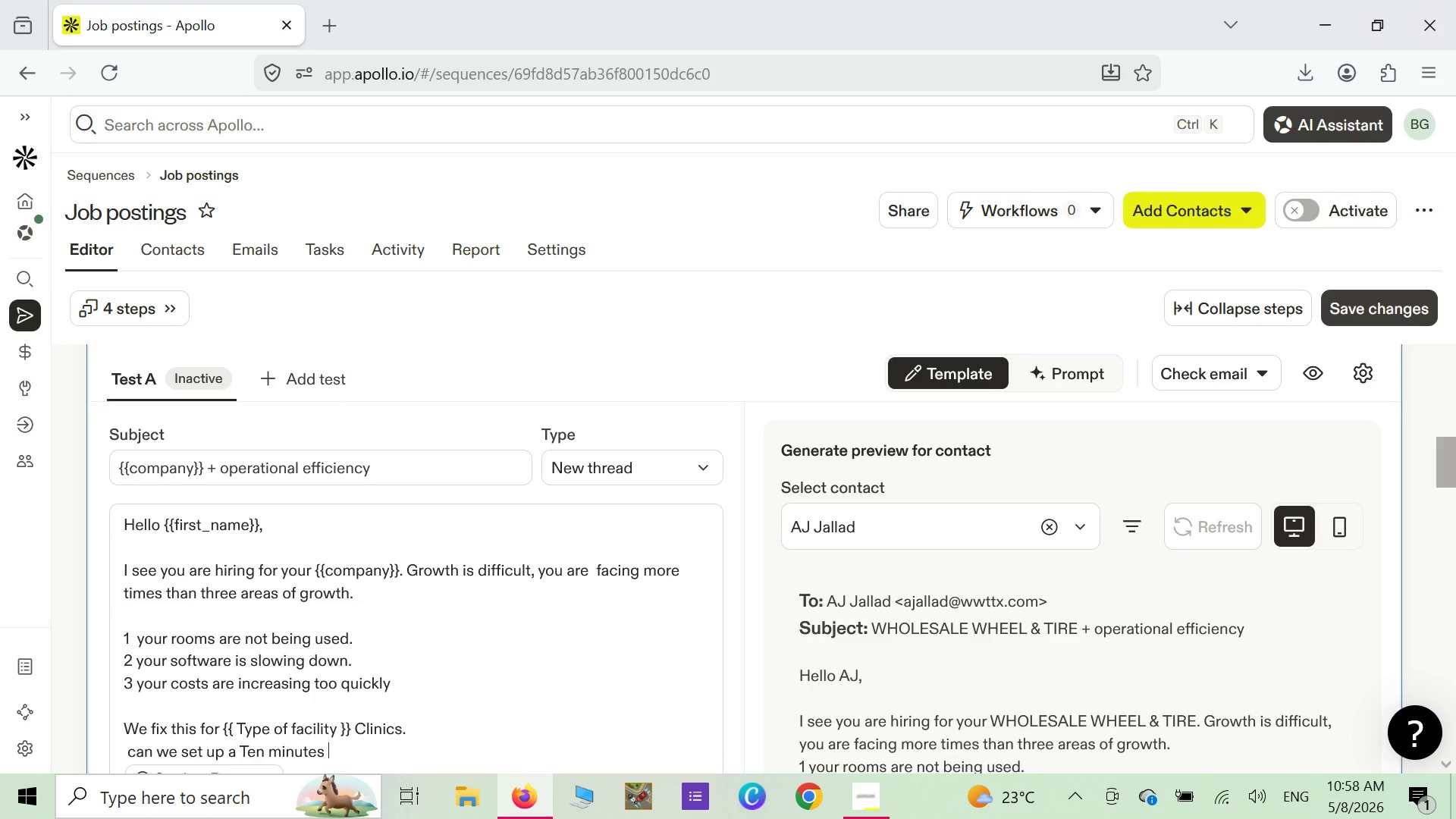 
wait(5.14)
 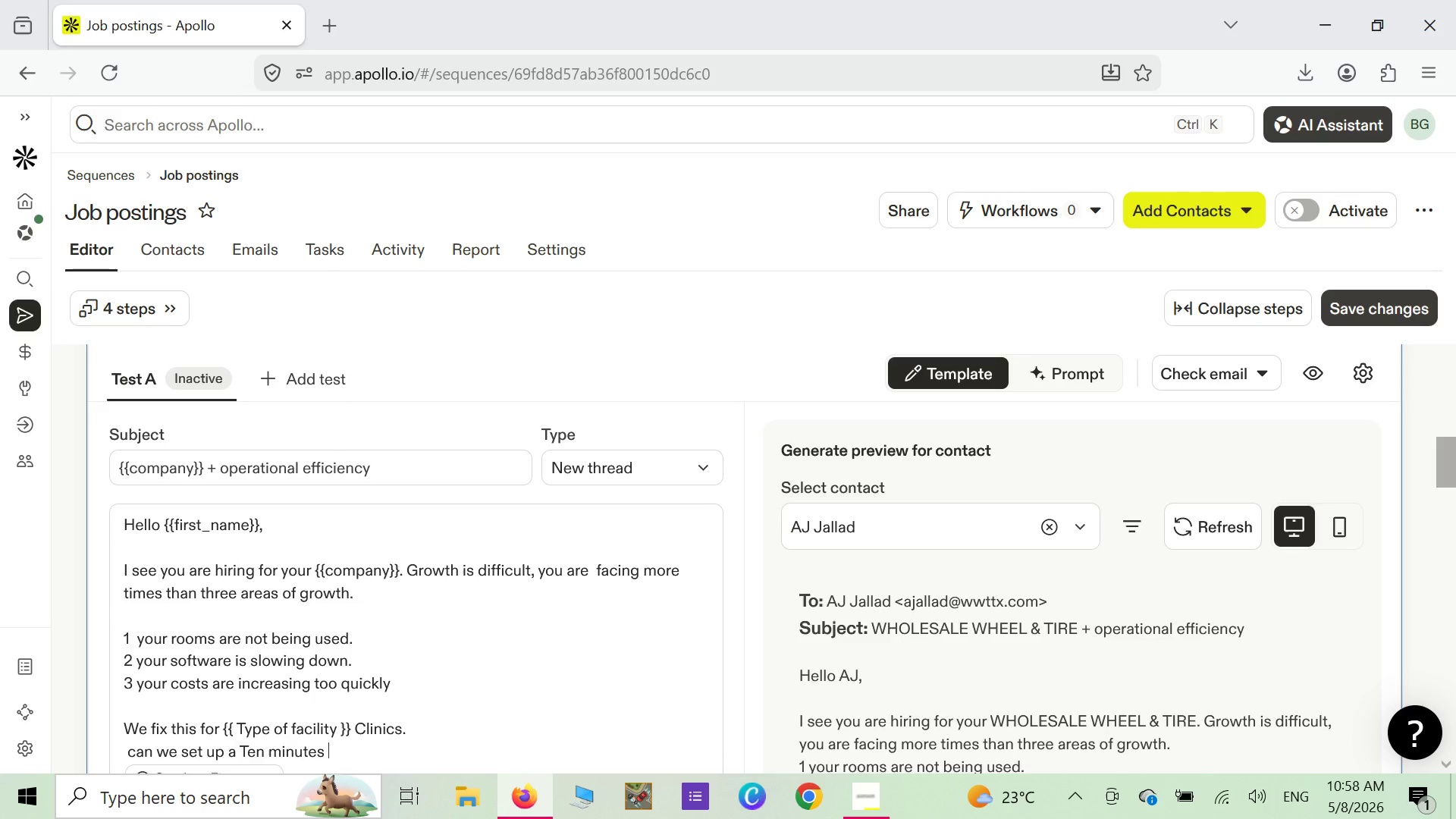 
key(C)
 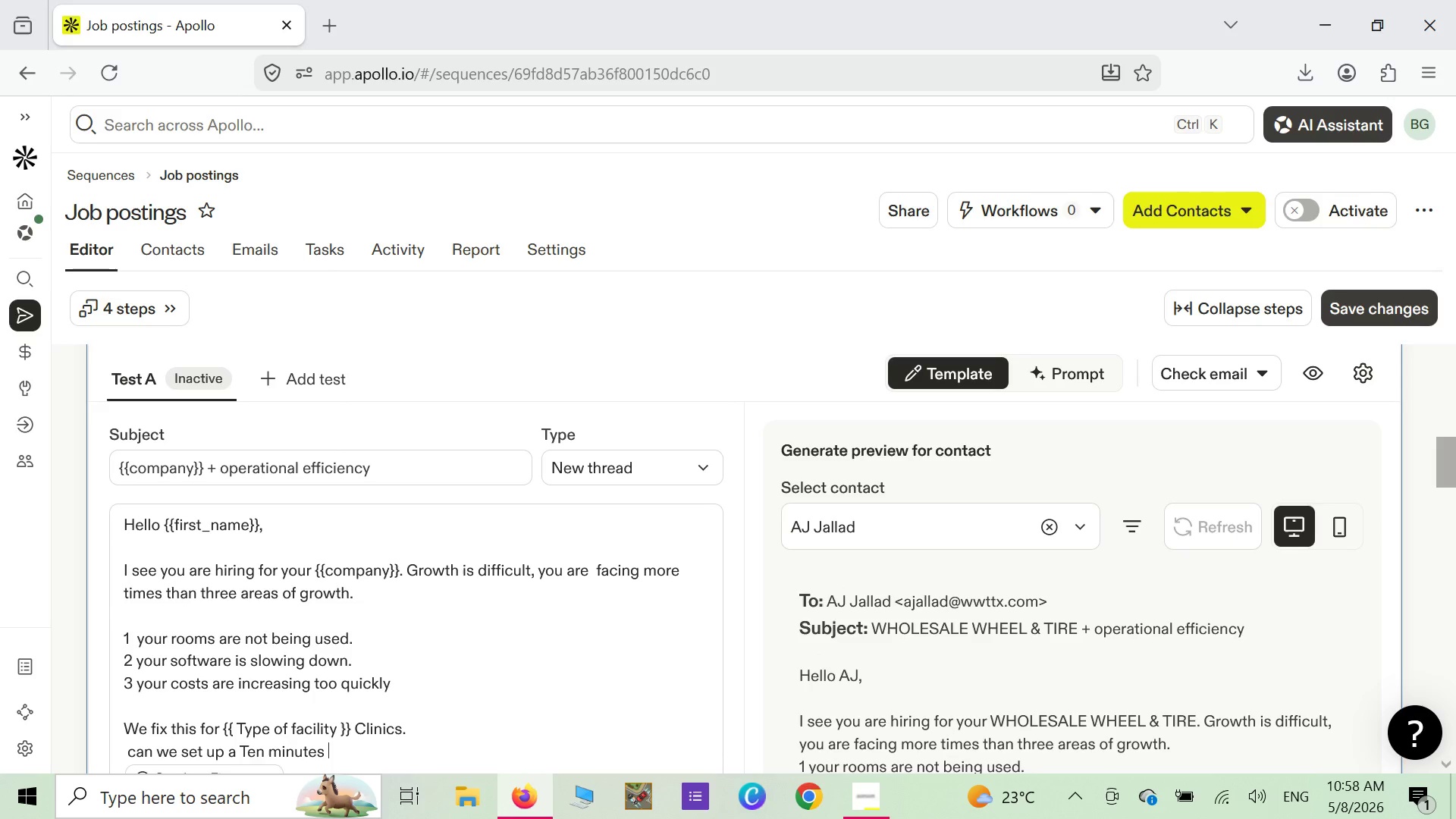 
type(all to dis)
 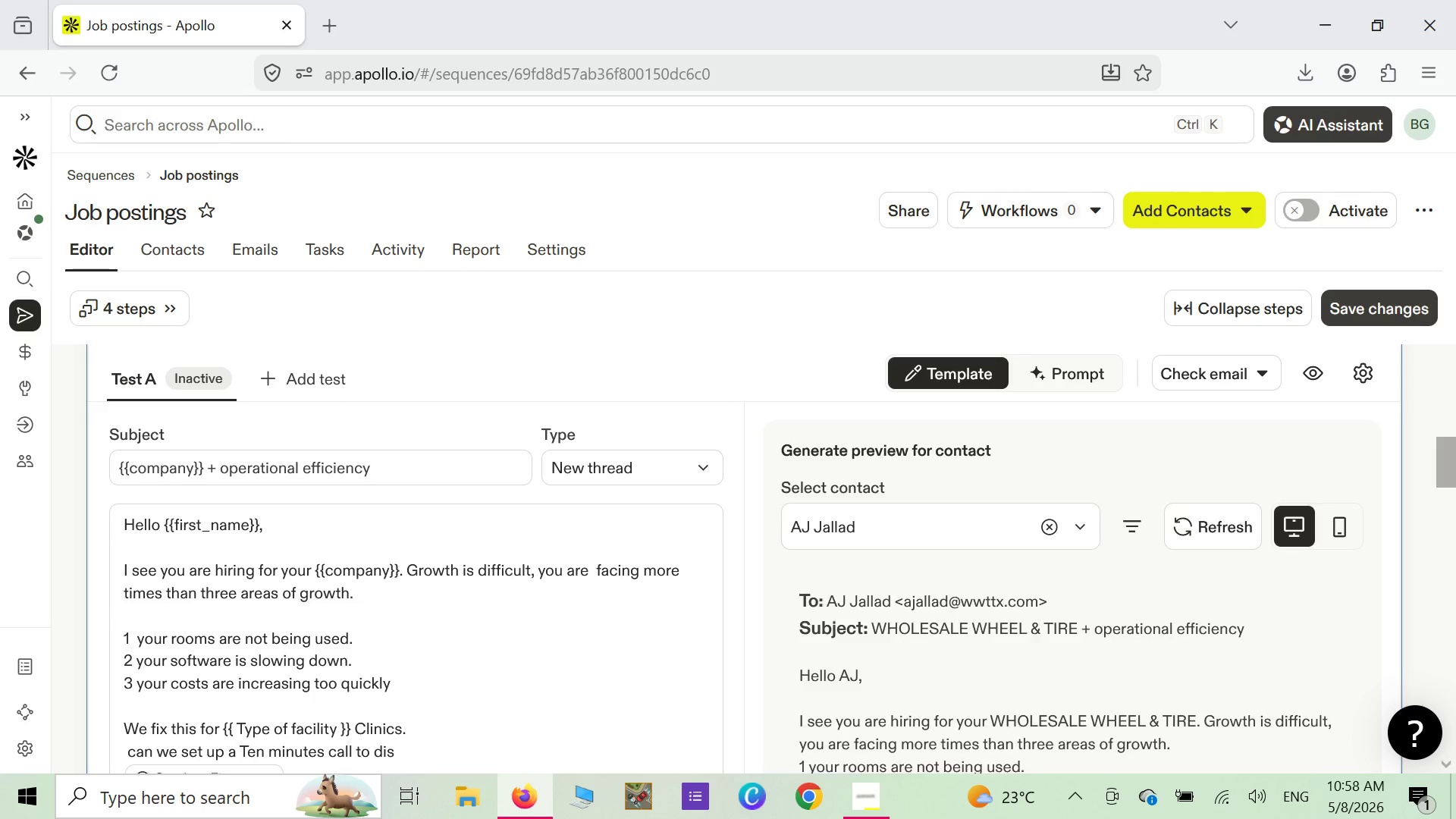 
type(cuss)
 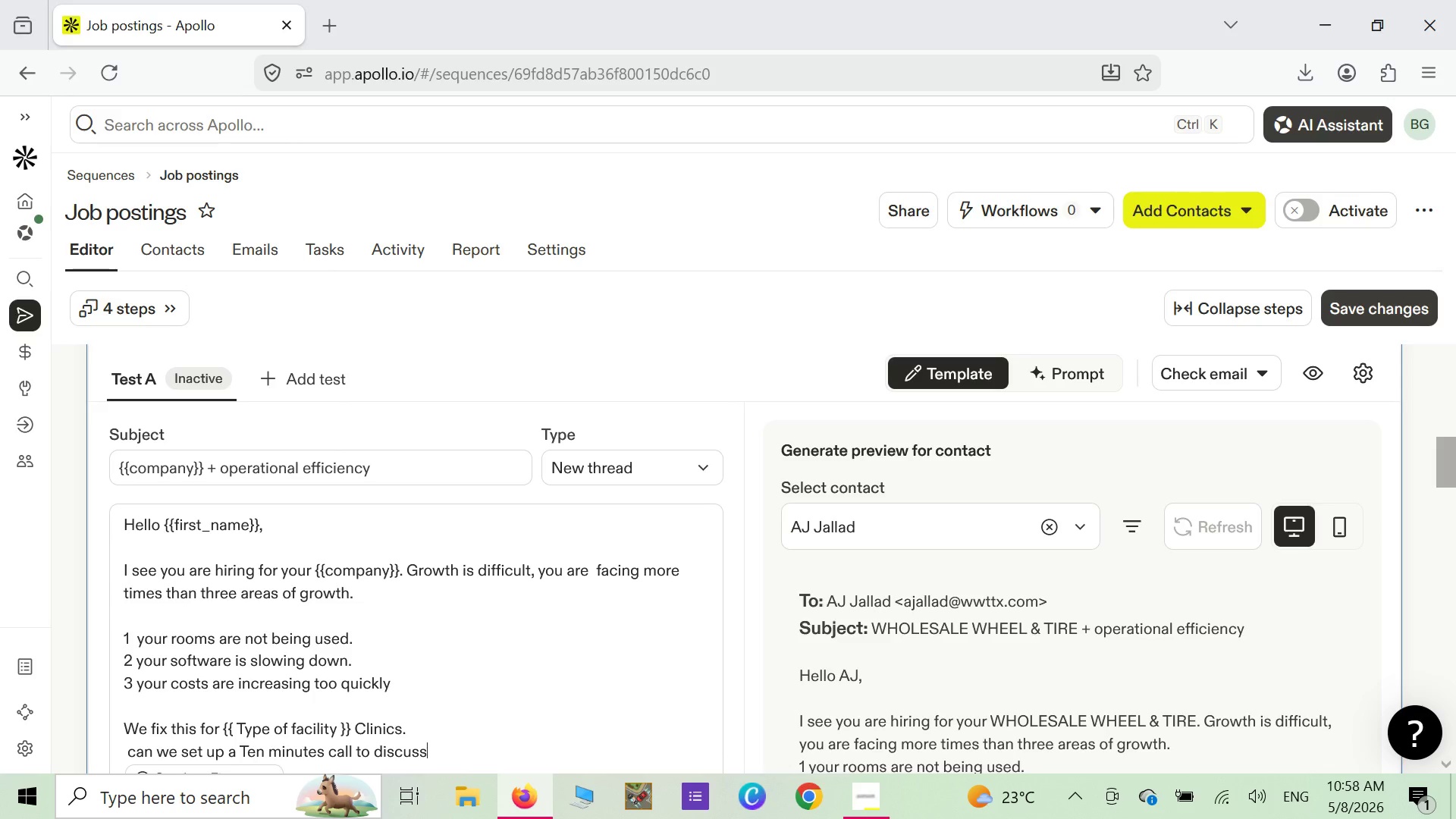 
wait(6.14)
 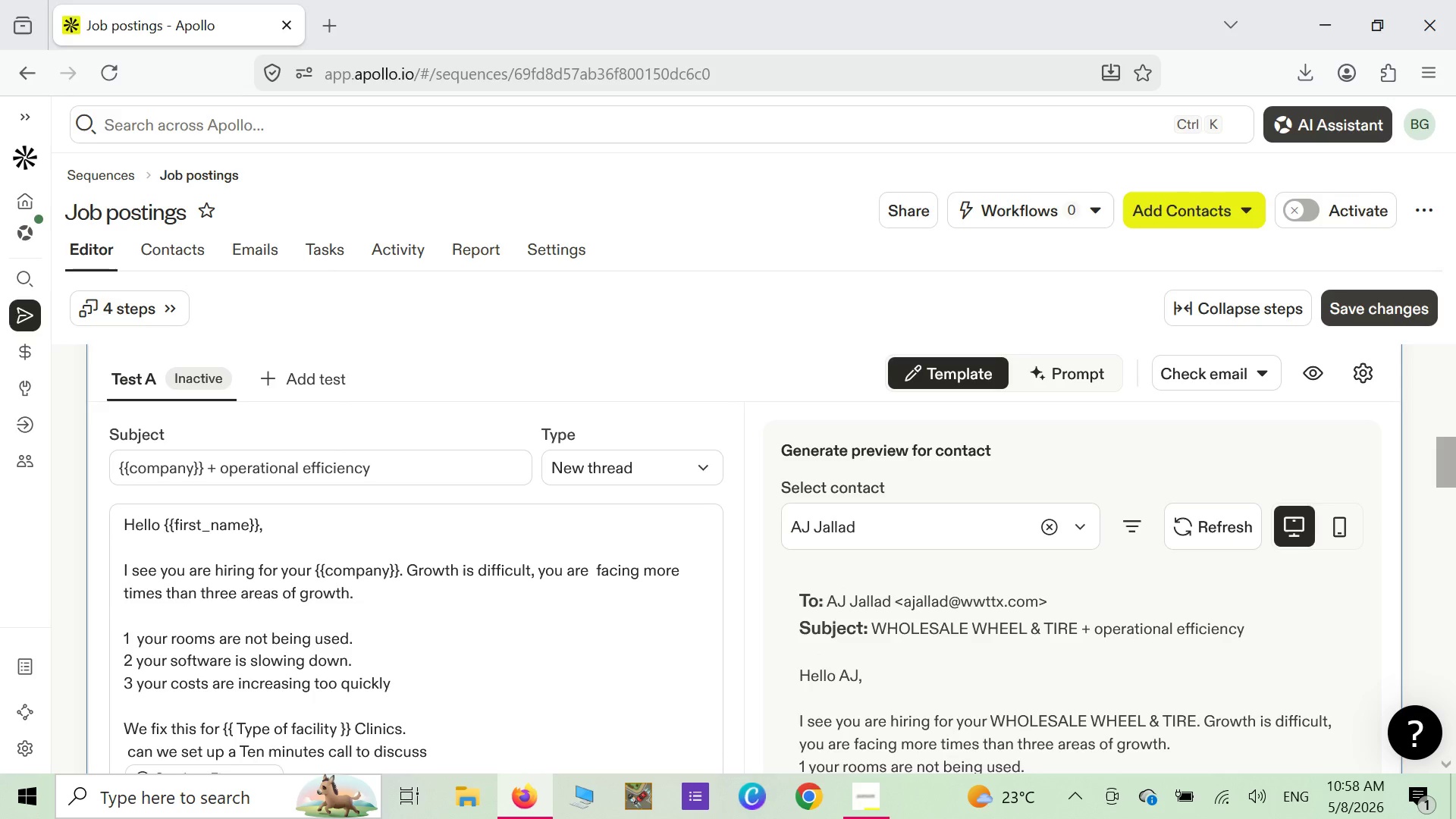 
key(Period)
 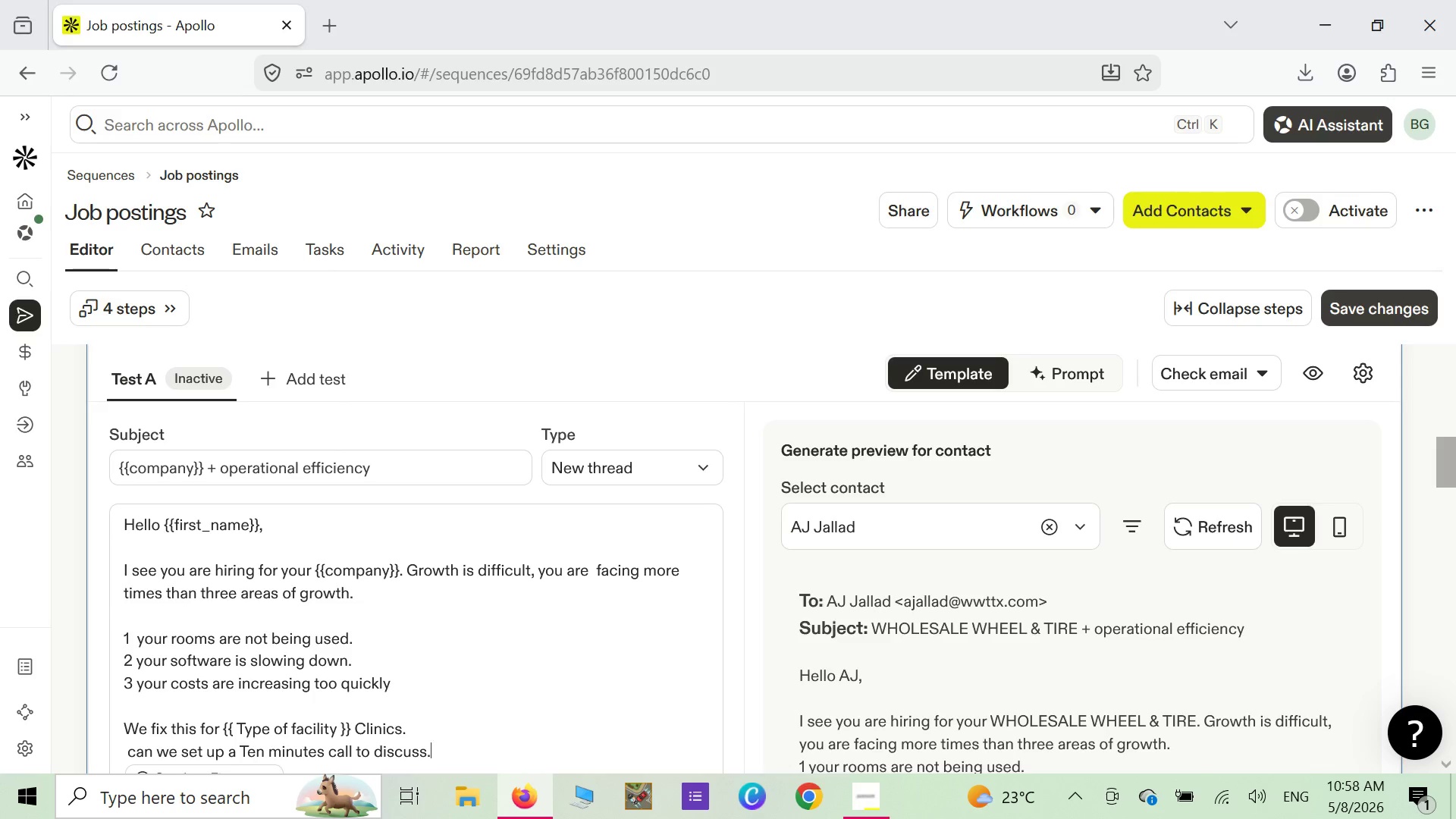 
key(Enter)
 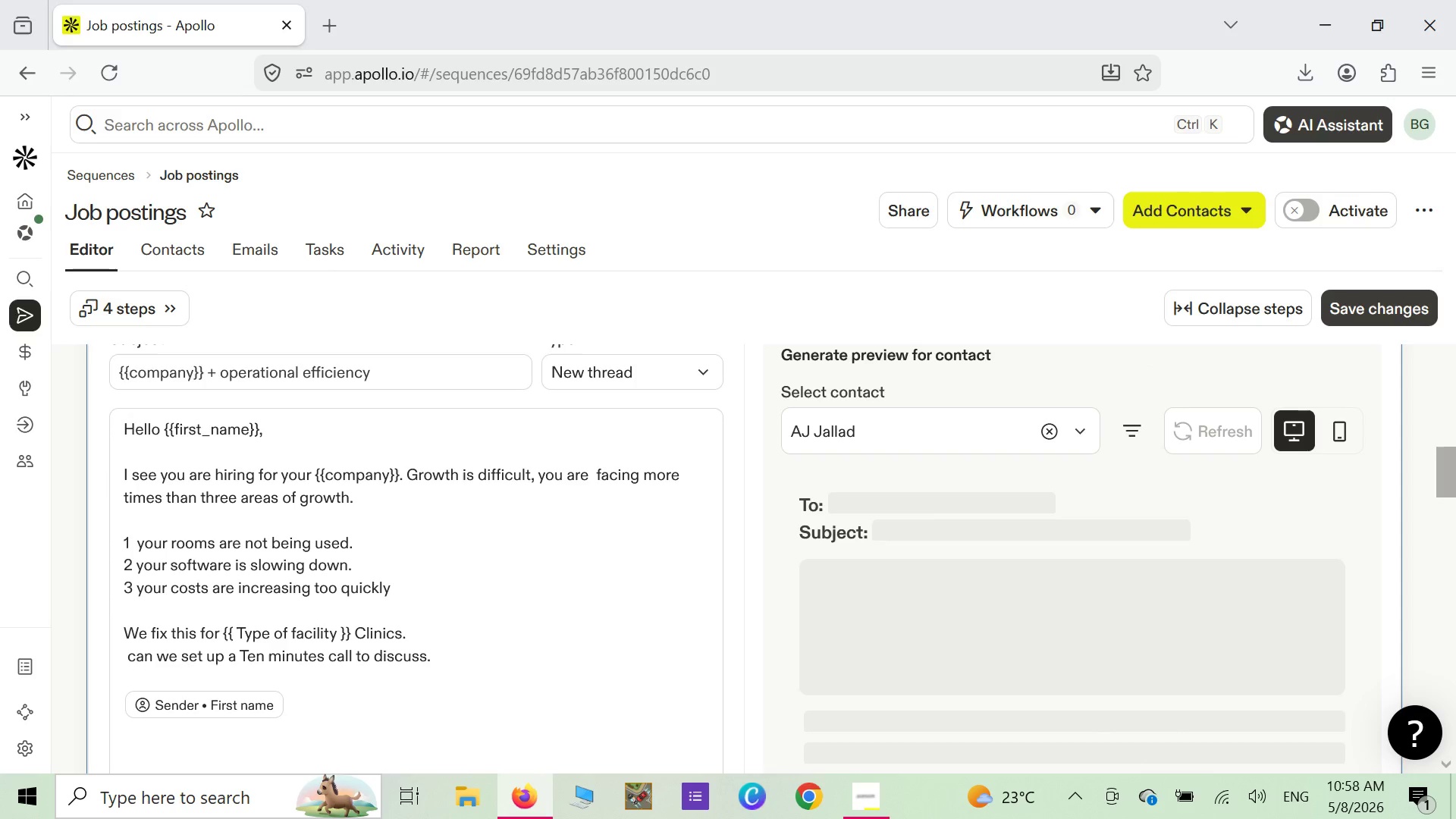 
key(Enter)
 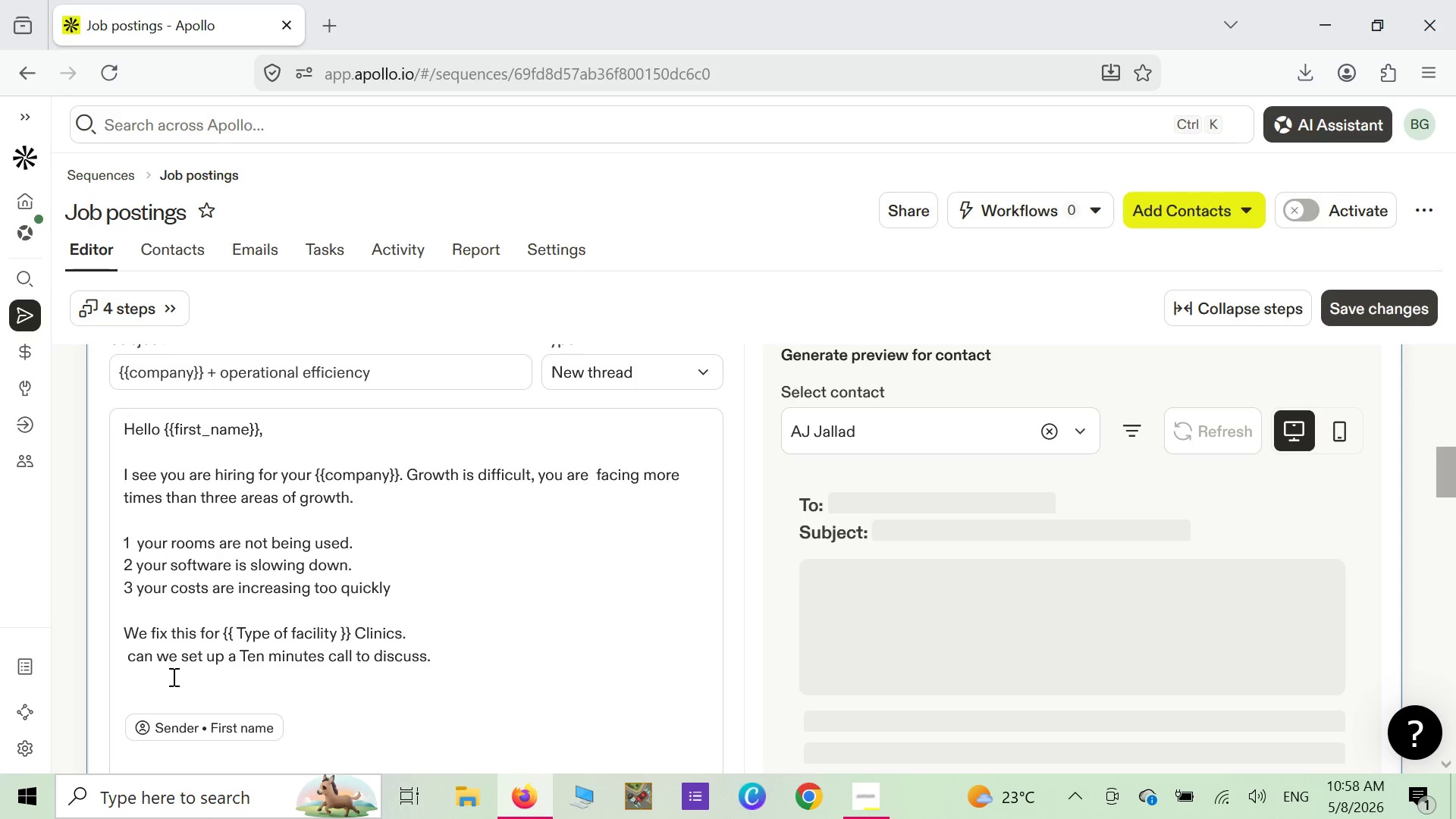 
left_click([127, 660])
 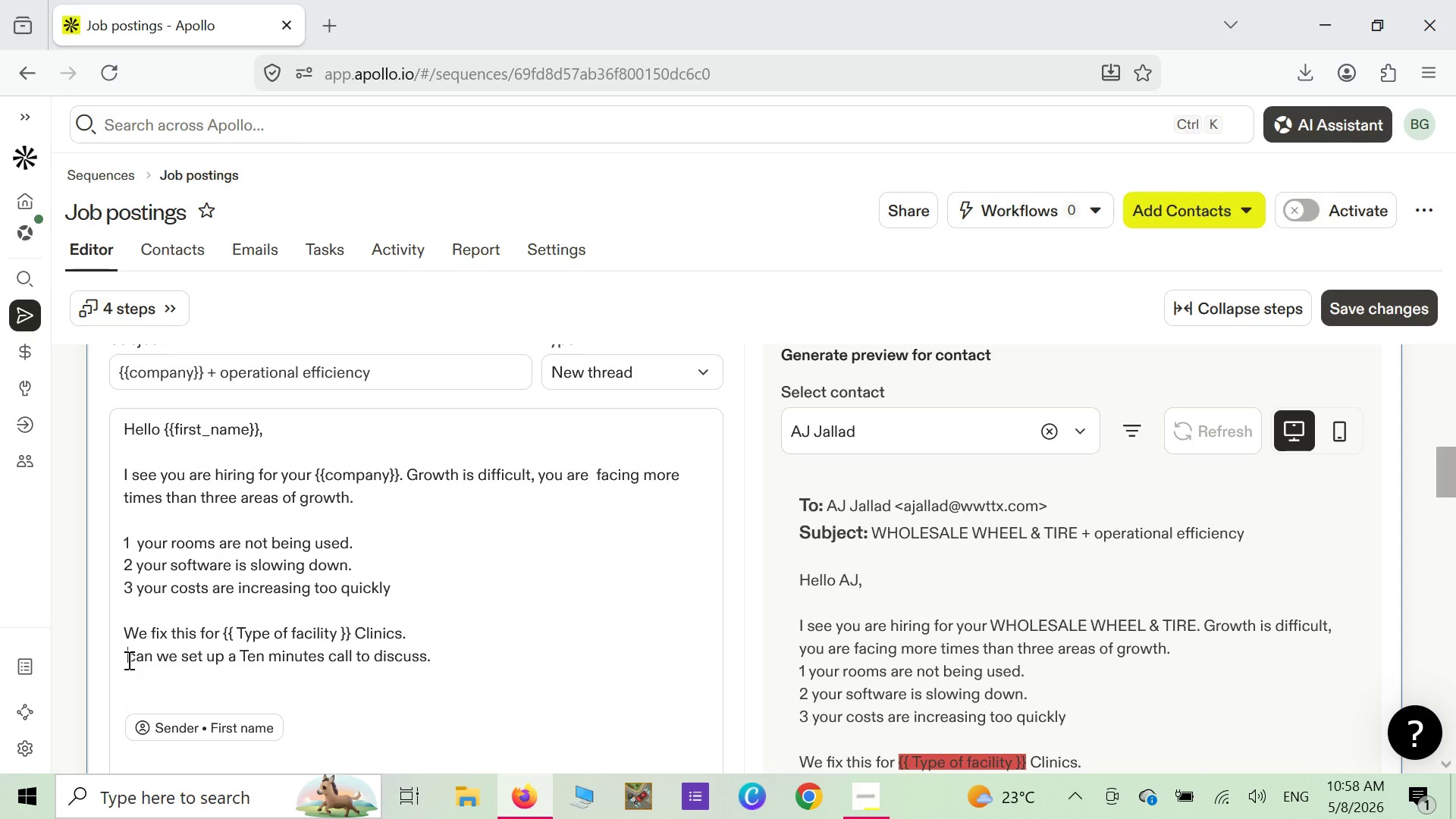 
key(Enter)
 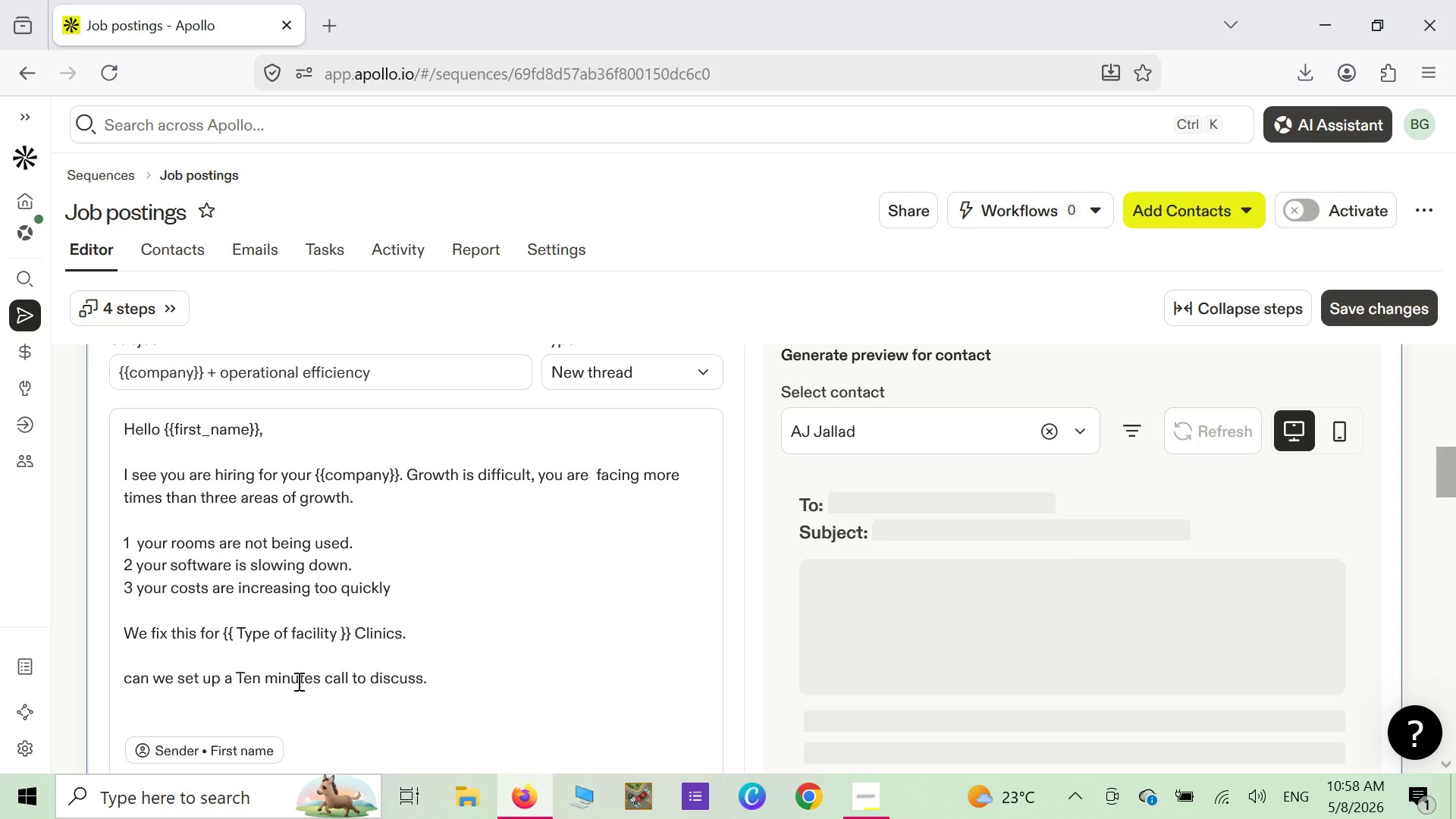 
left_click([432, 686])
 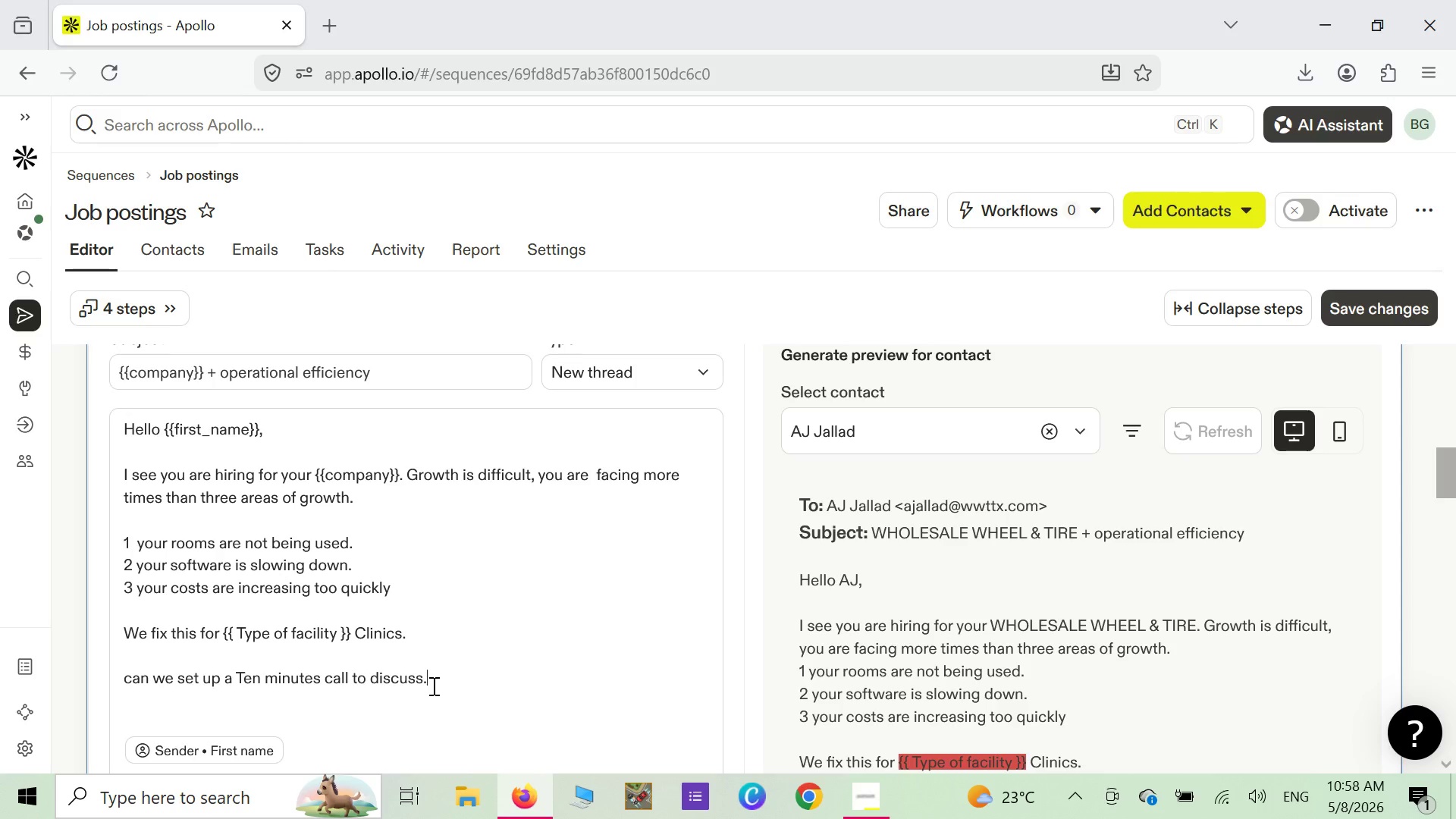 
key(Backspace)
 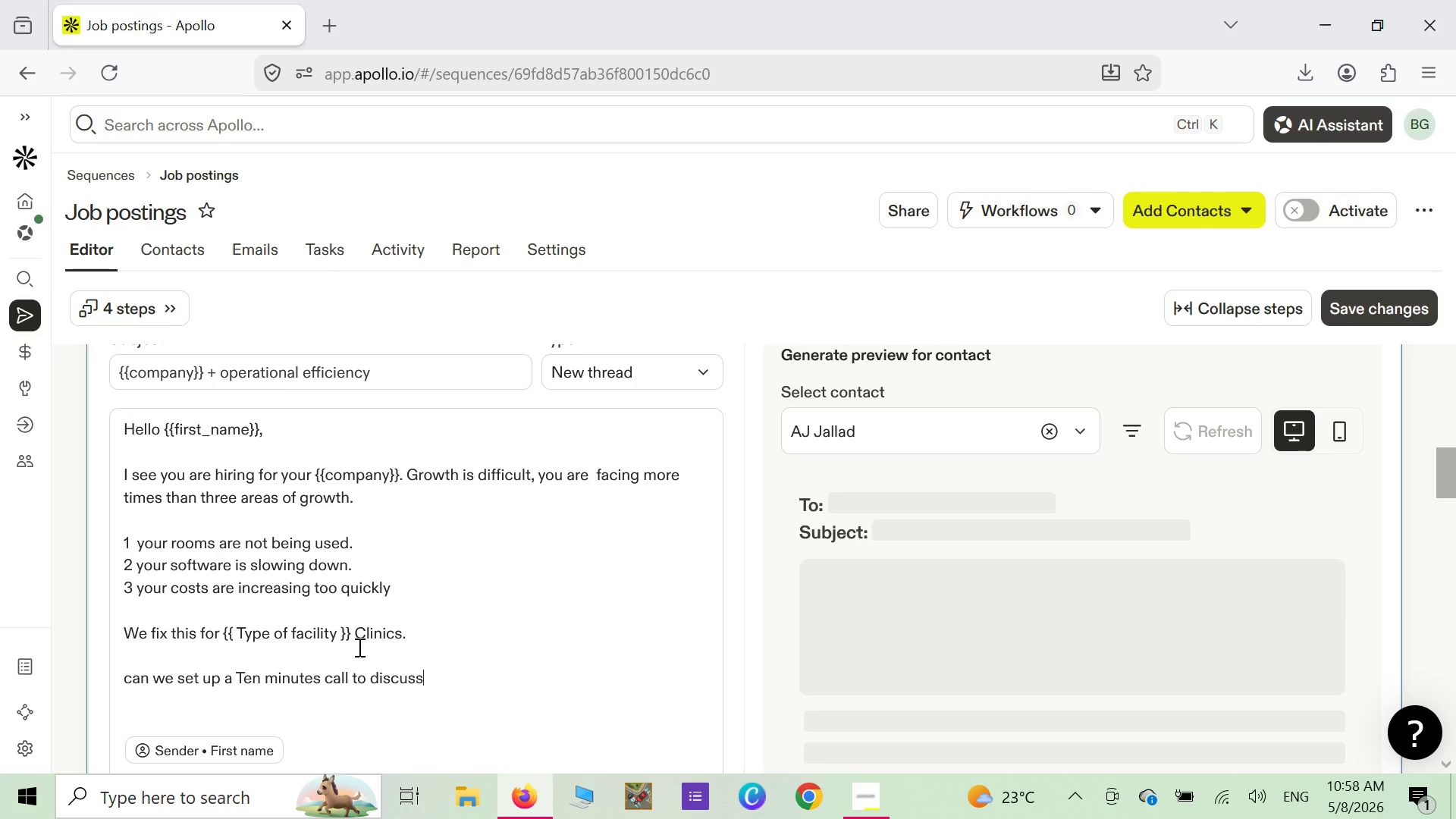 
key(Shift+ShiftLeft)
 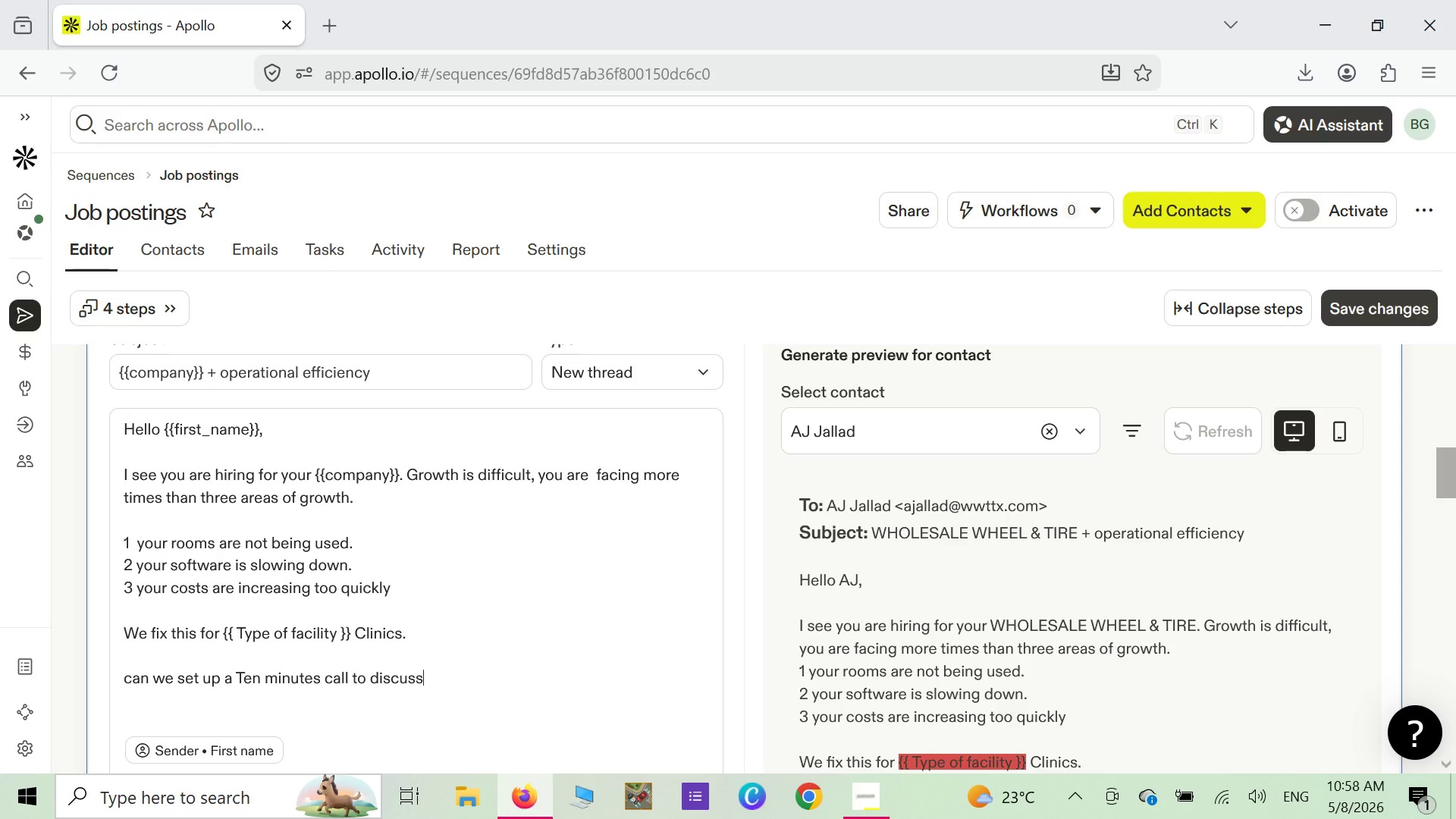 
key(Shift+Slash)
 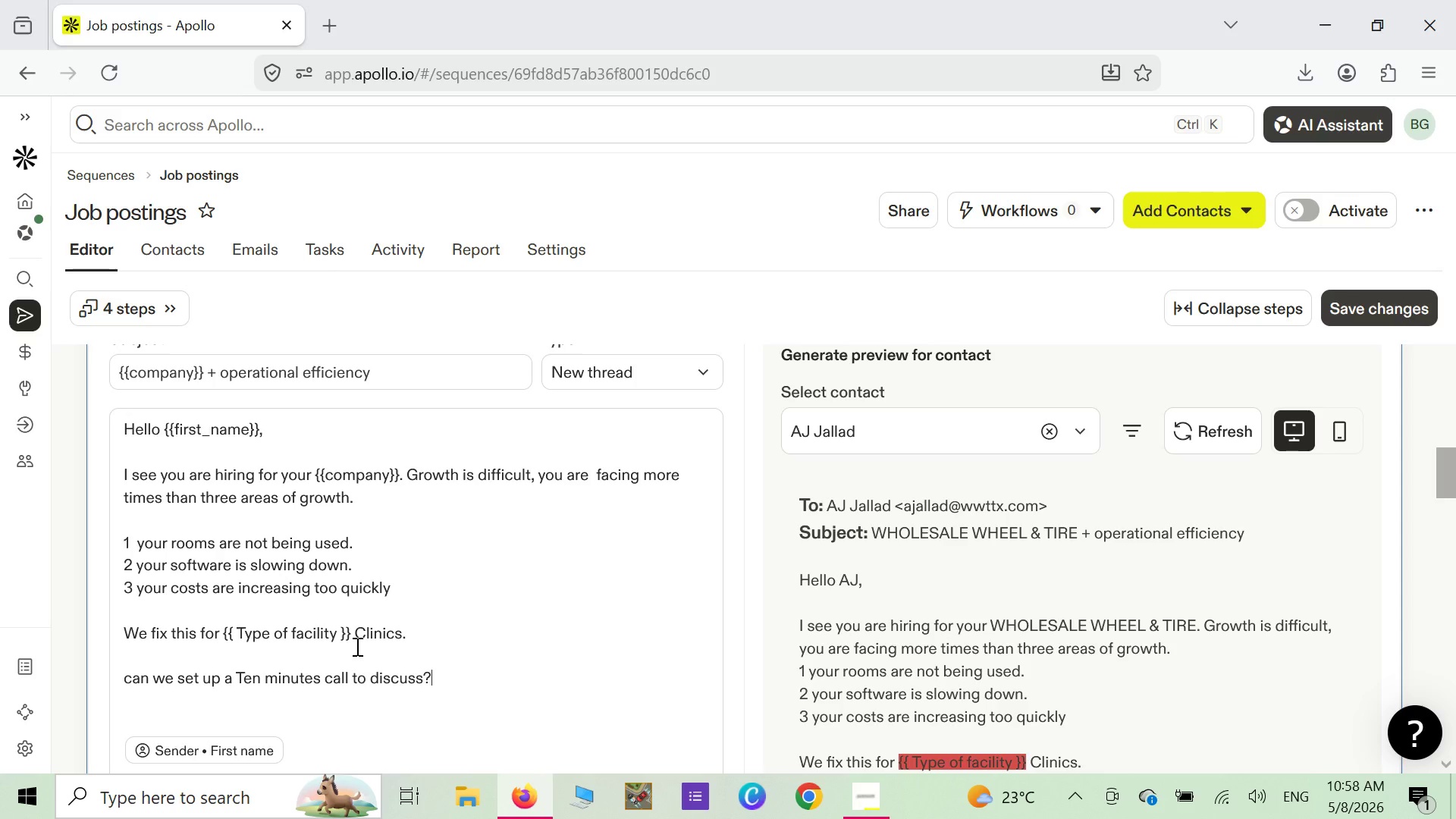 
key(Enter)
 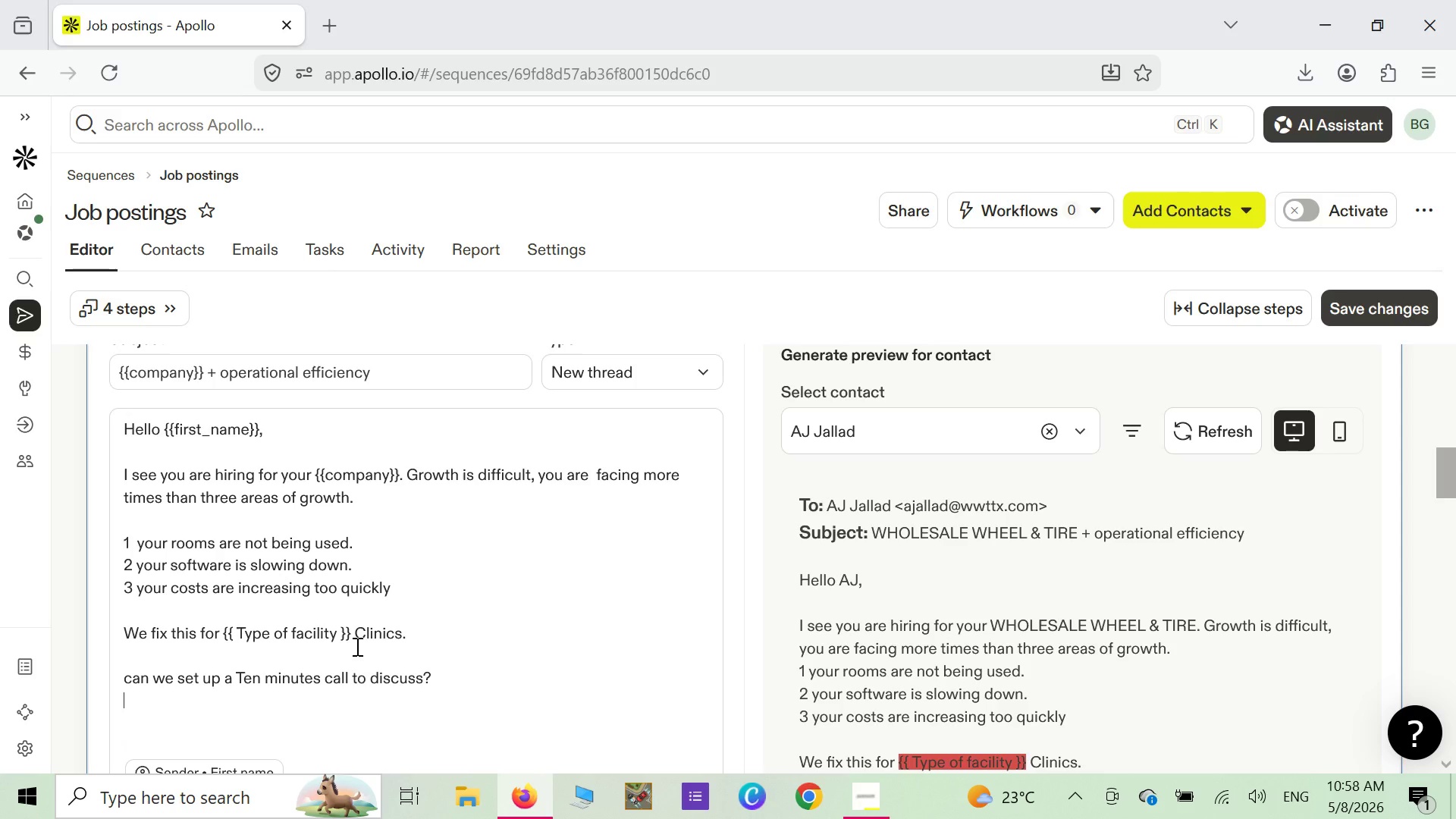 
key(Enter)
 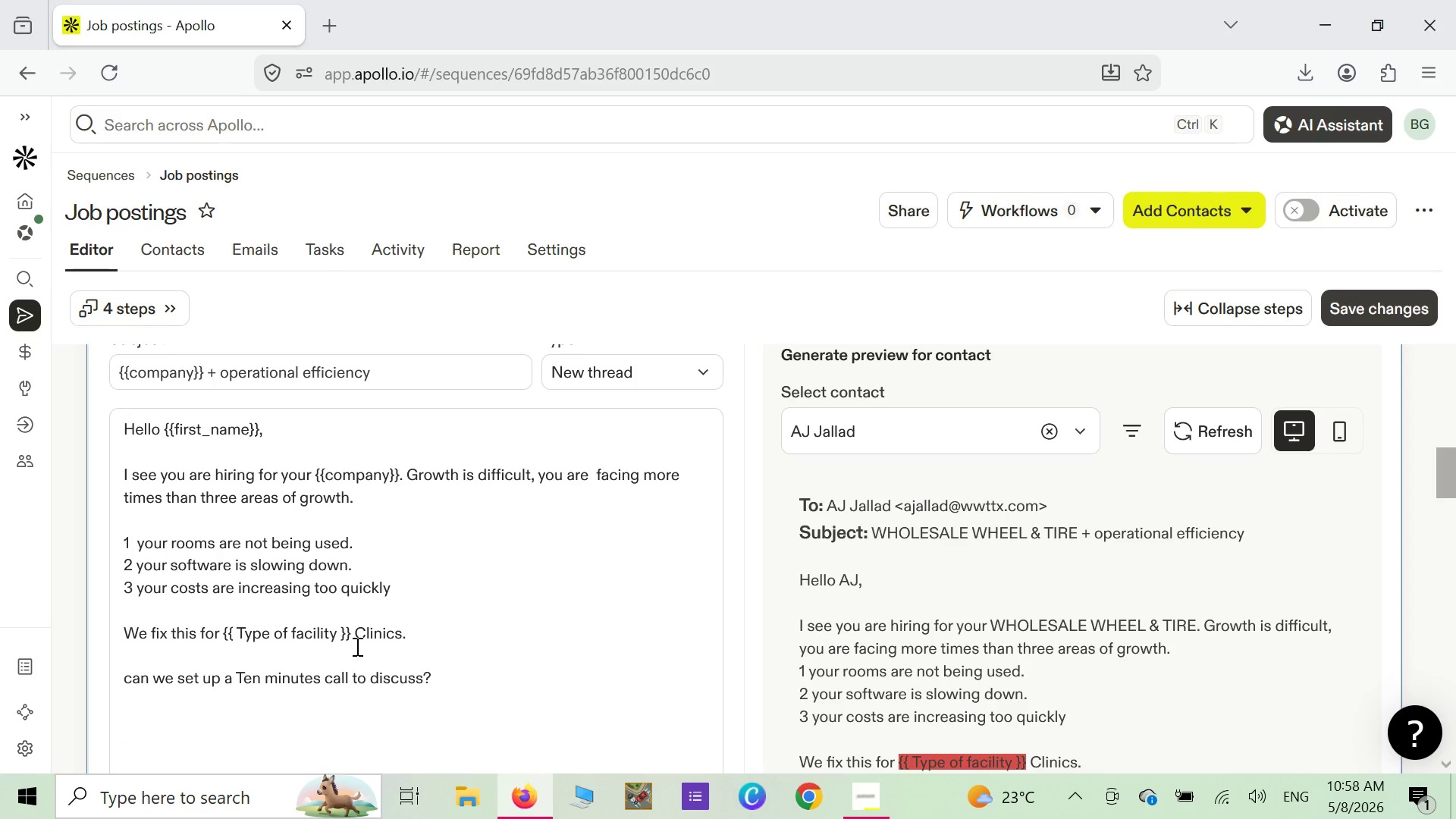 
type(All The Best,)
 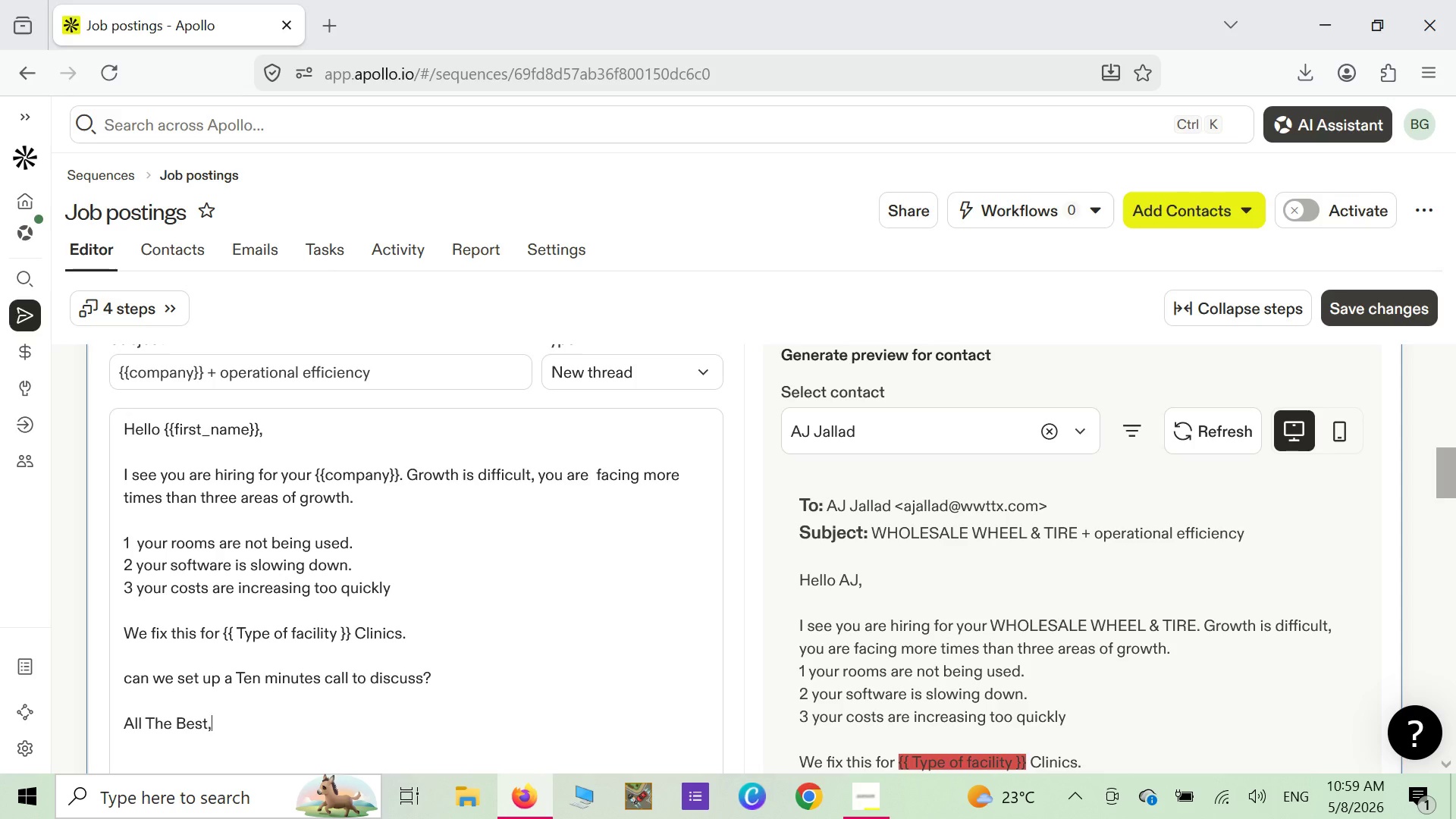 
key(Enter)
 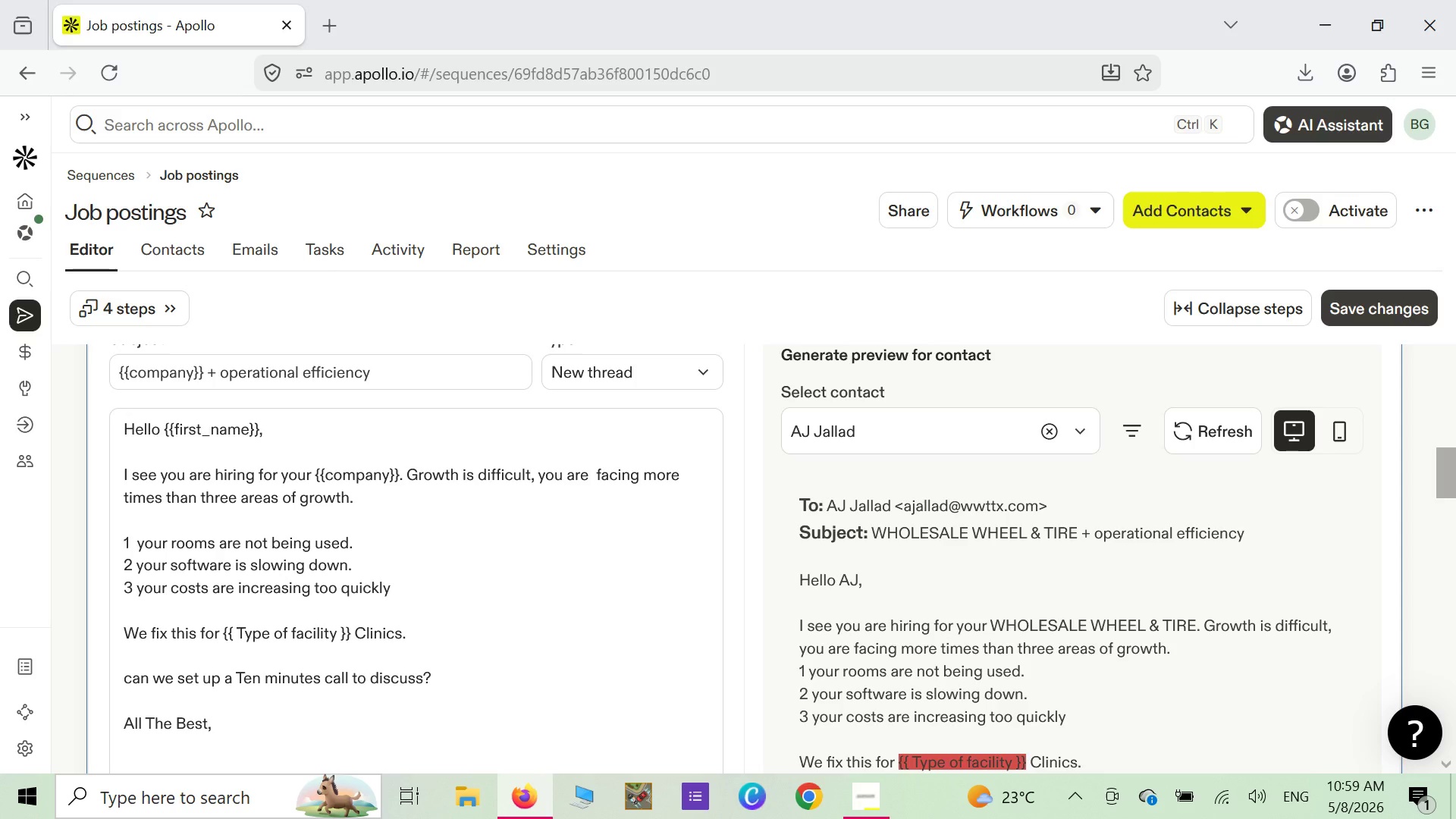 
type(betelhem )
key(Backspace)
key(Backspace)
key(Backspace)
key(Backspace)
key(Backspace)
key(Backspace)
key(Backspace)
key(Backspace)
key(Backspace)
key(Backspace)
key(Backspace)
type(, )
 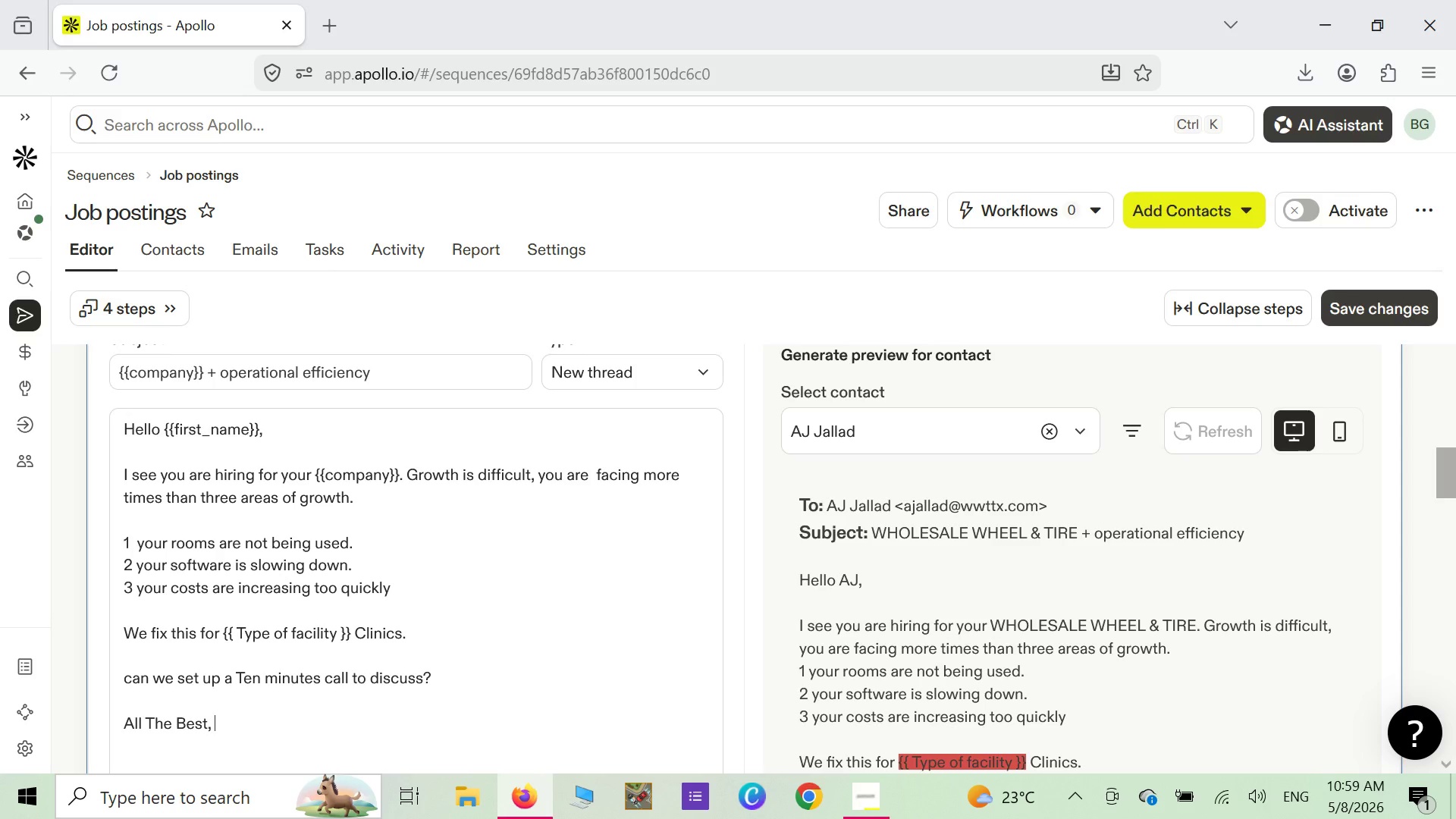 
wait(31.55)
 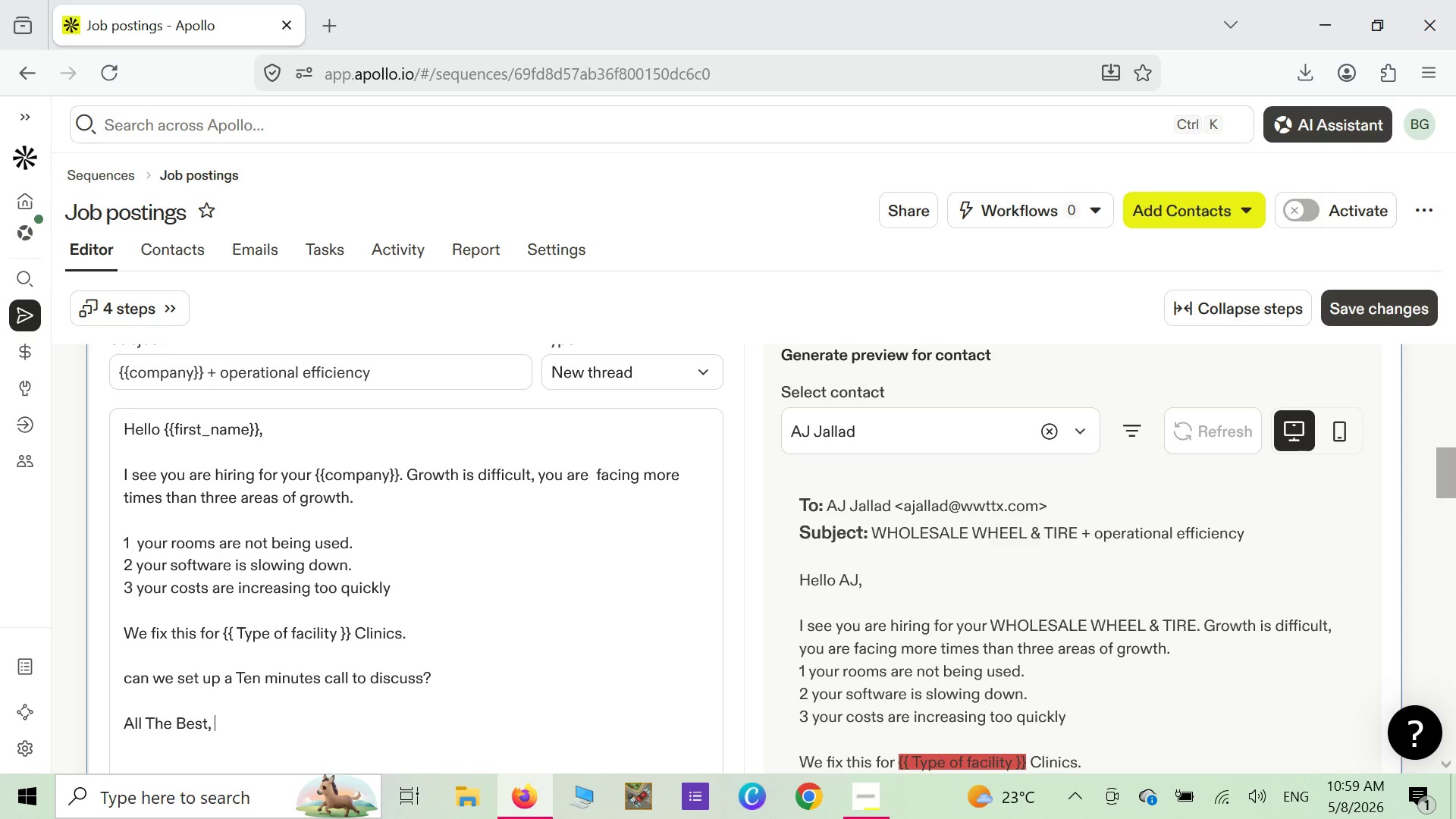 
key(Enter)
 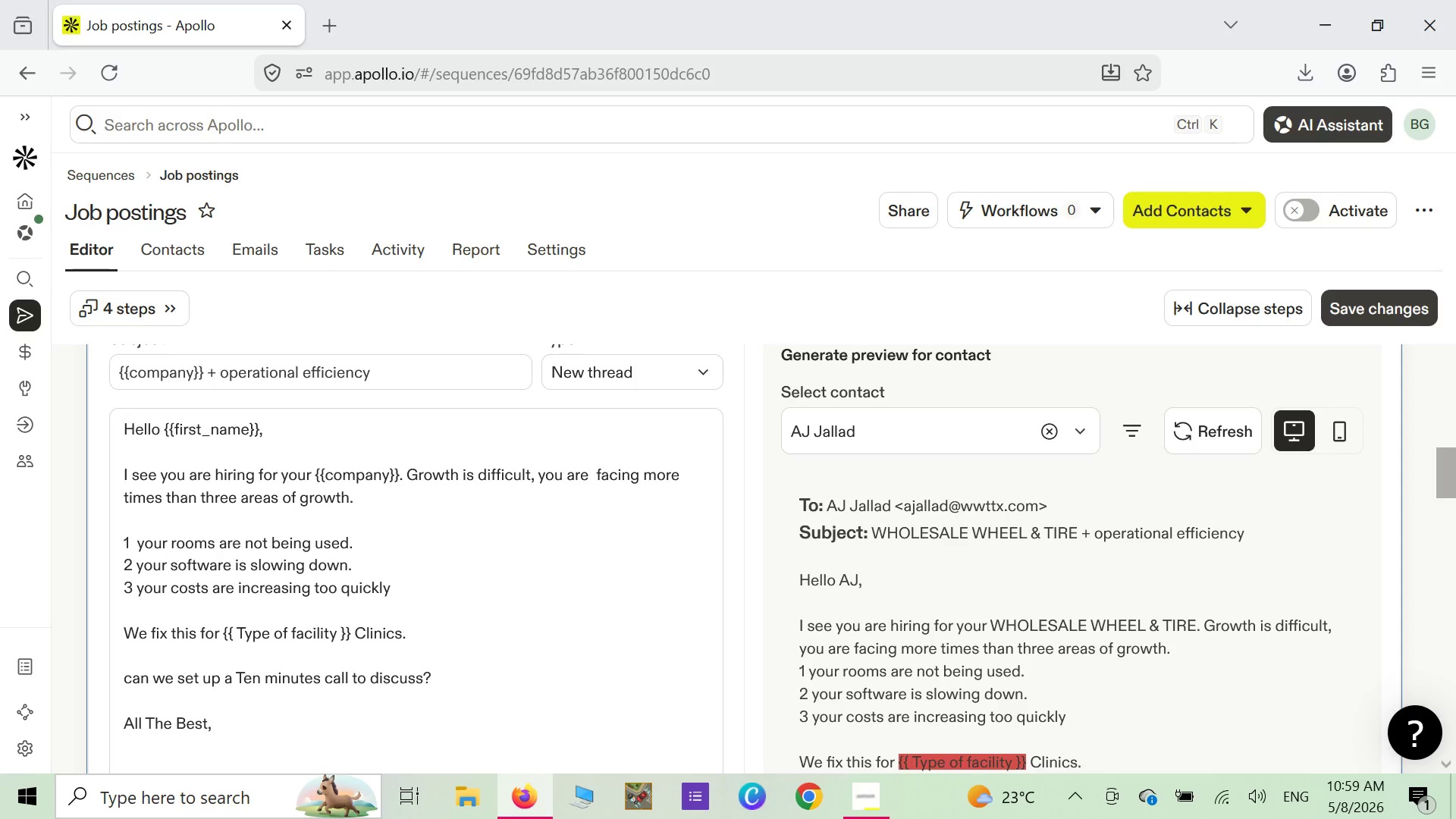 
type(b)
key(Backspace)
type(Betelhem Girma)
 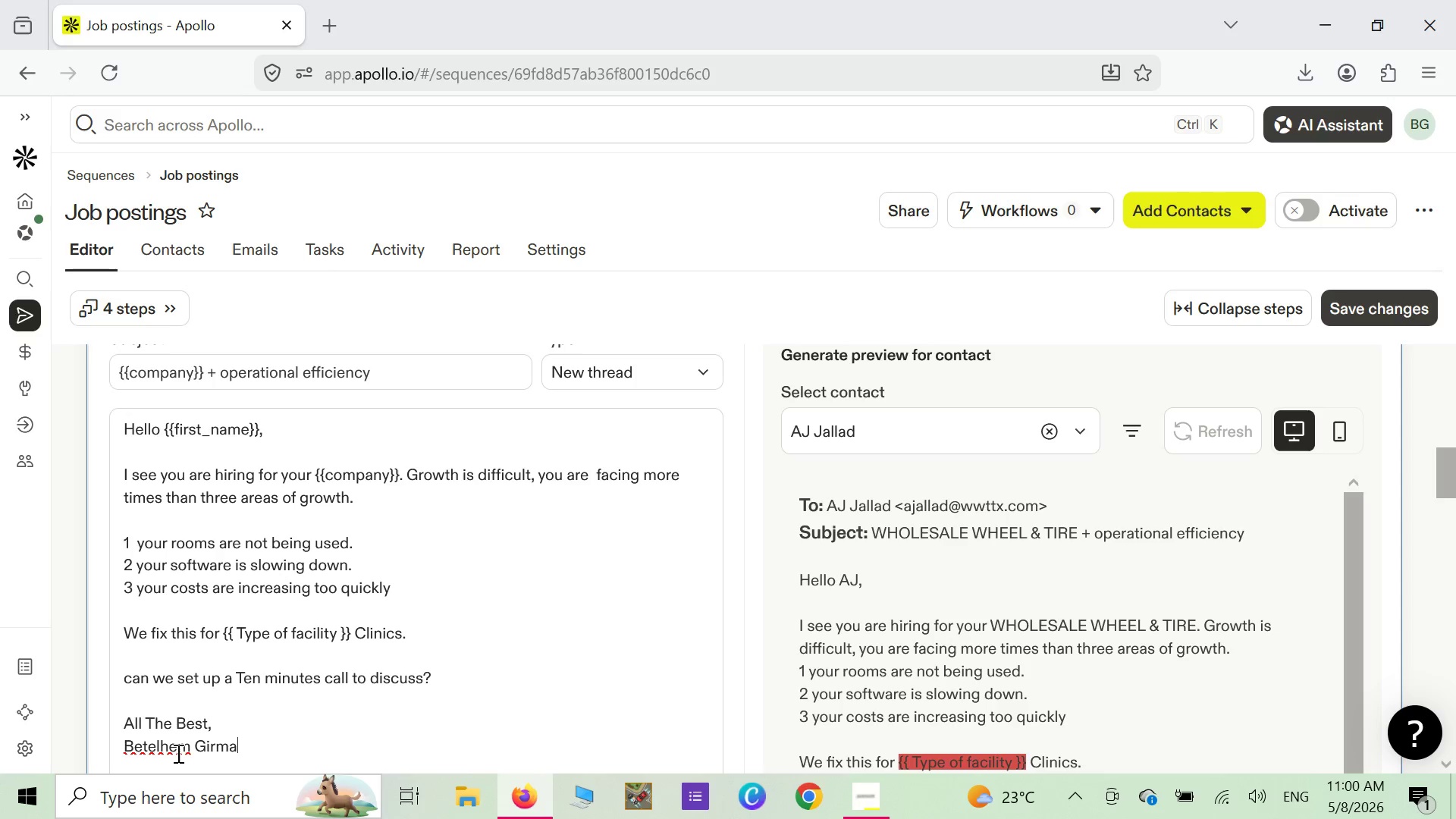 
right_click([177, 753])
 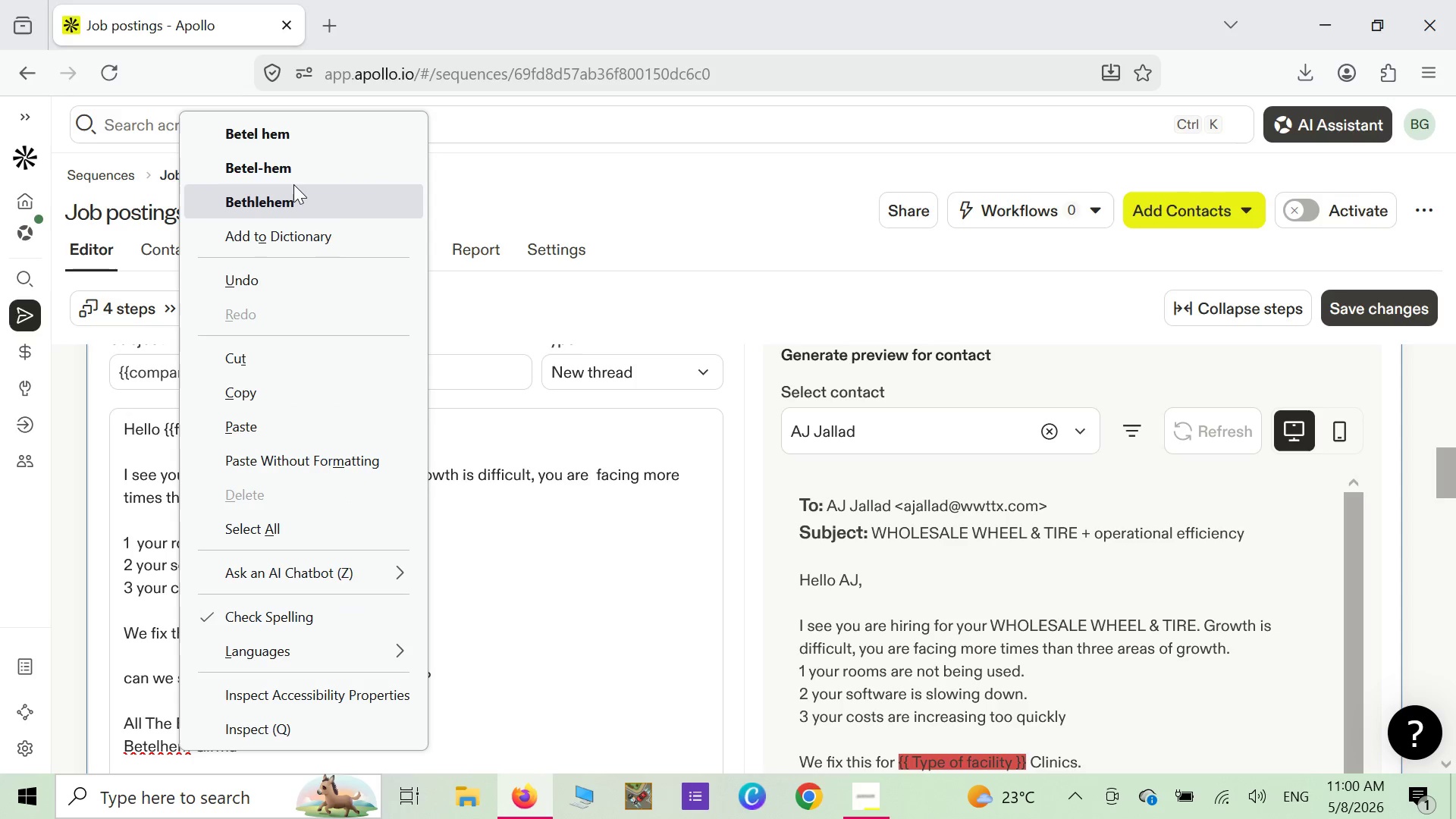 
wait(7.38)
 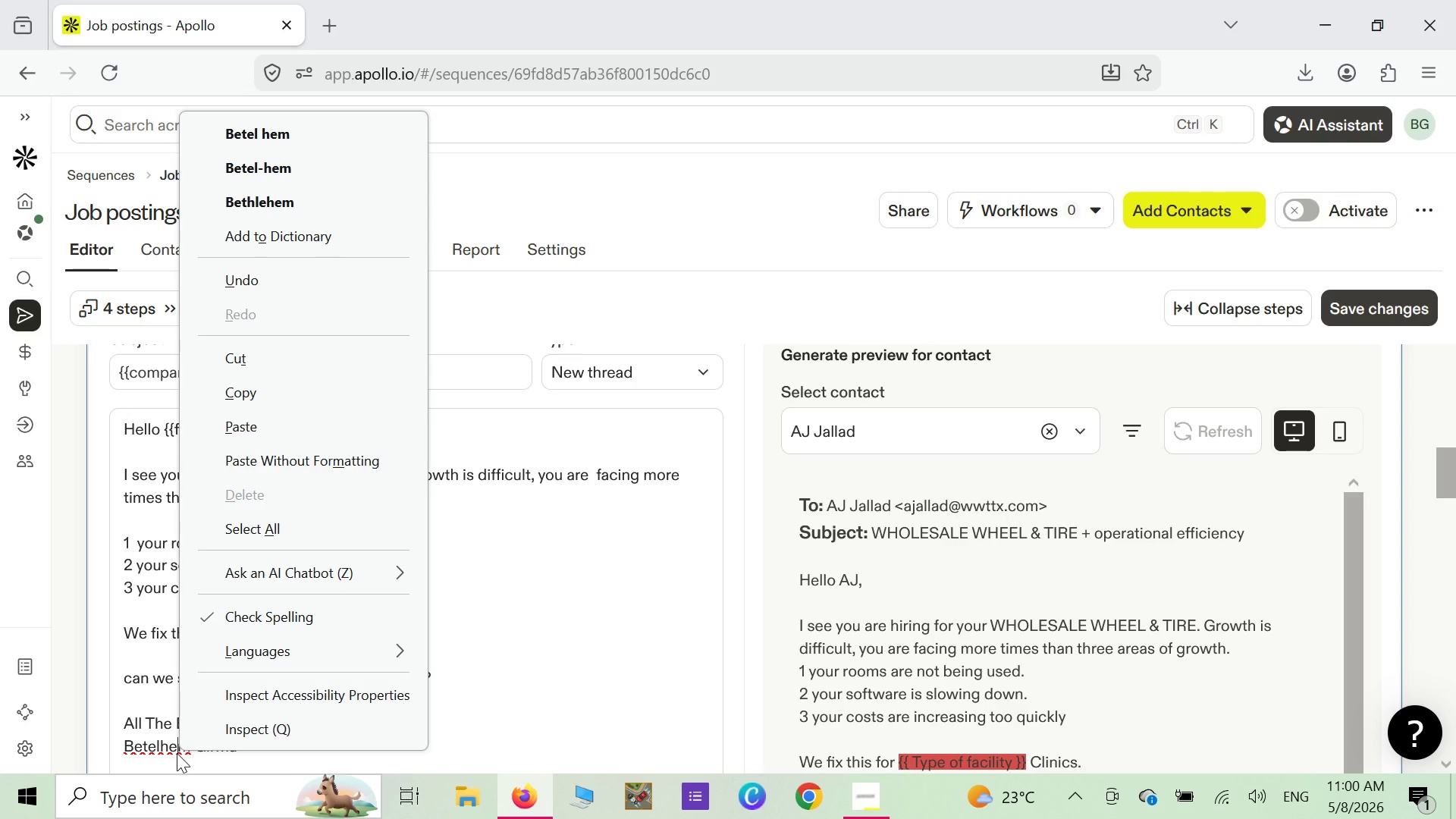 
left_click([344, 243])
 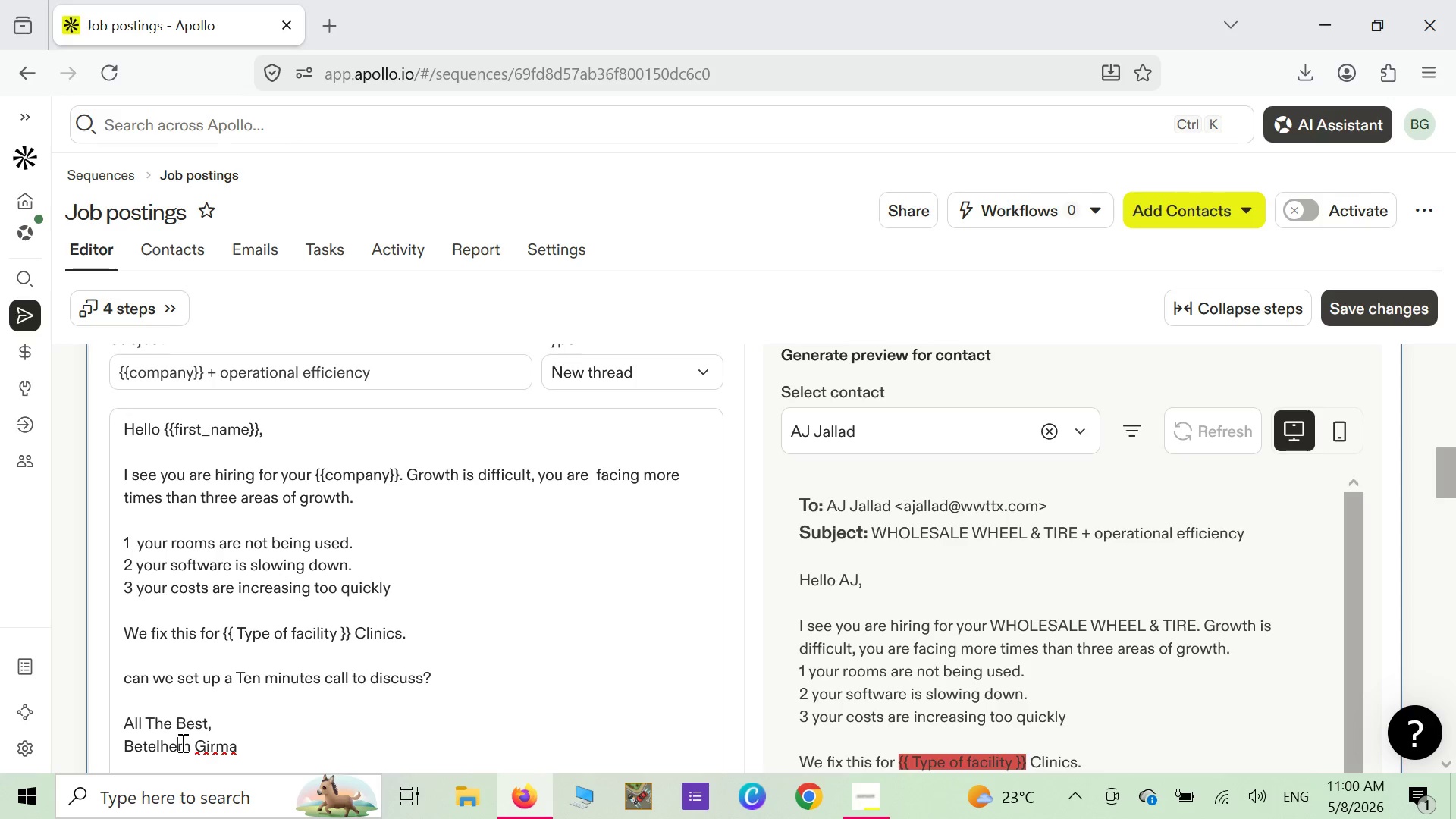 
right_click([201, 746])
 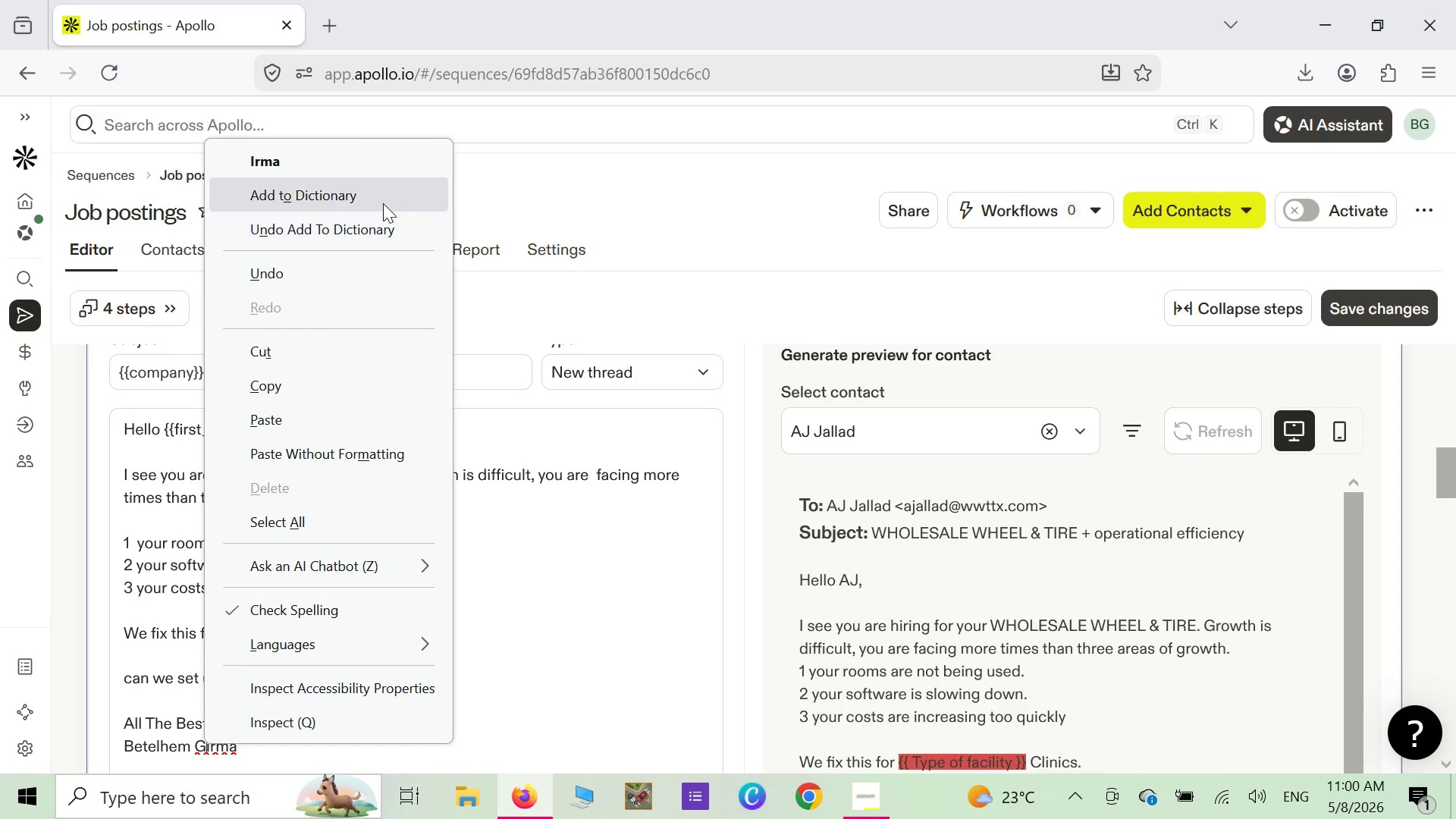 
left_click([383, 203])
 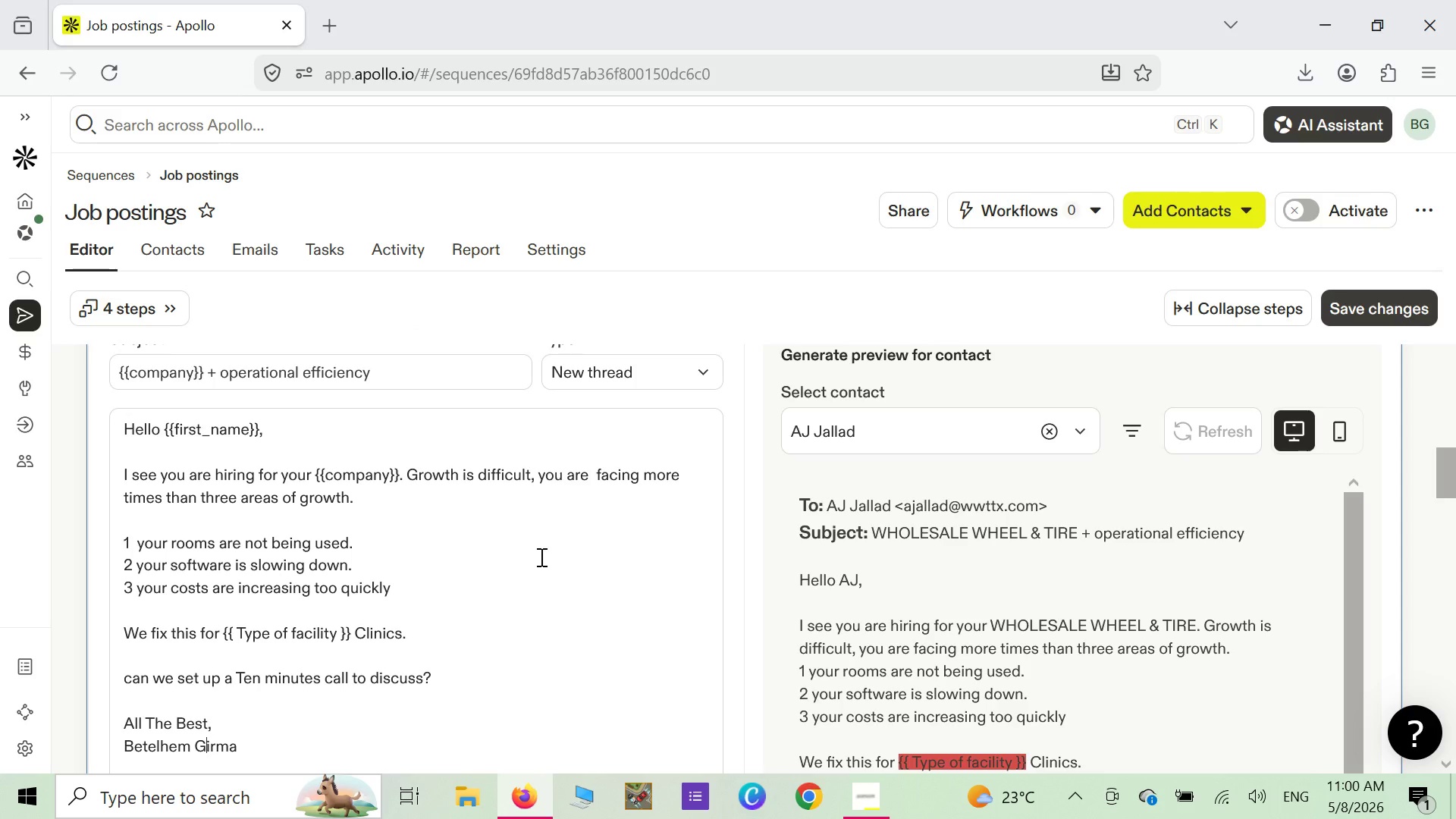 
scroll: coordinate [548, 546], scroll_direction: down, amount: 4.0
 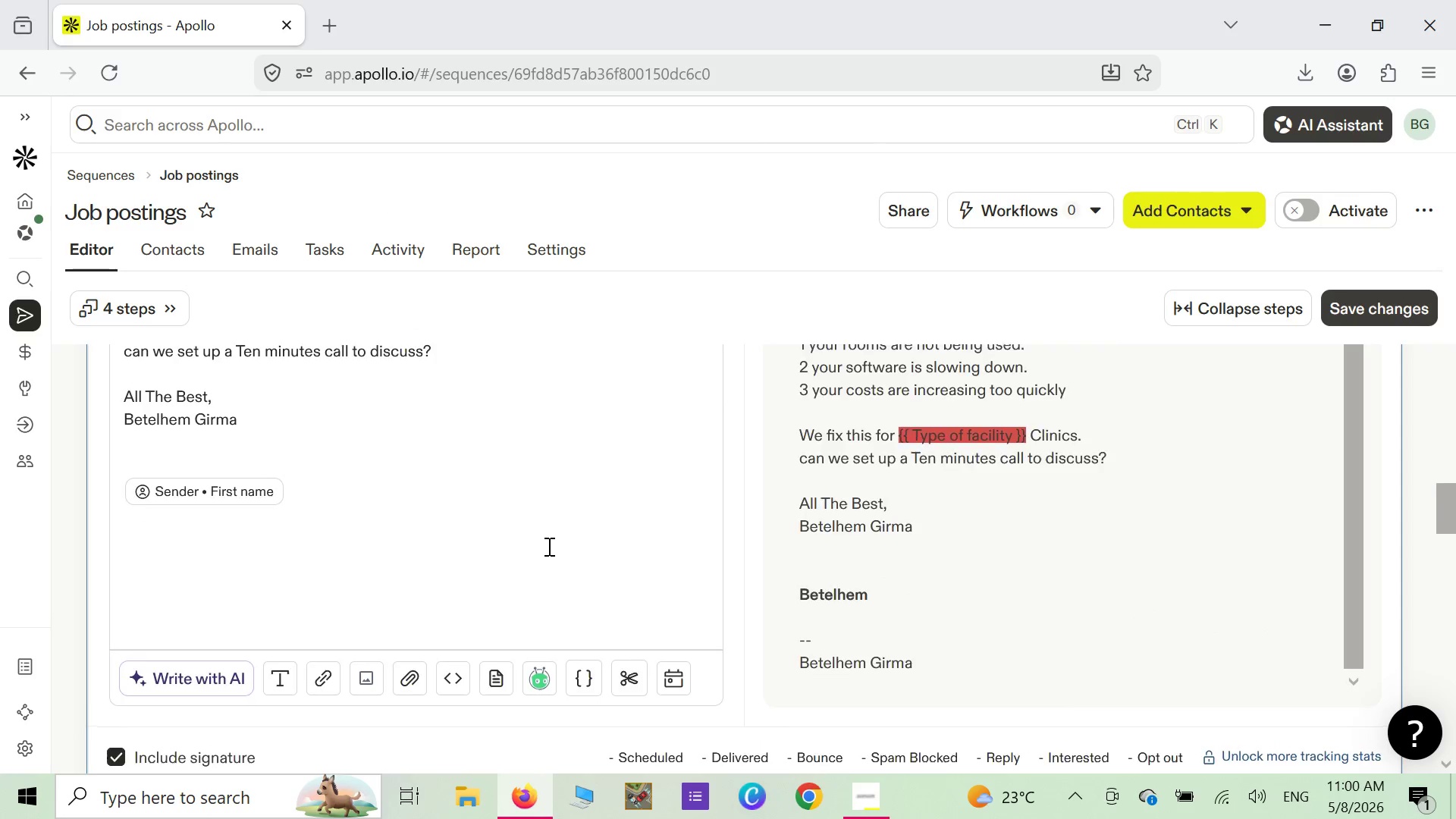 
scroll: coordinate [739, 517], scroll_direction: up, amount: 5.0
 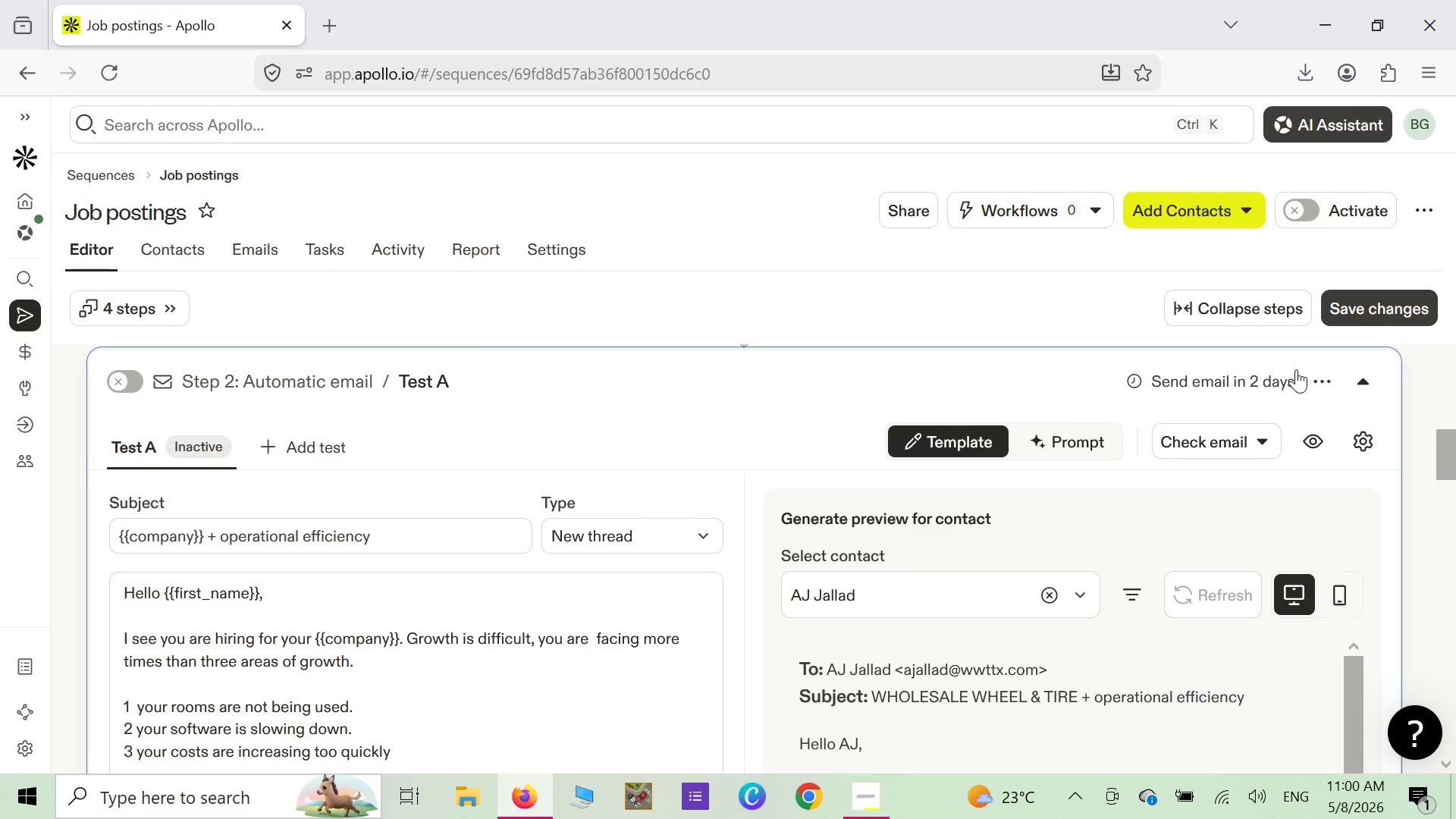 
left_click([1212, 377])
 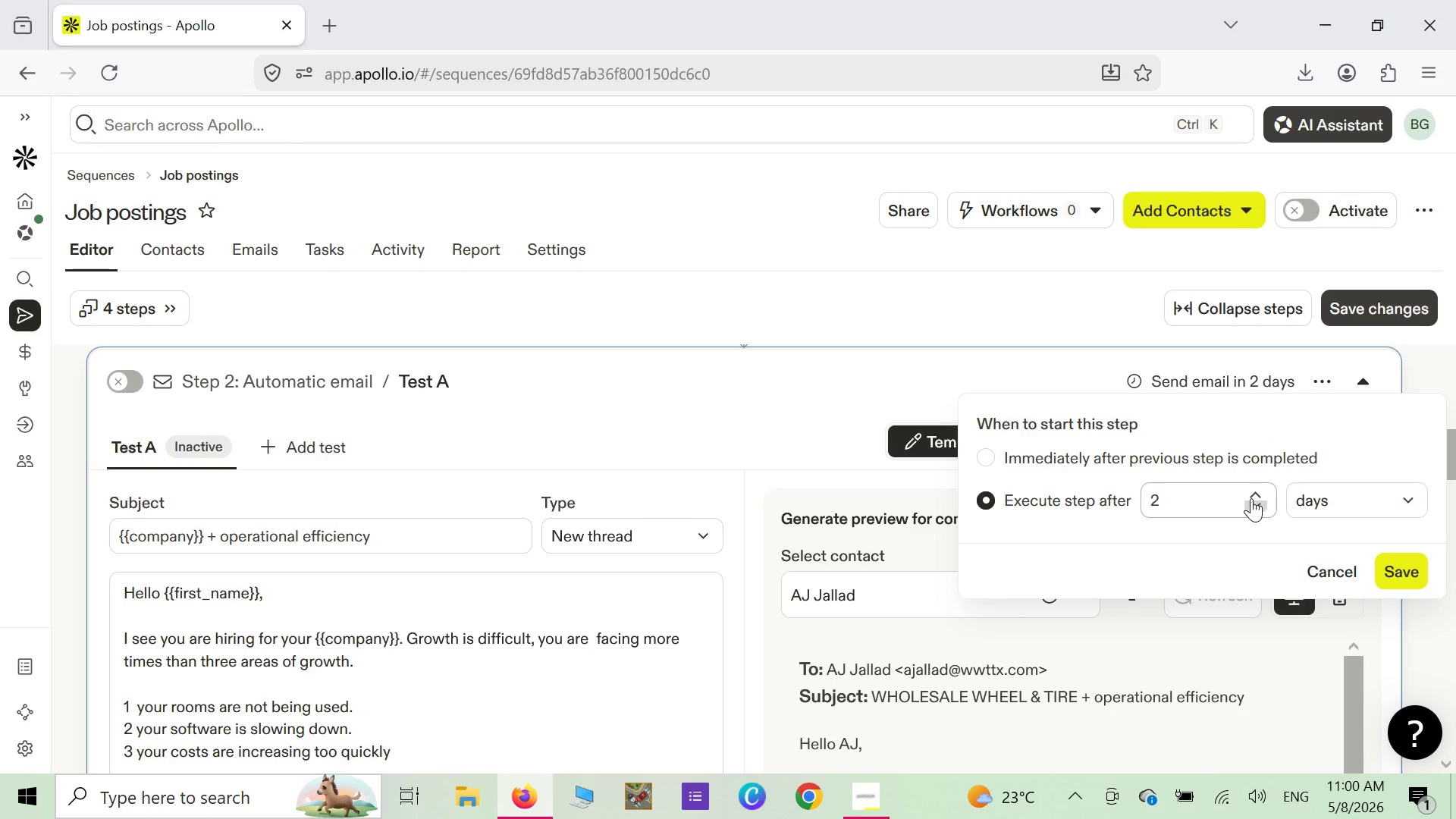 
left_click([1250, 491])
 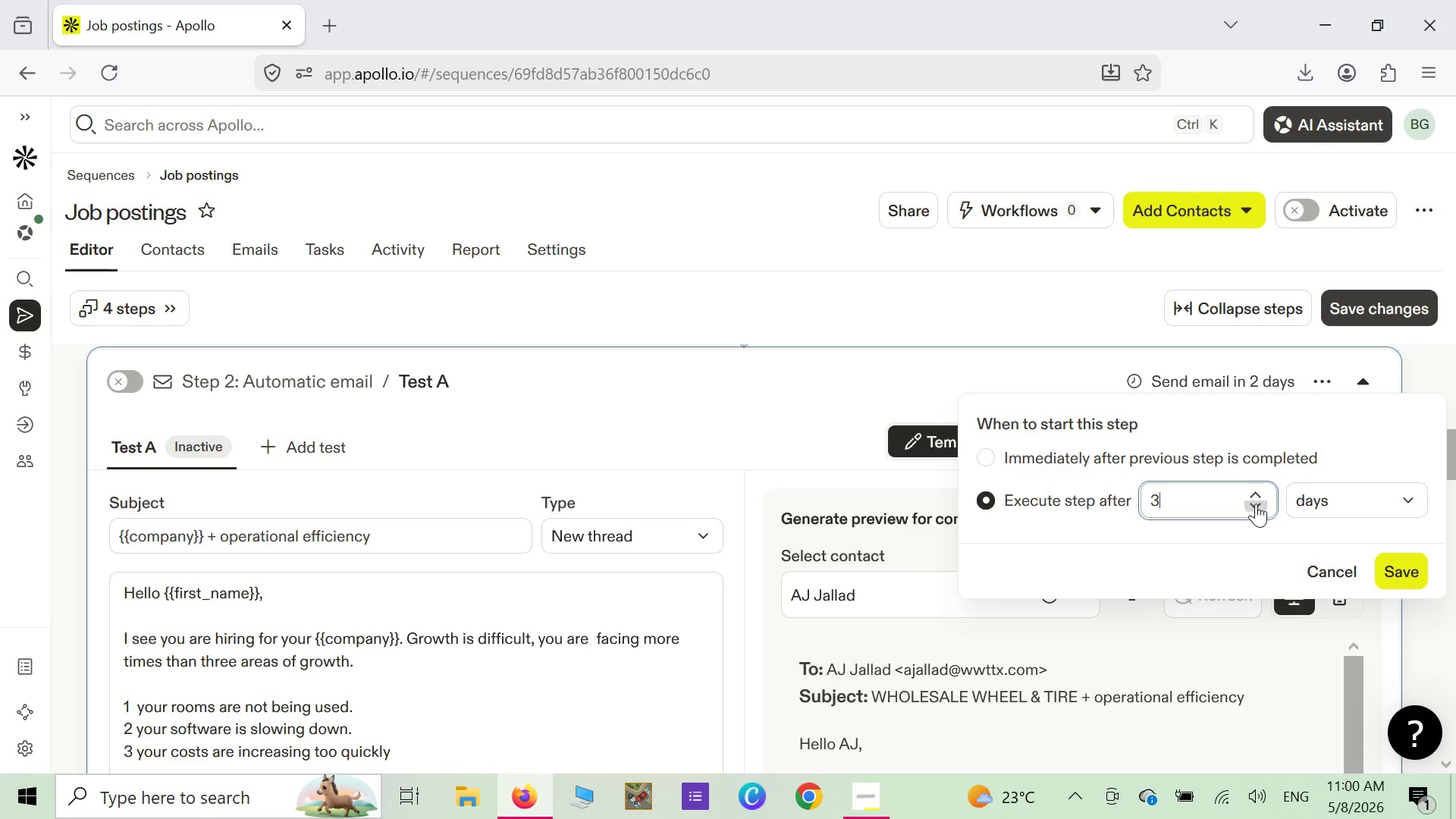 
left_click([1256, 504])
 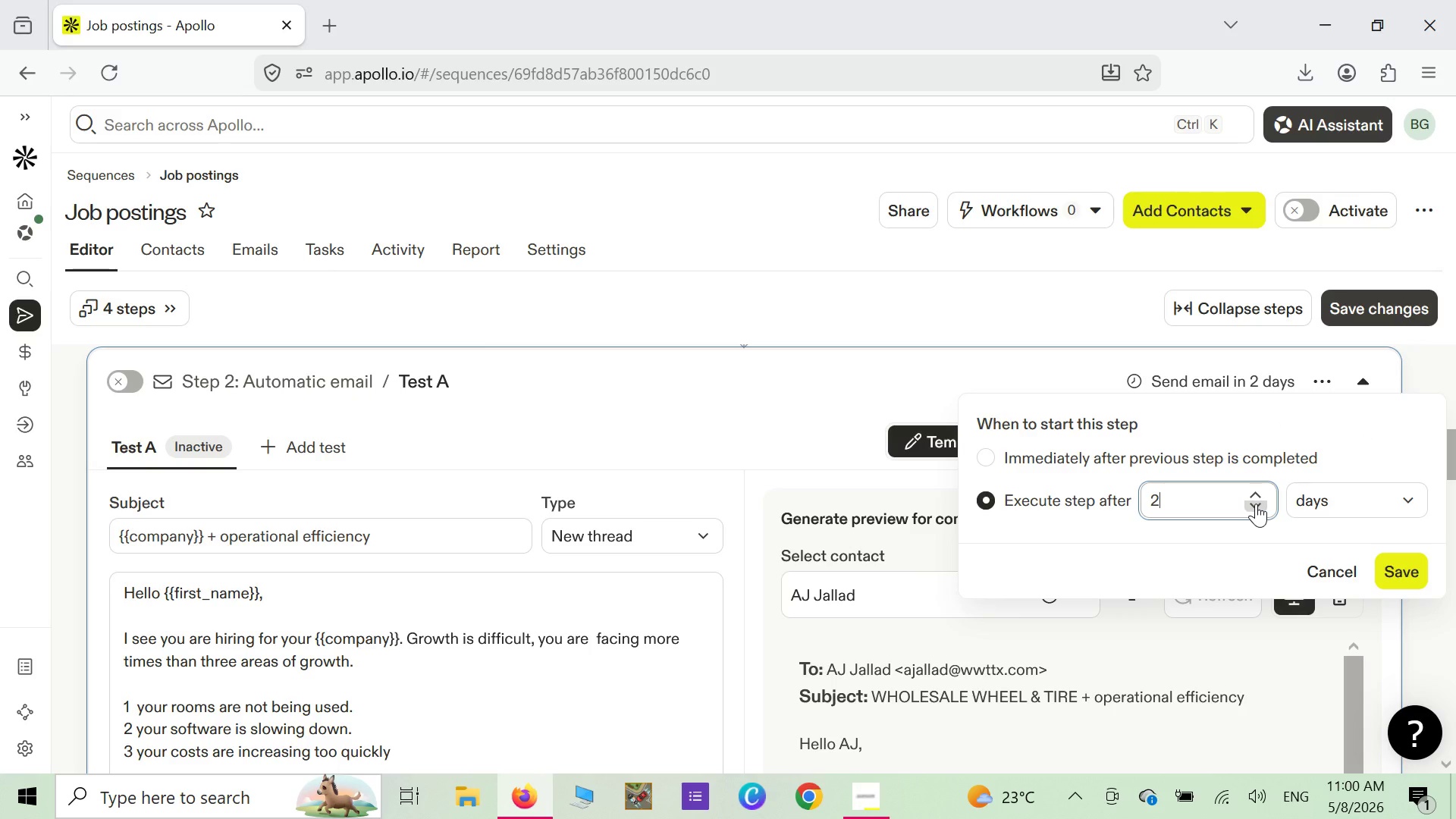 
left_click([1256, 504])
 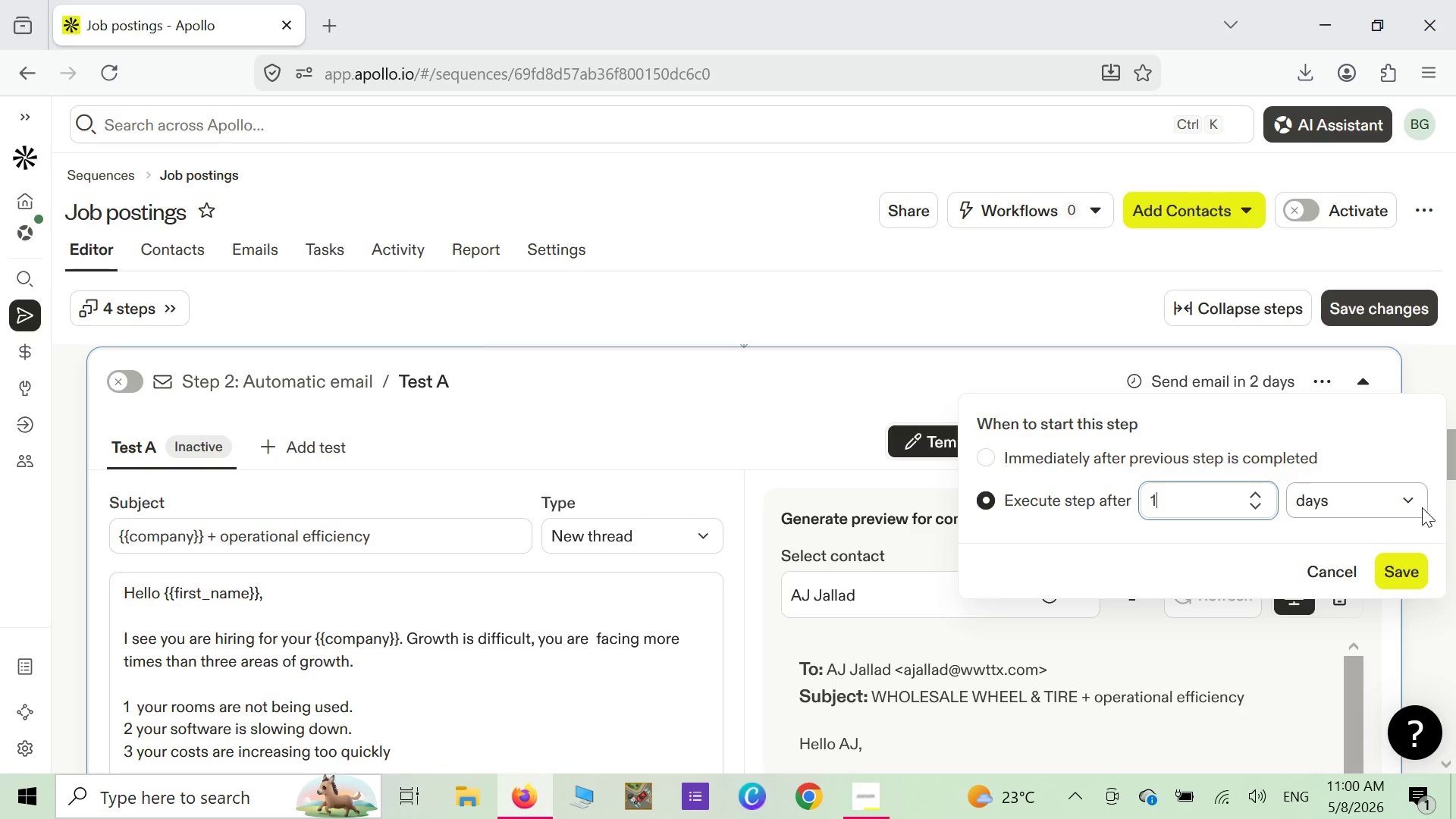 
left_click([1413, 504])
 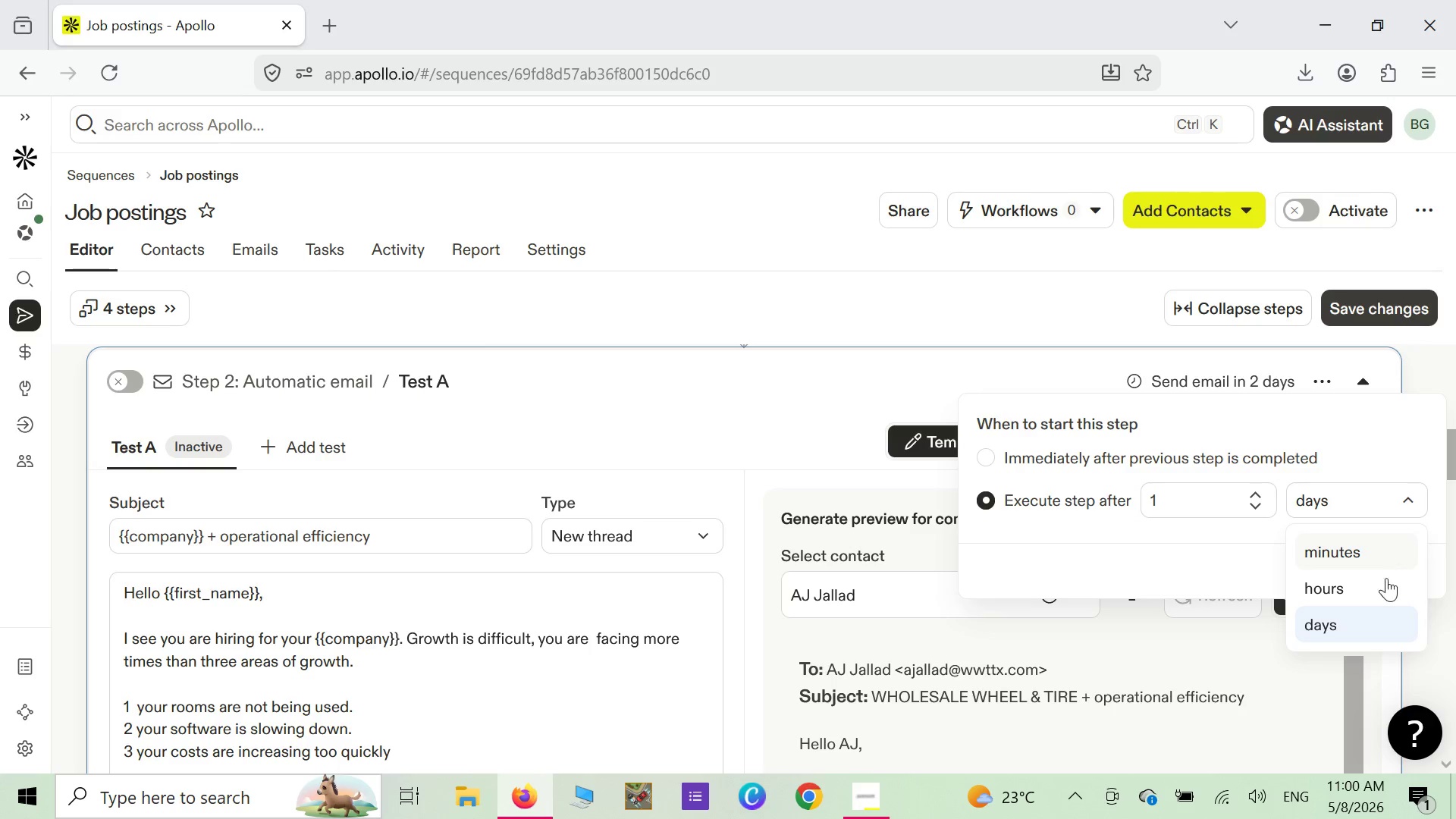 
left_click([1382, 585])
 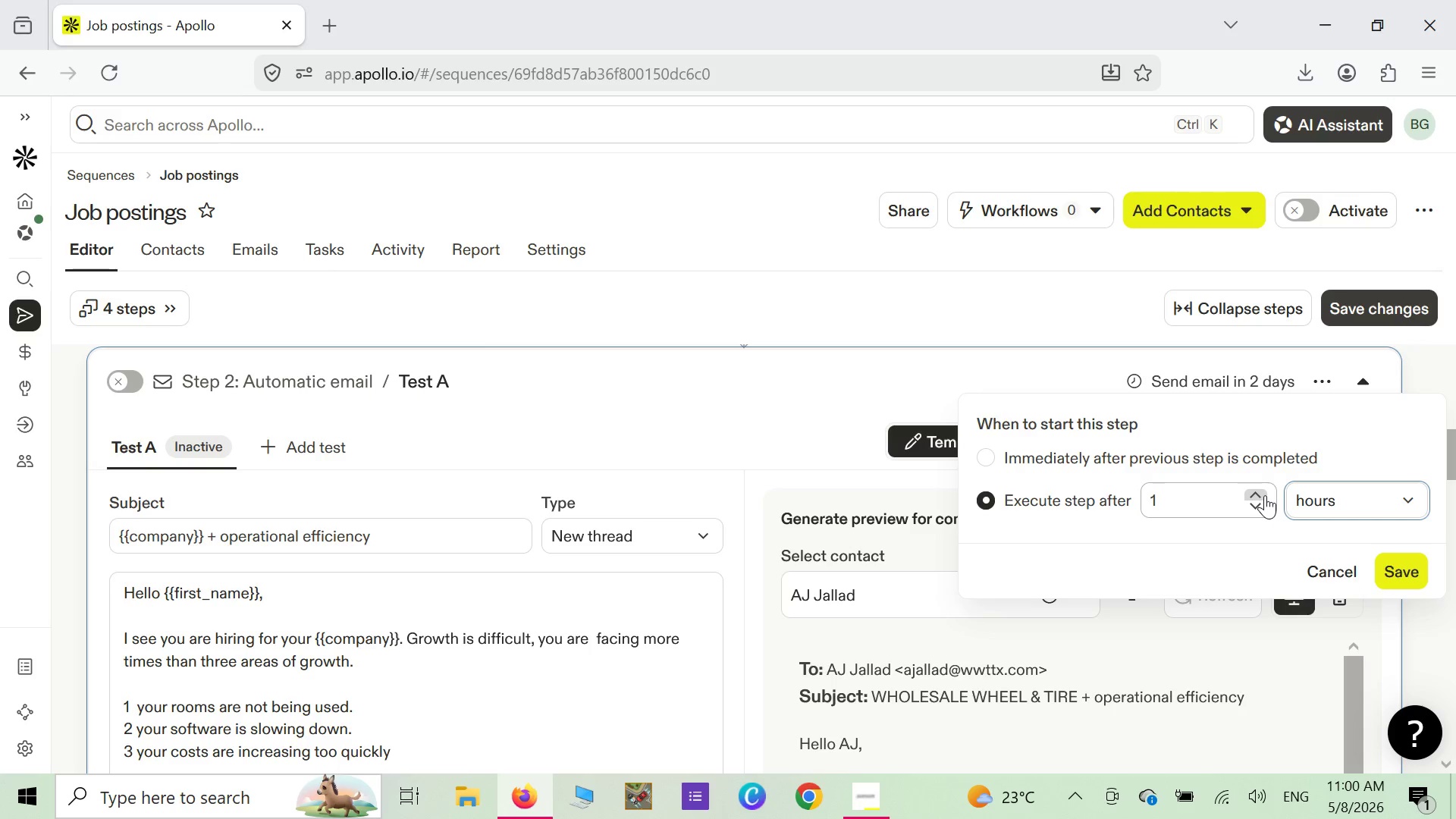 
left_click([1265, 495])
 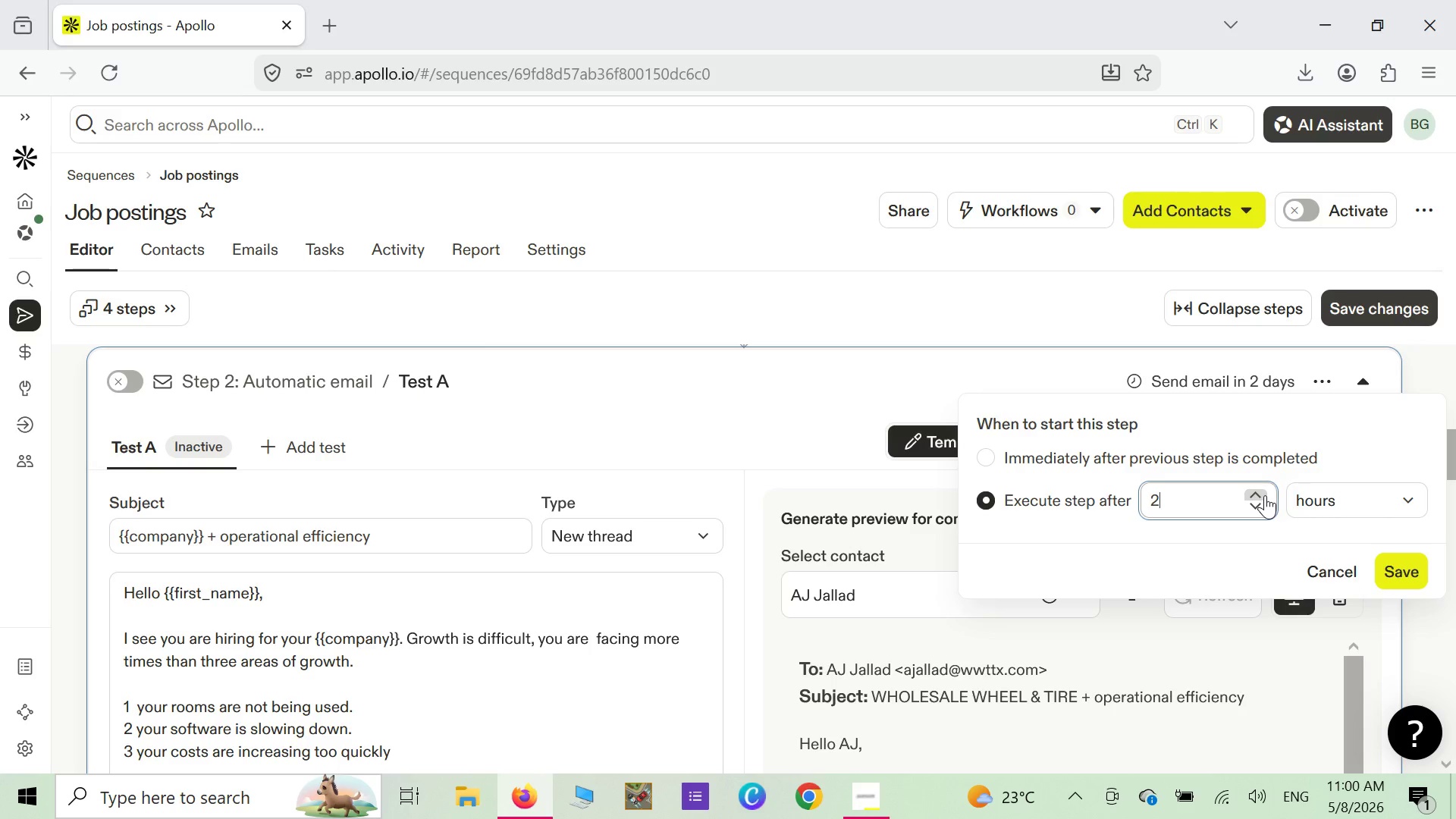 
left_click([1265, 495])
 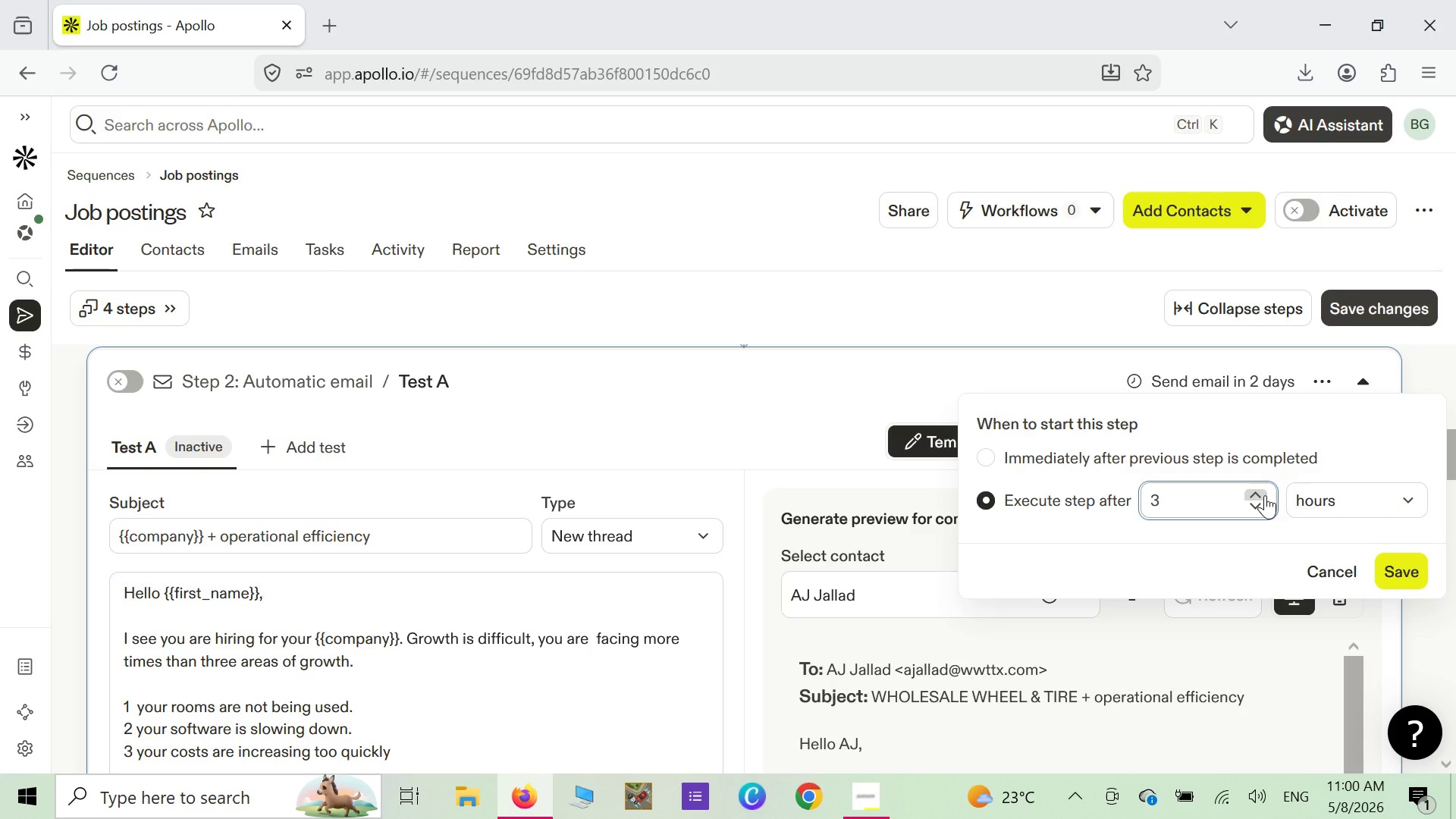 
left_click([1265, 495])
 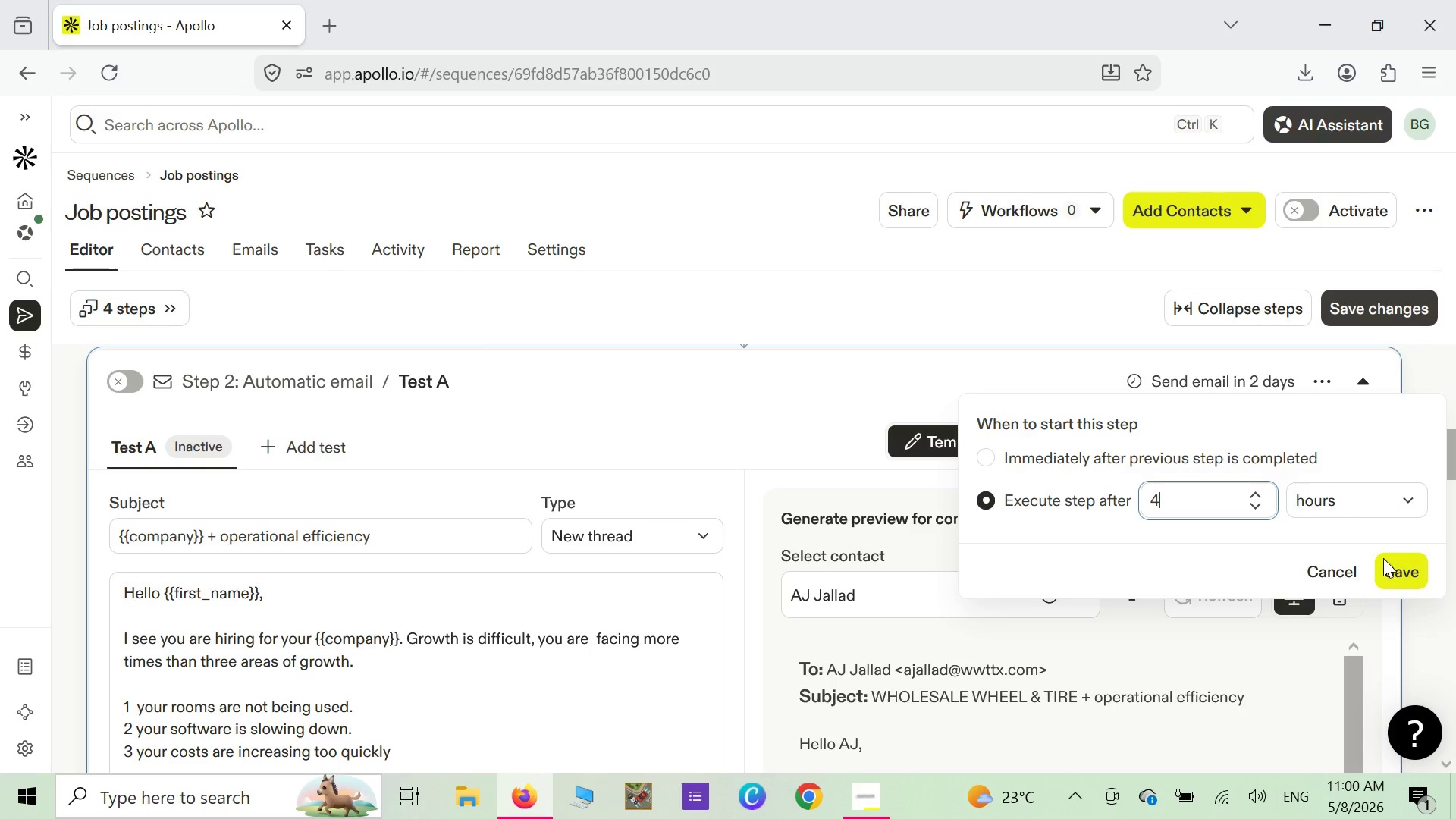 
left_click([1398, 568])
 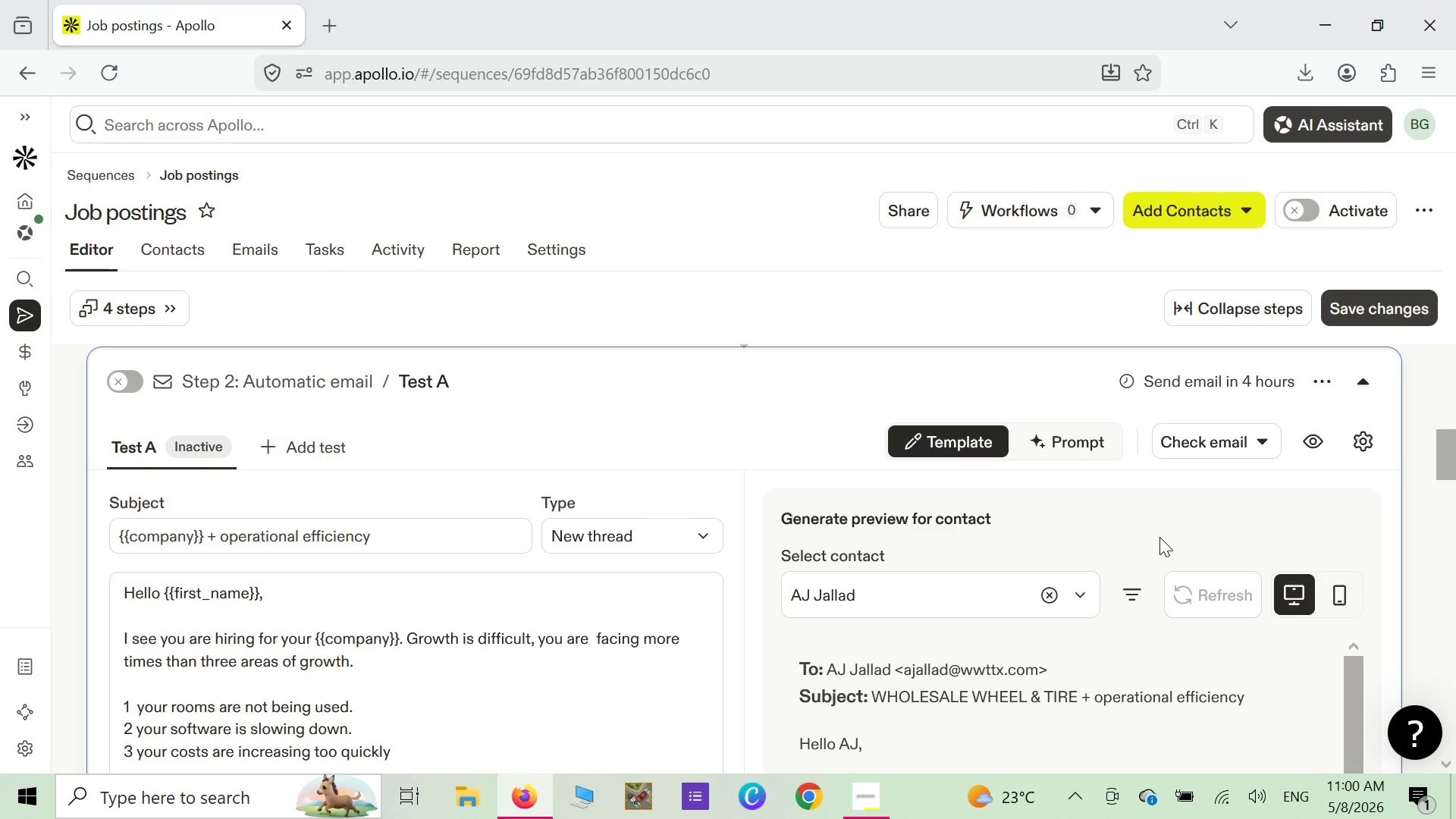 
wait(10.02)
 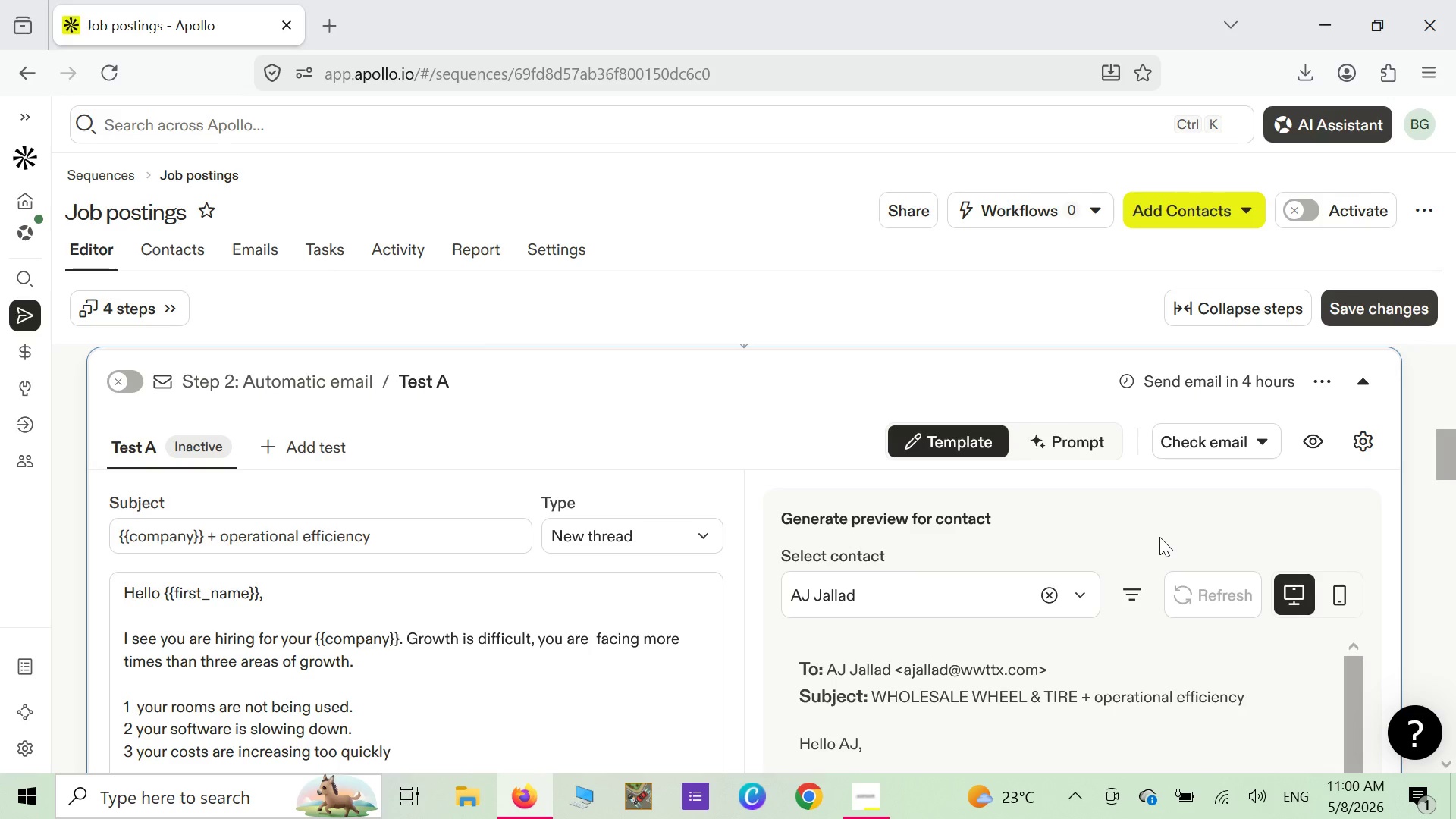 
scroll: coordinate [955, 643], scroll_direction: down, amount: 6.0
 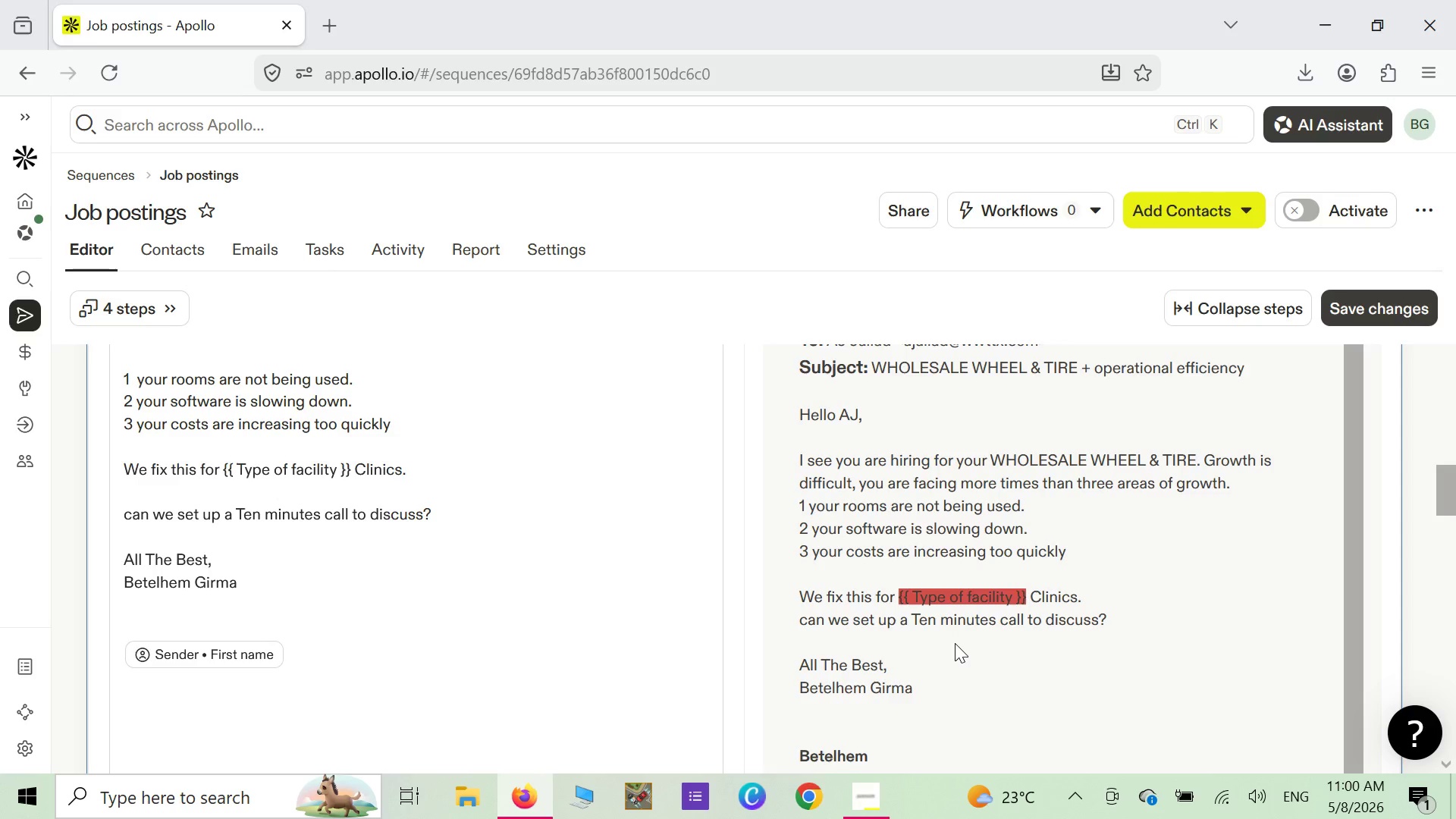 
scroll: coordinate [1077, 554], scroll_direction: up, amount: 7.0
 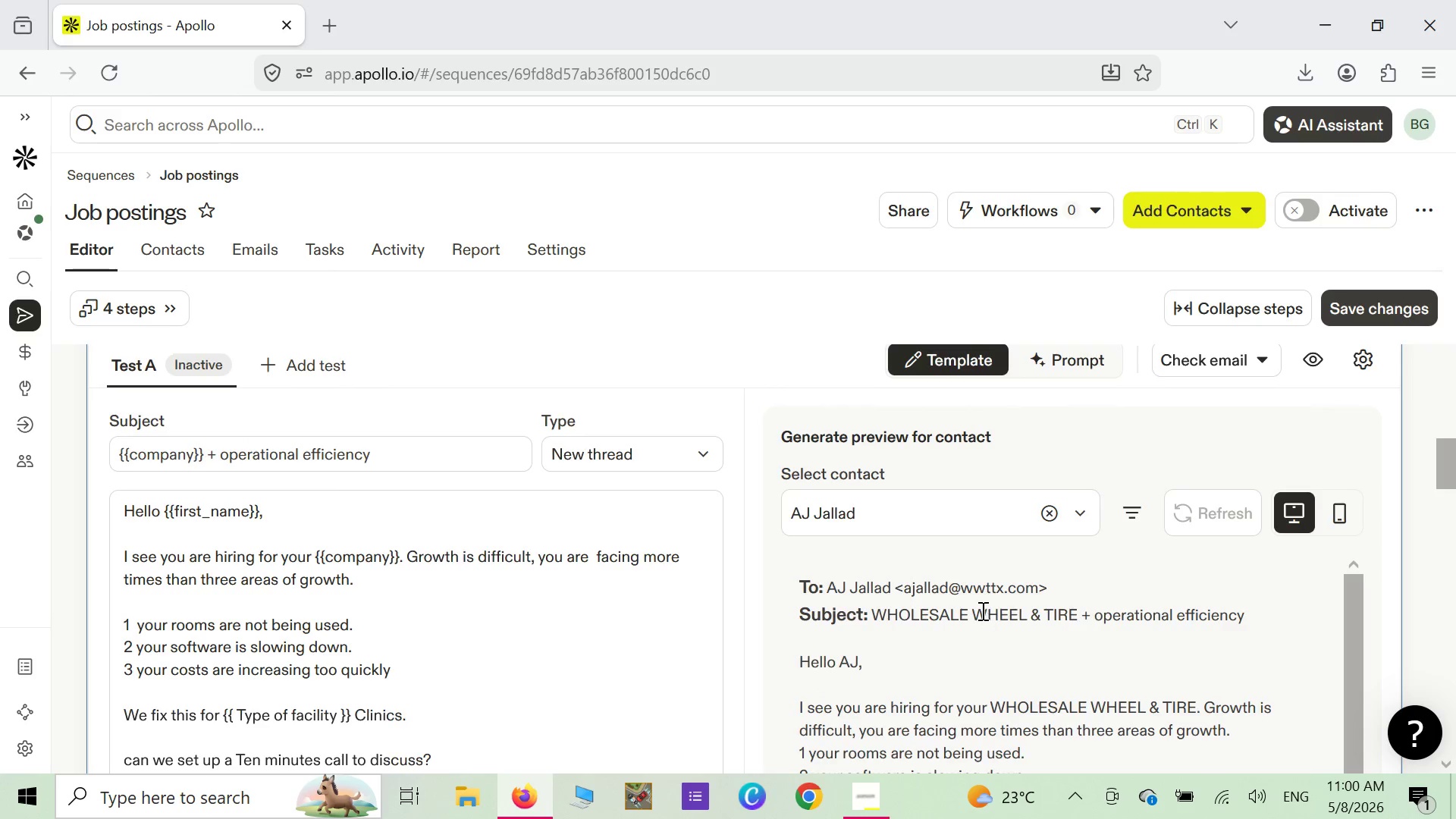 
left_click([981, 610])
 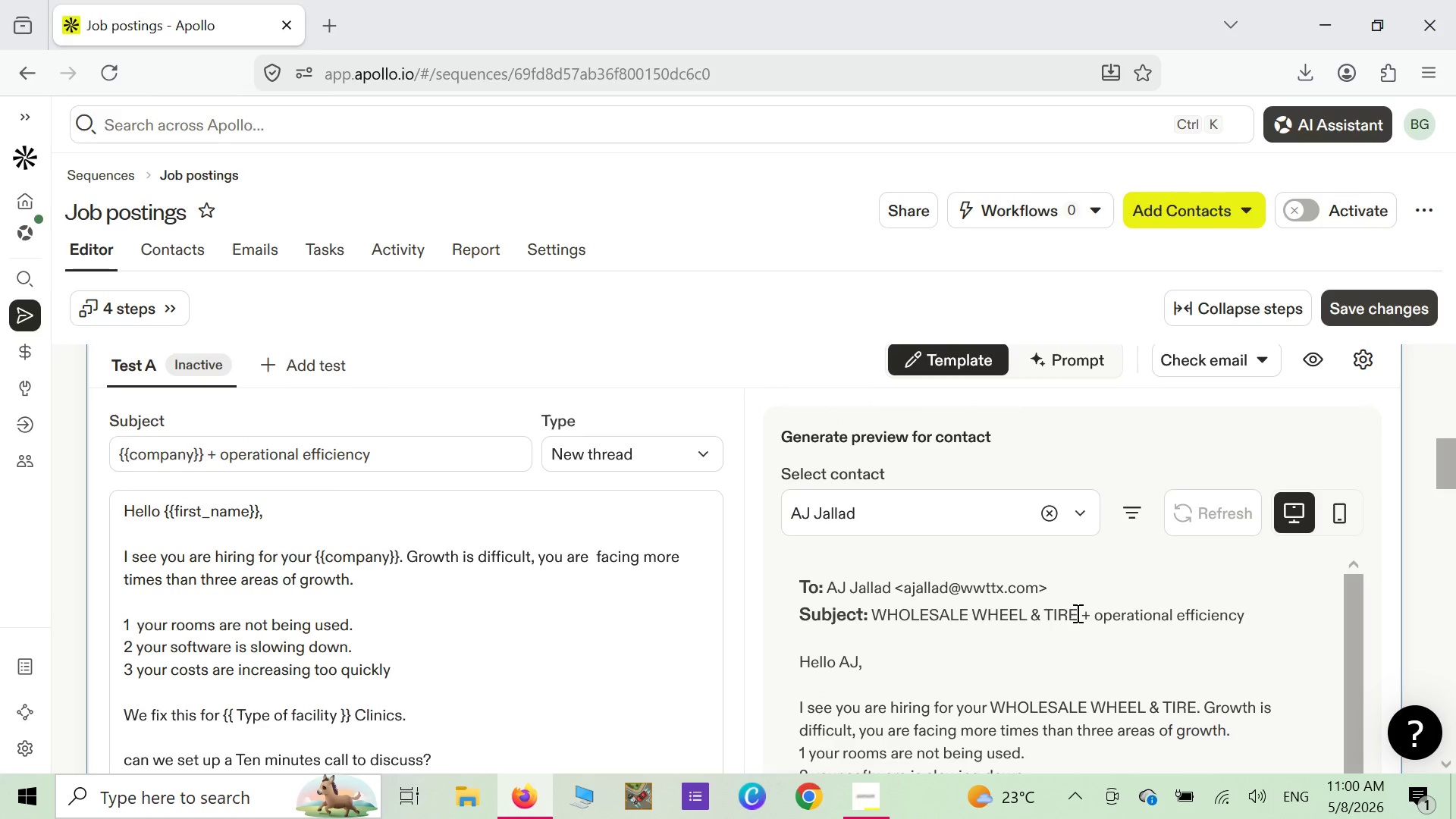 
left_click_drag(start_coordinate=[1076, 613], to_coordinate=[880, 620])
 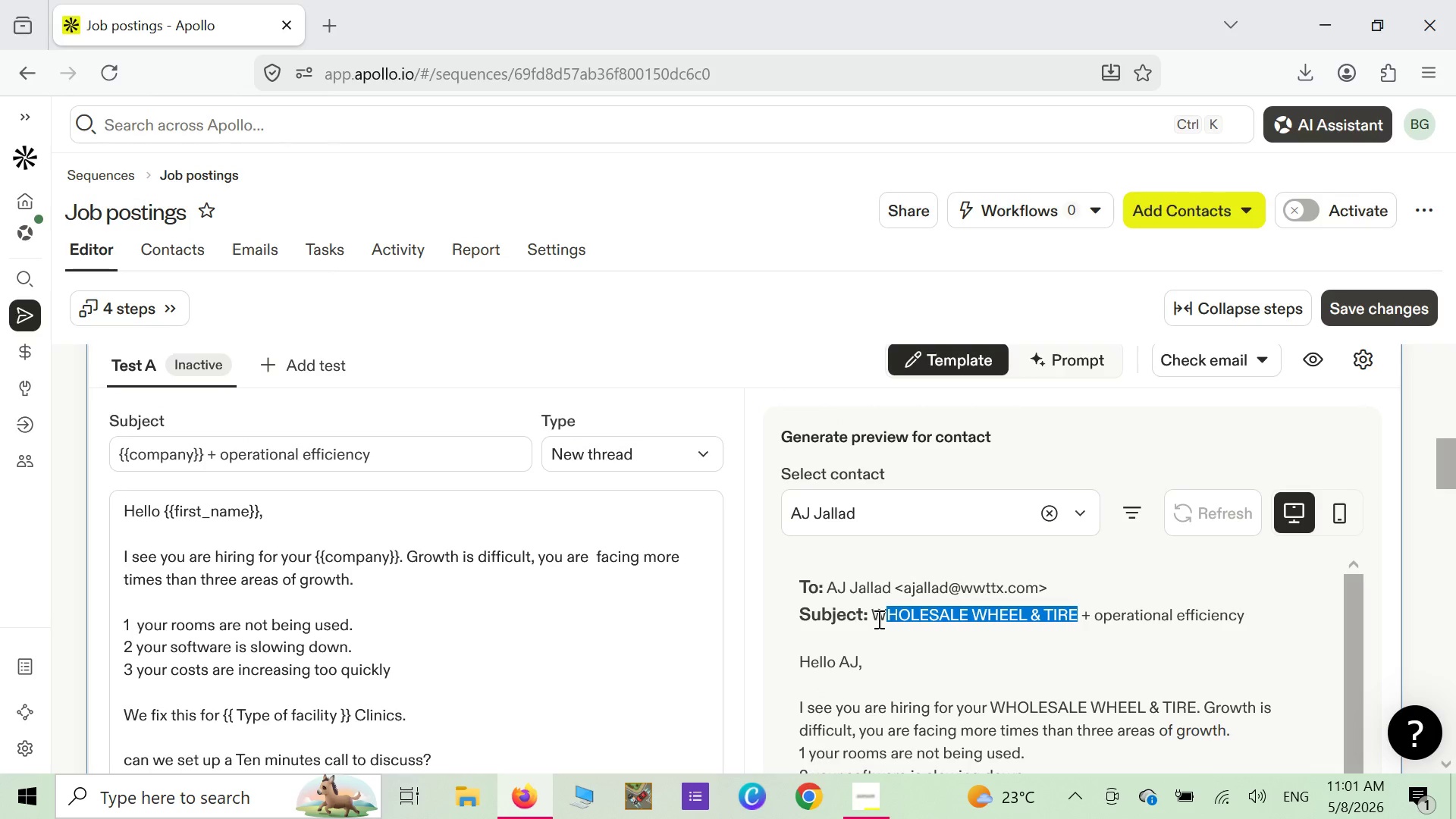 
left_click([877, 619])
 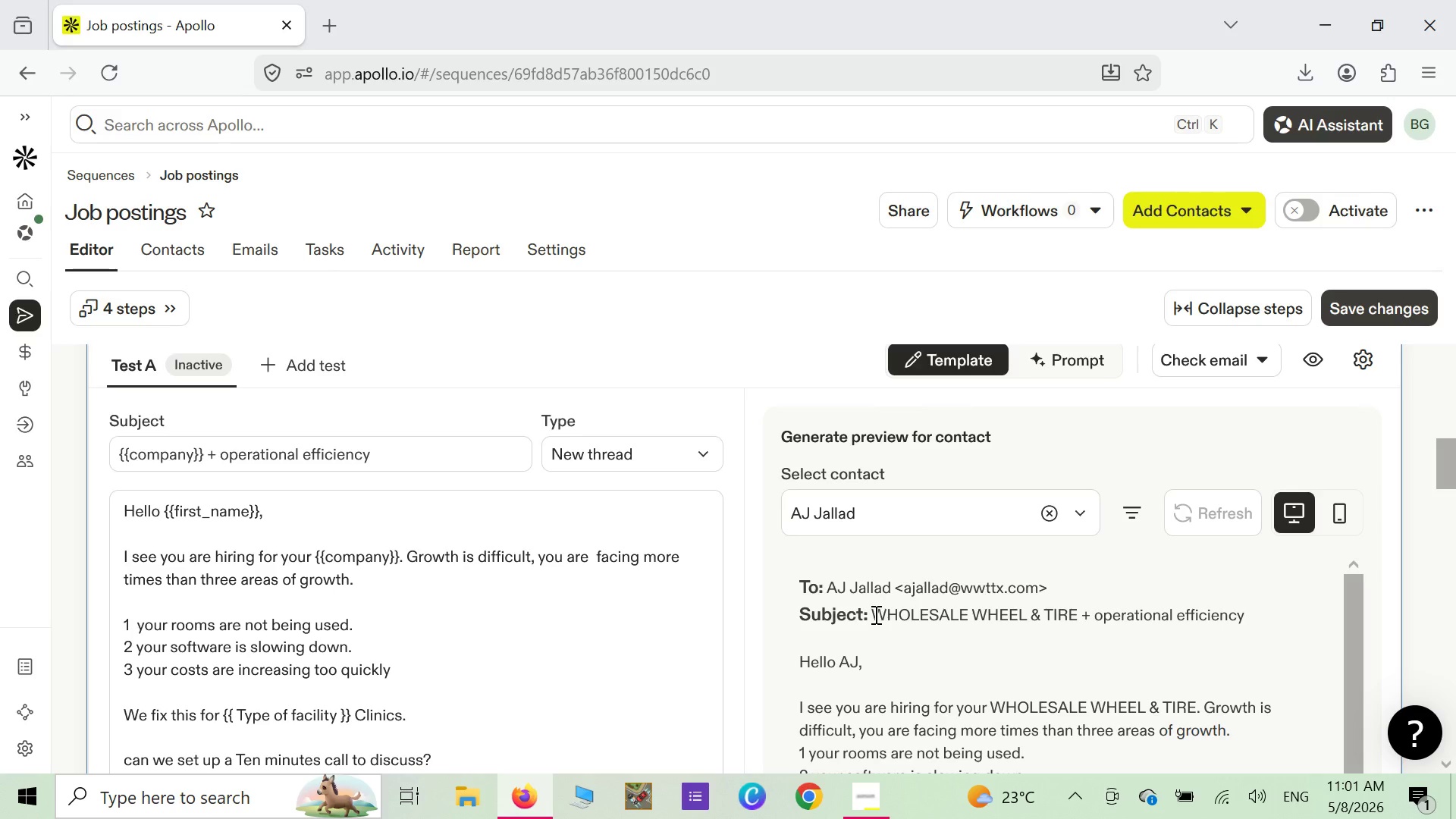 
left_click_drag(start_coordinate=[874, 614], to_coordinate=[1072, 619])
 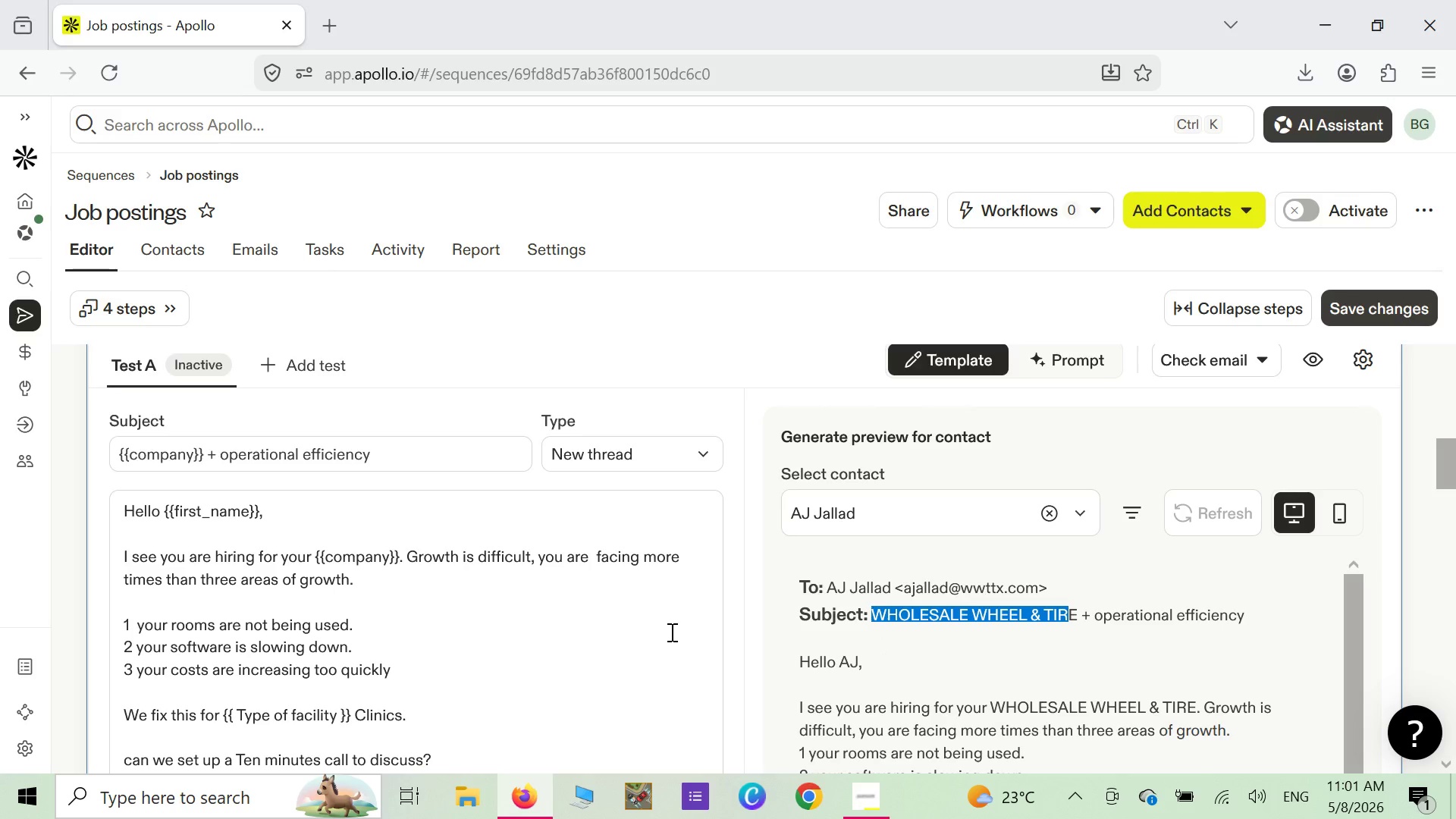 
scroll: coordinate [739, 542], scroll_direction: down, amount: 11.0
 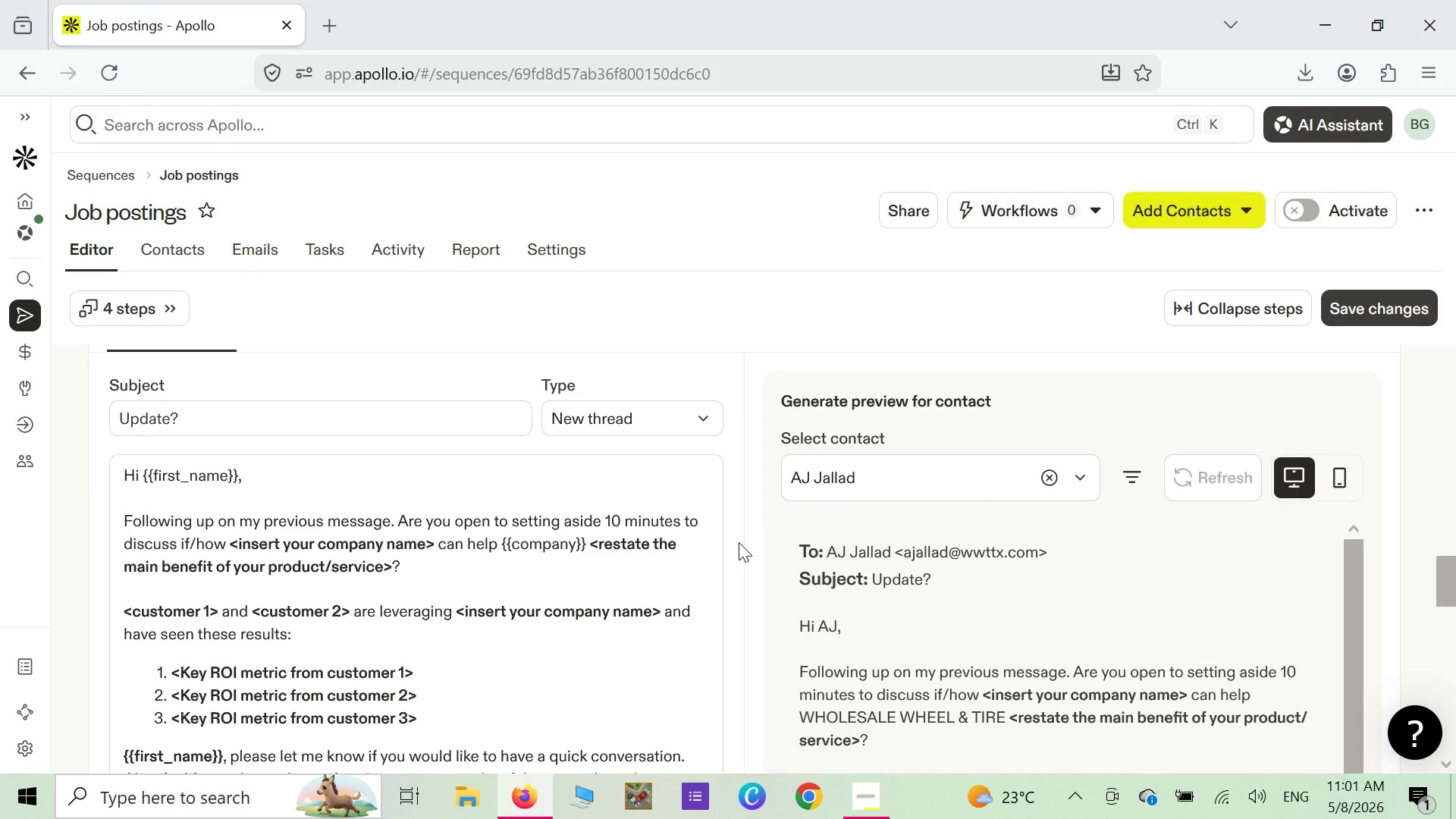 
scroll: coordinate [764, 494], scroll_direction: up, amount: 2.0
 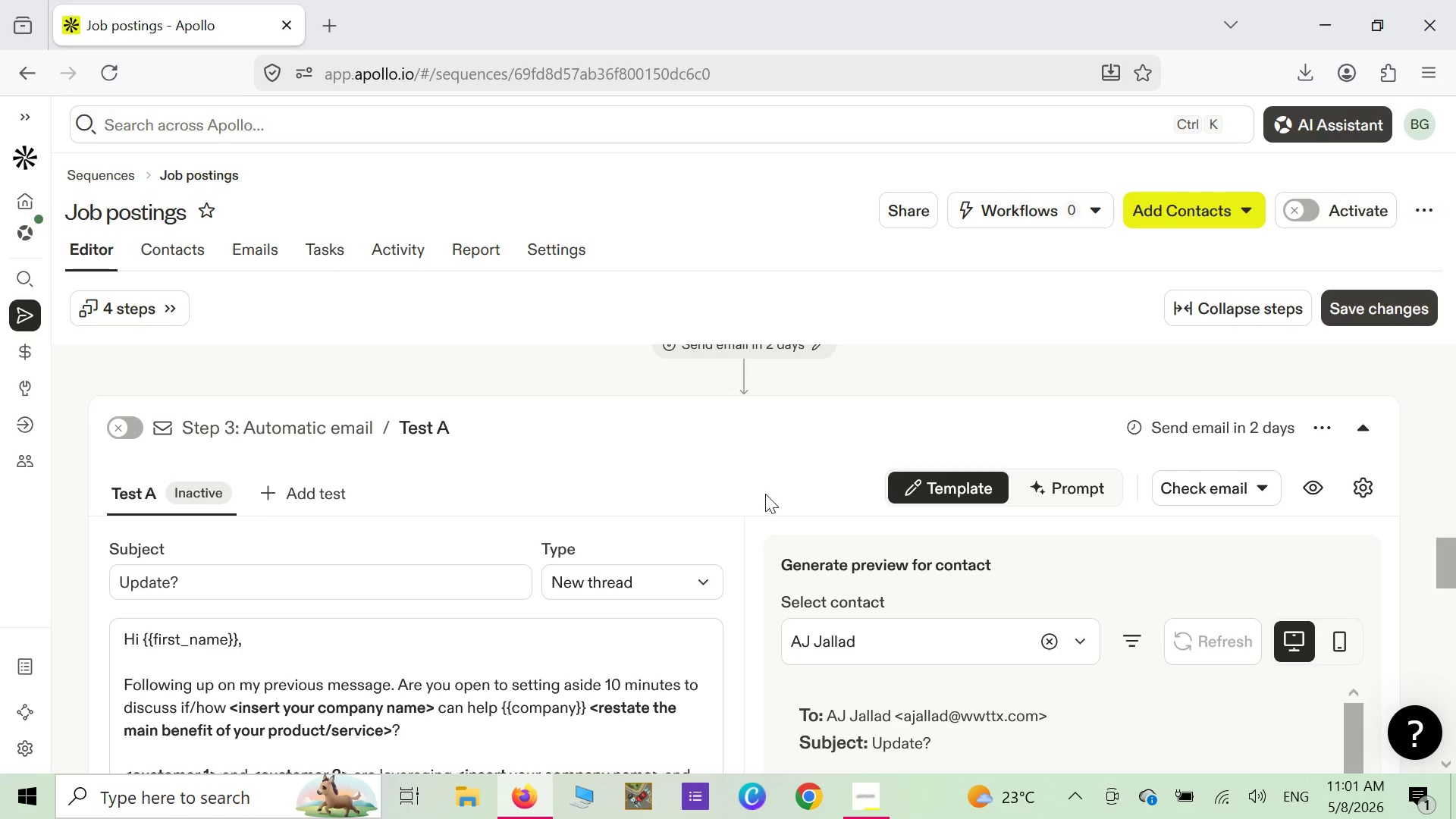 
wait(29.02)
 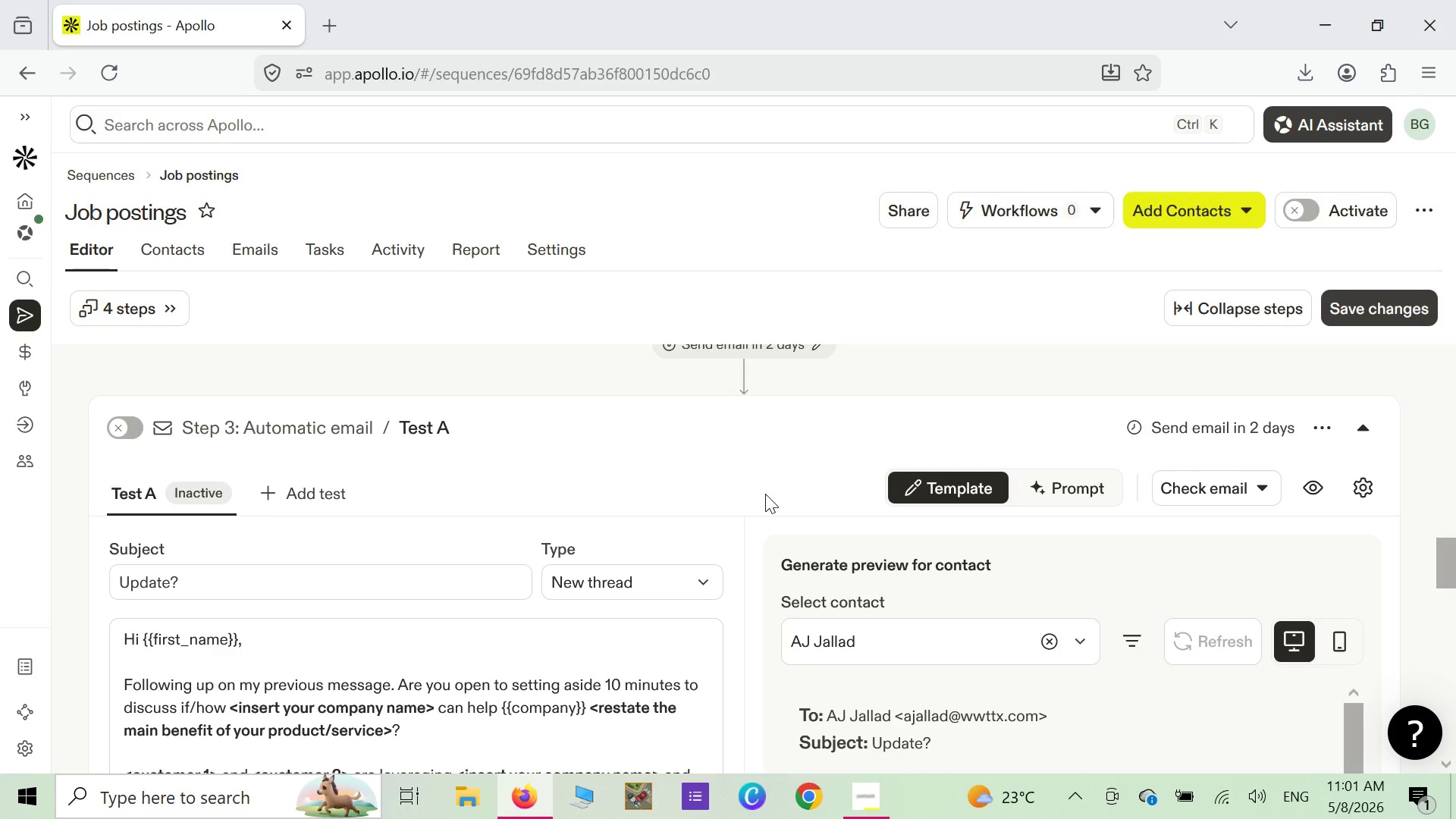 
left_click([225, 585])
 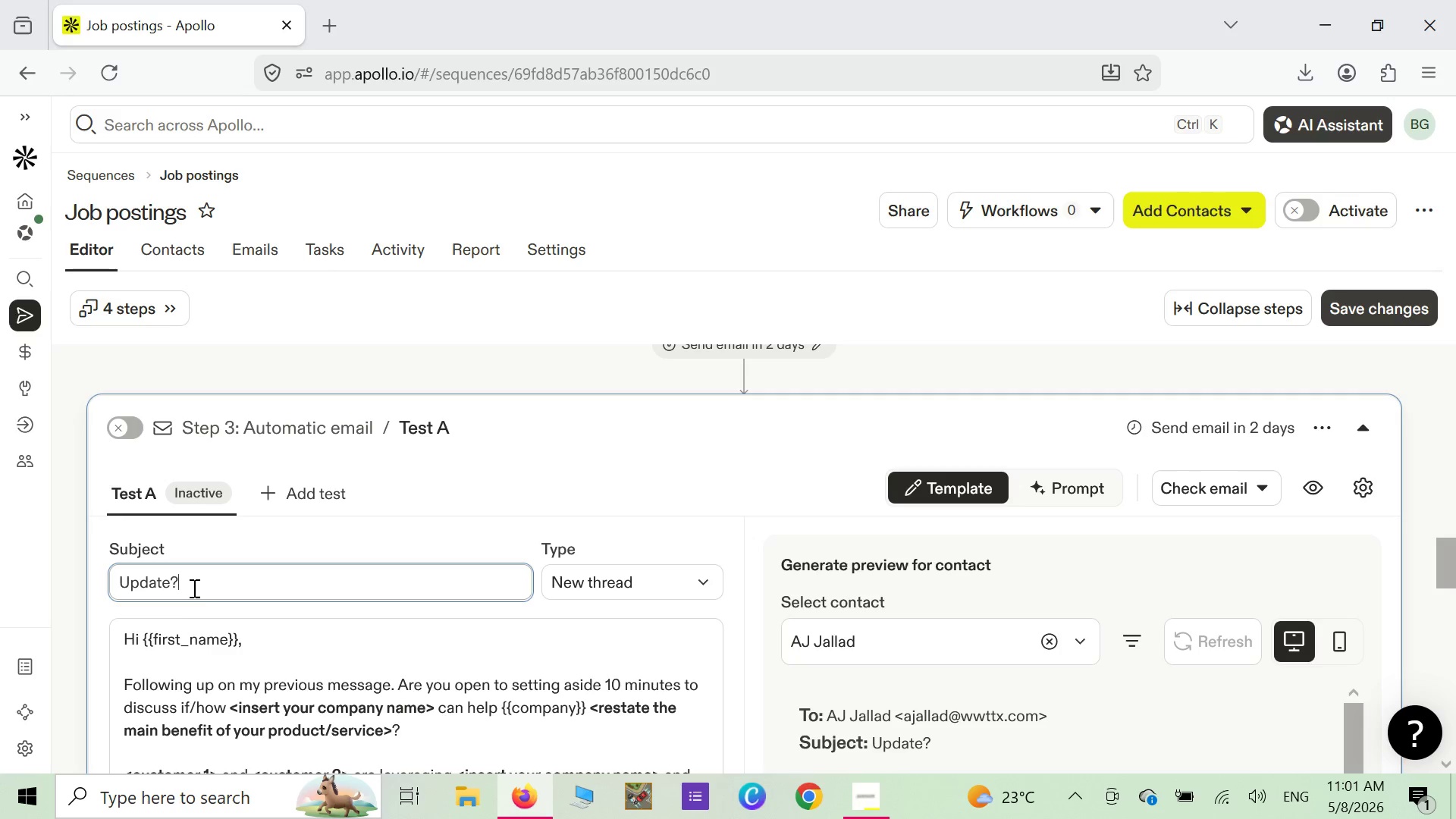 
left_click([188, 587])
 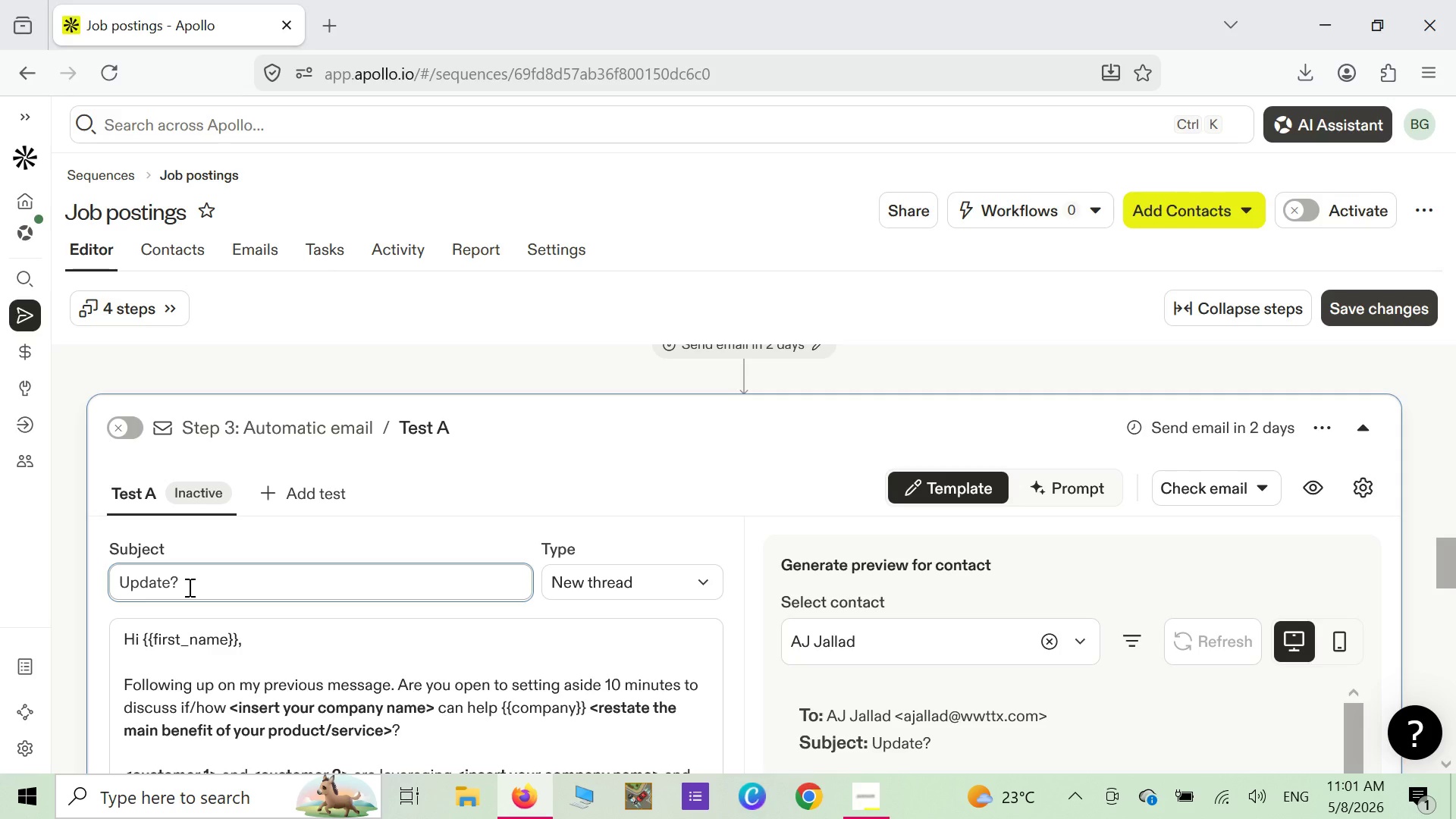 
key(Backspace)
key(Backspace)
key(Backspace)
key(Backspace)
key(Backspace)
key(Backspace)
key(Backspace)
key(Backspace)
key(Backspace)
key(Backspace)
type(RE)
key(Backspace)
type(e )
key(Backspace)
type(: )
 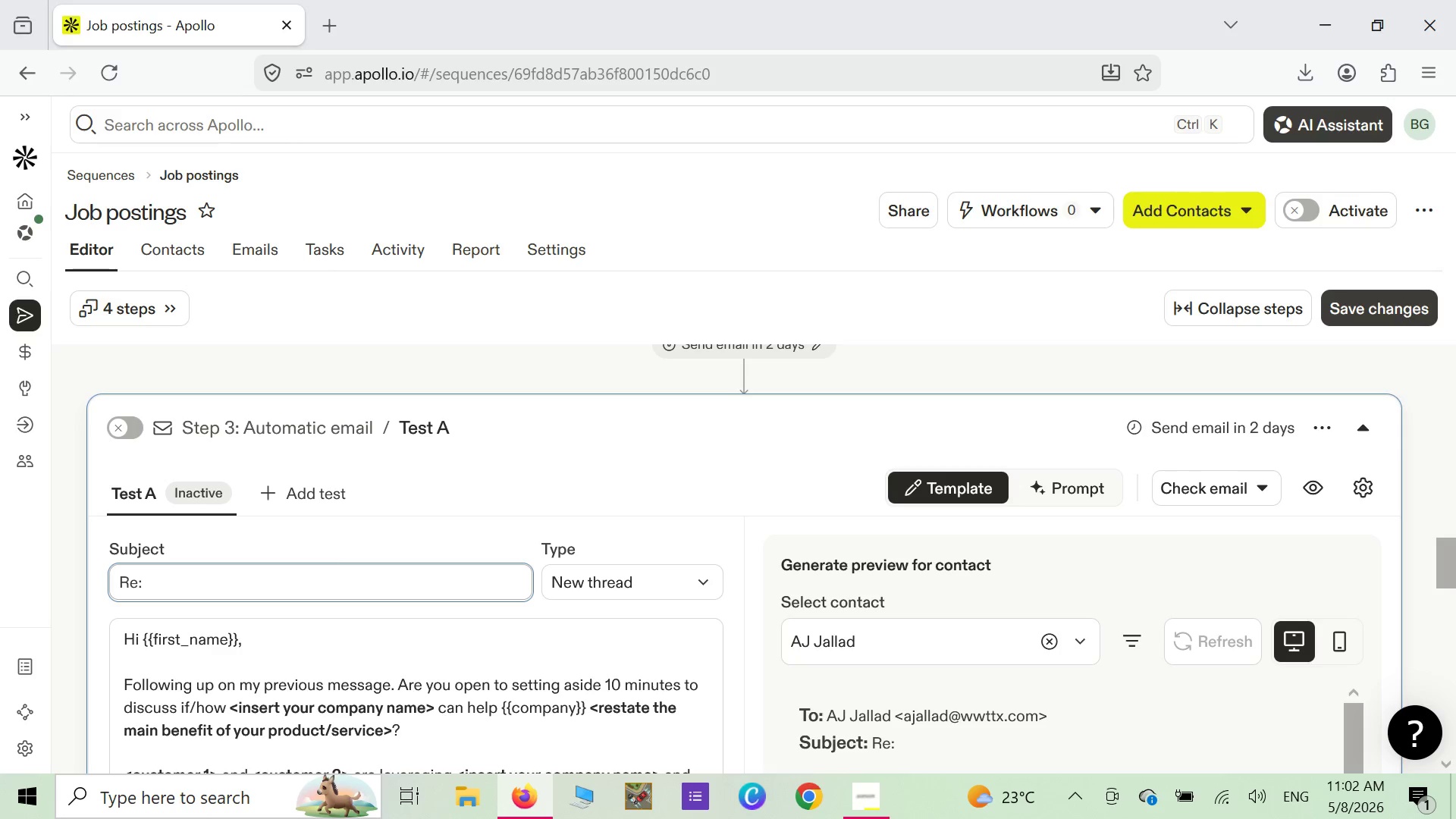 
wait(5.03)
 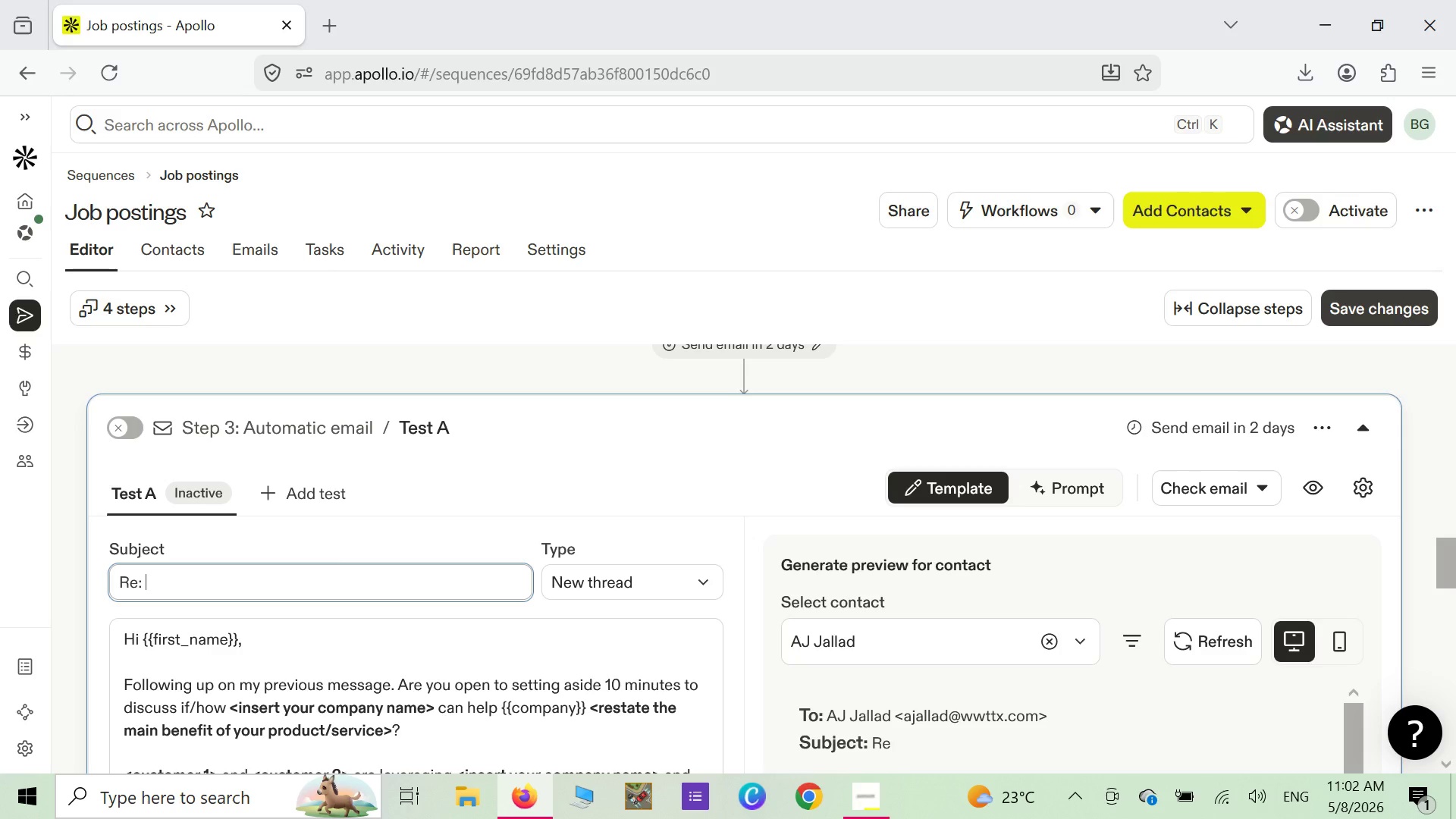 
key(Shift+ShiftLeft)
 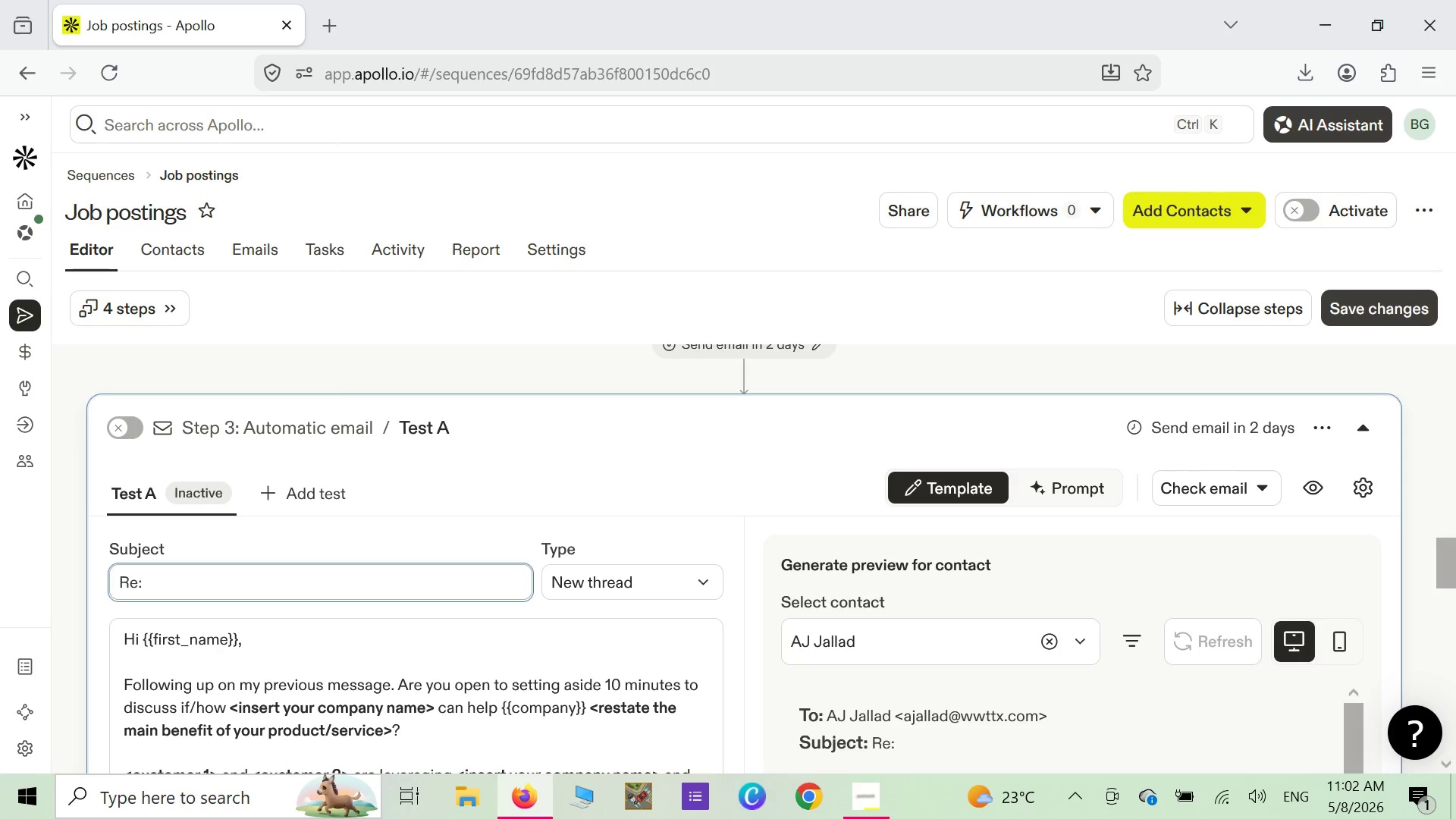 
key(Shift+BracketLeft)
 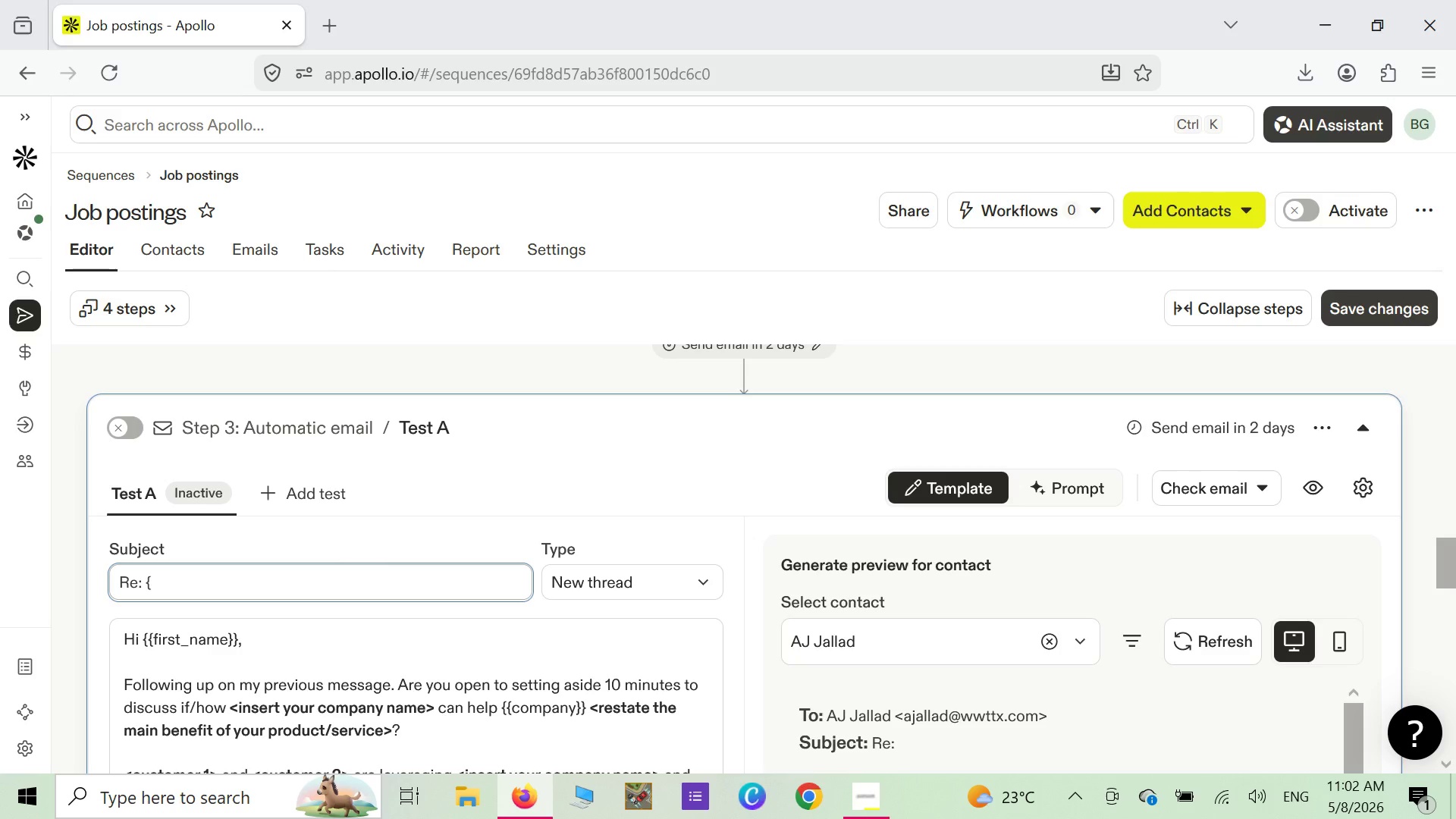 
key(Shift+ShiftLeft)
 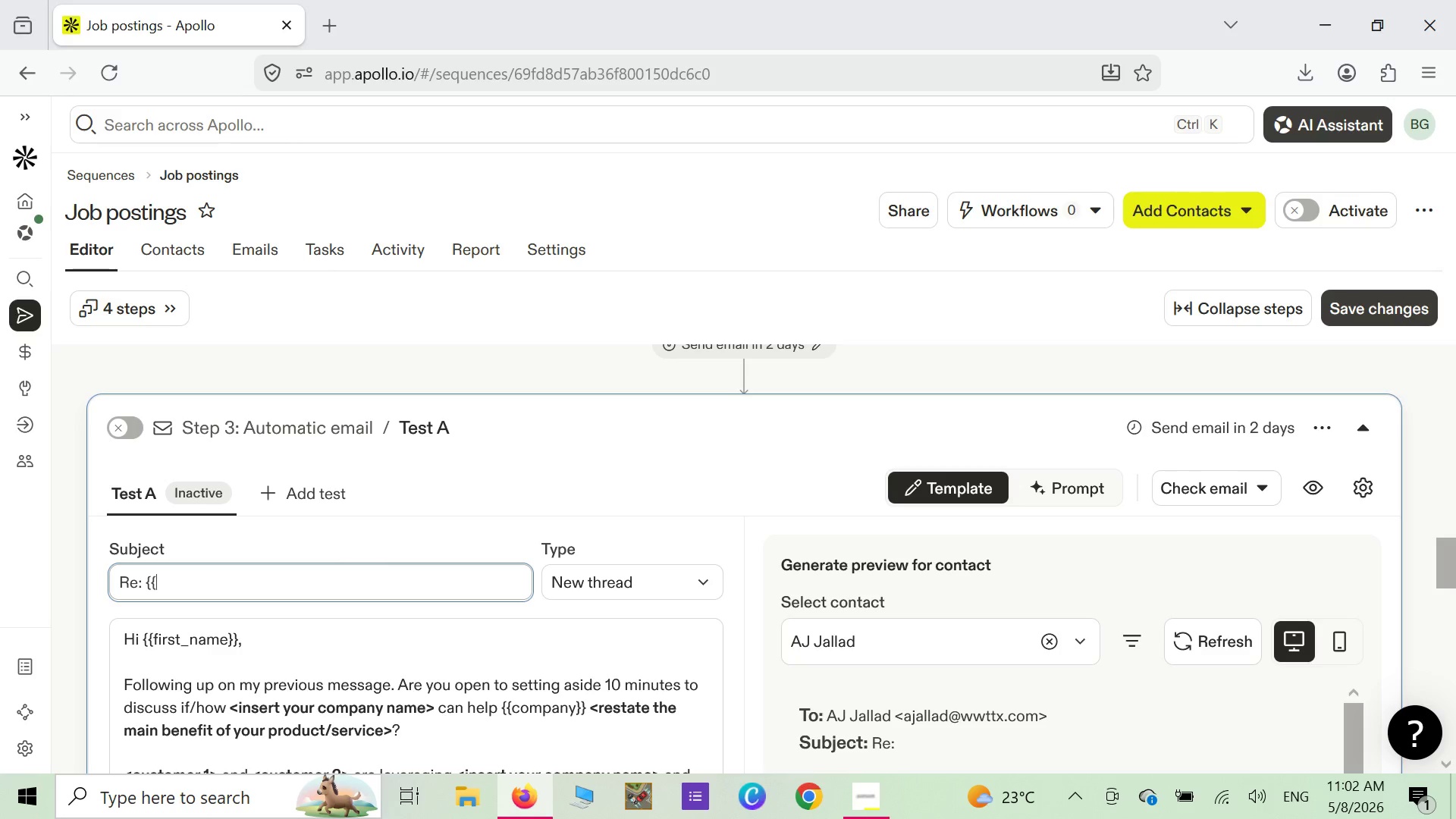 
key(Shift+BracketLeft)
 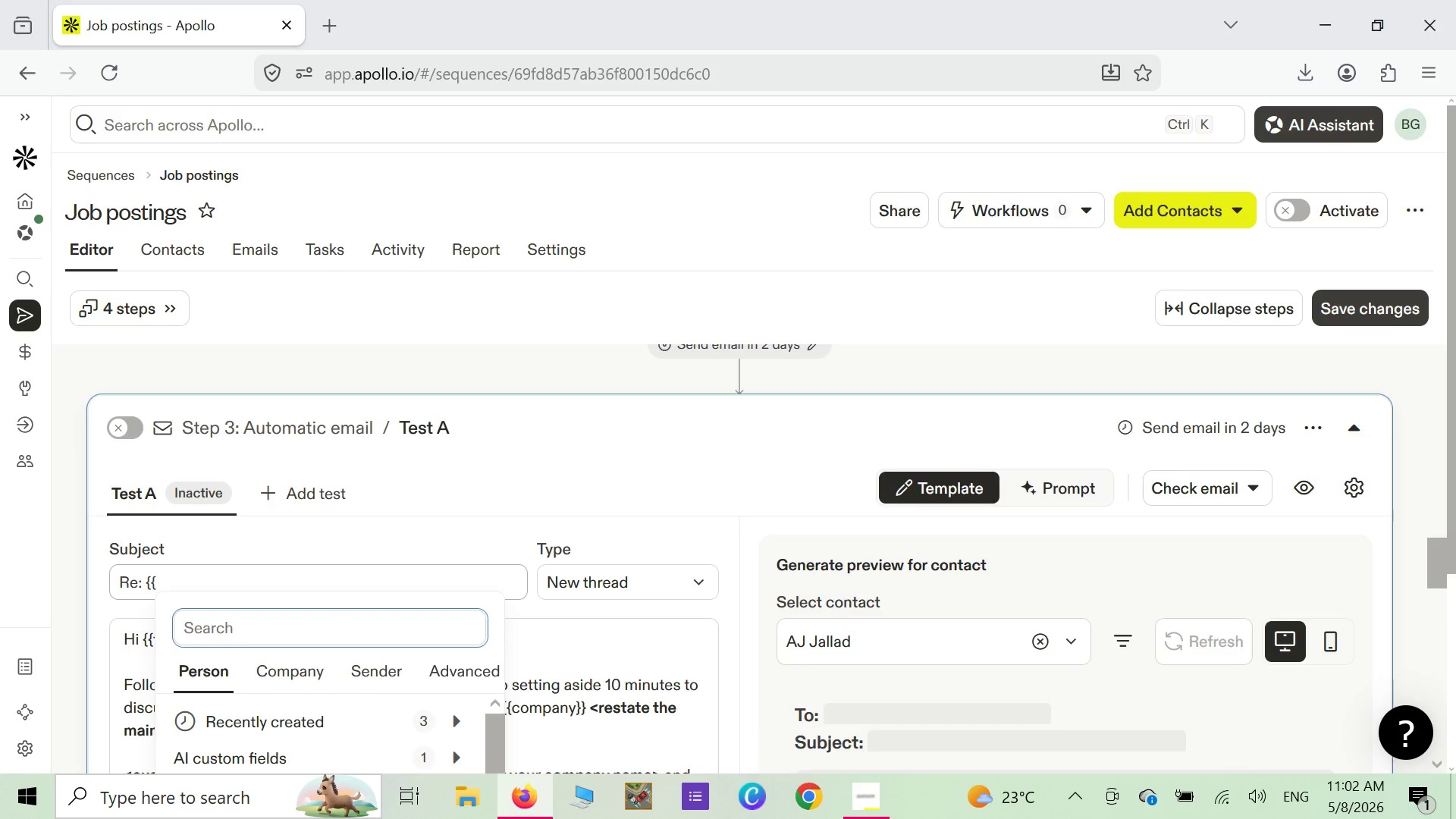 
type(company )
key(Backspace)
 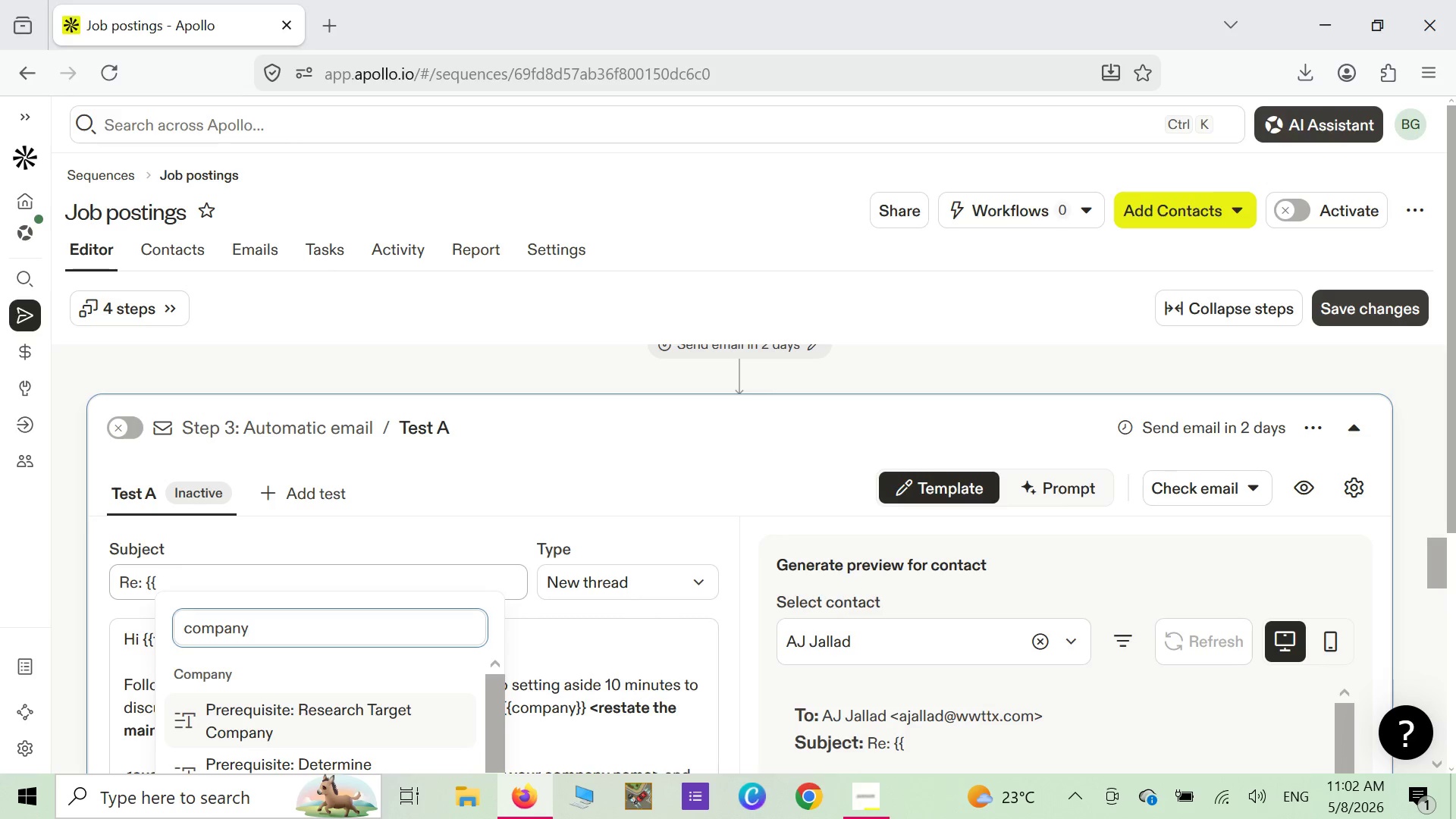 
wait(5.02)
 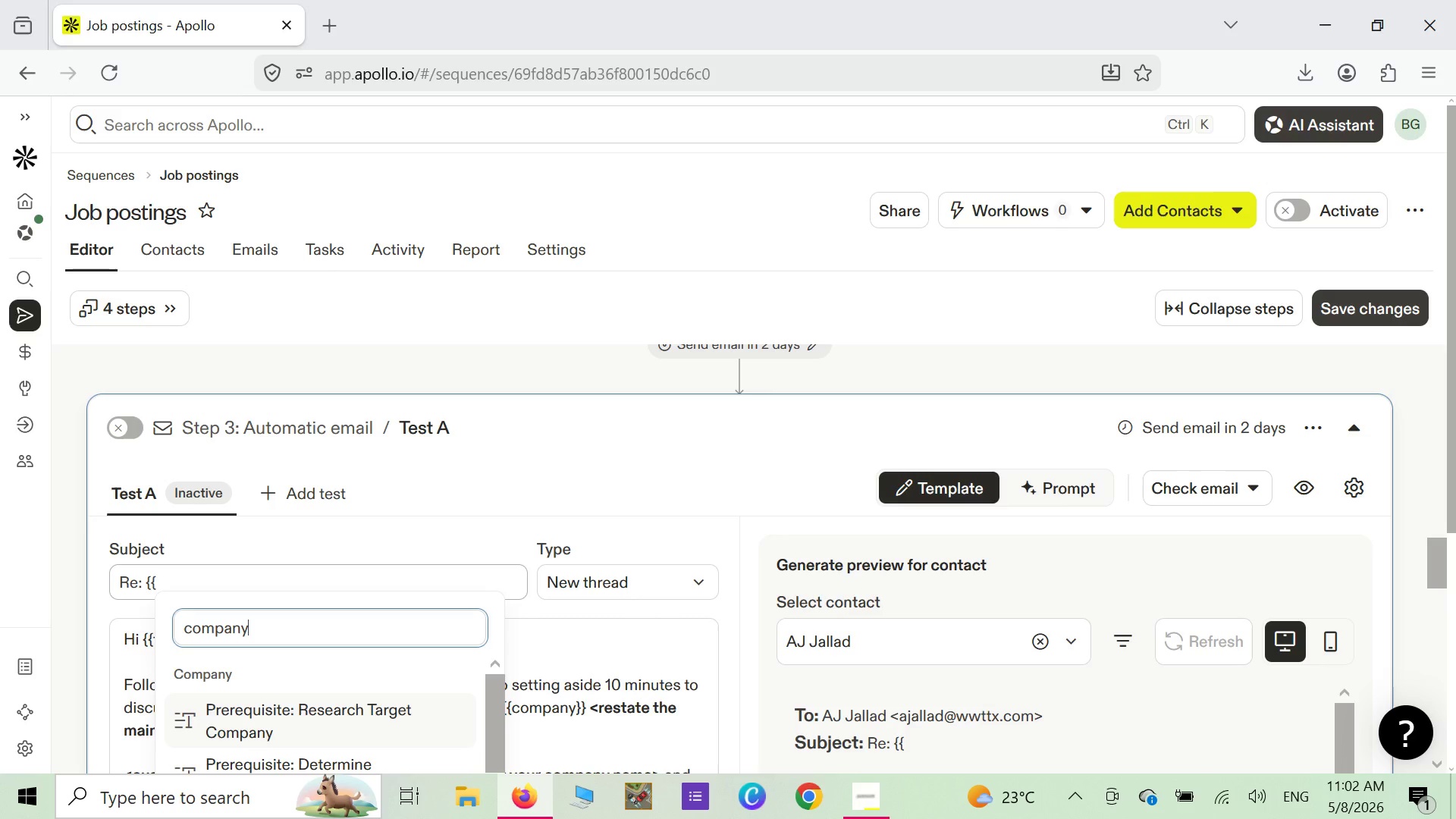 
left_click_drag(start_coordinate=[254, 628], to_coordinate=[181, 629])
 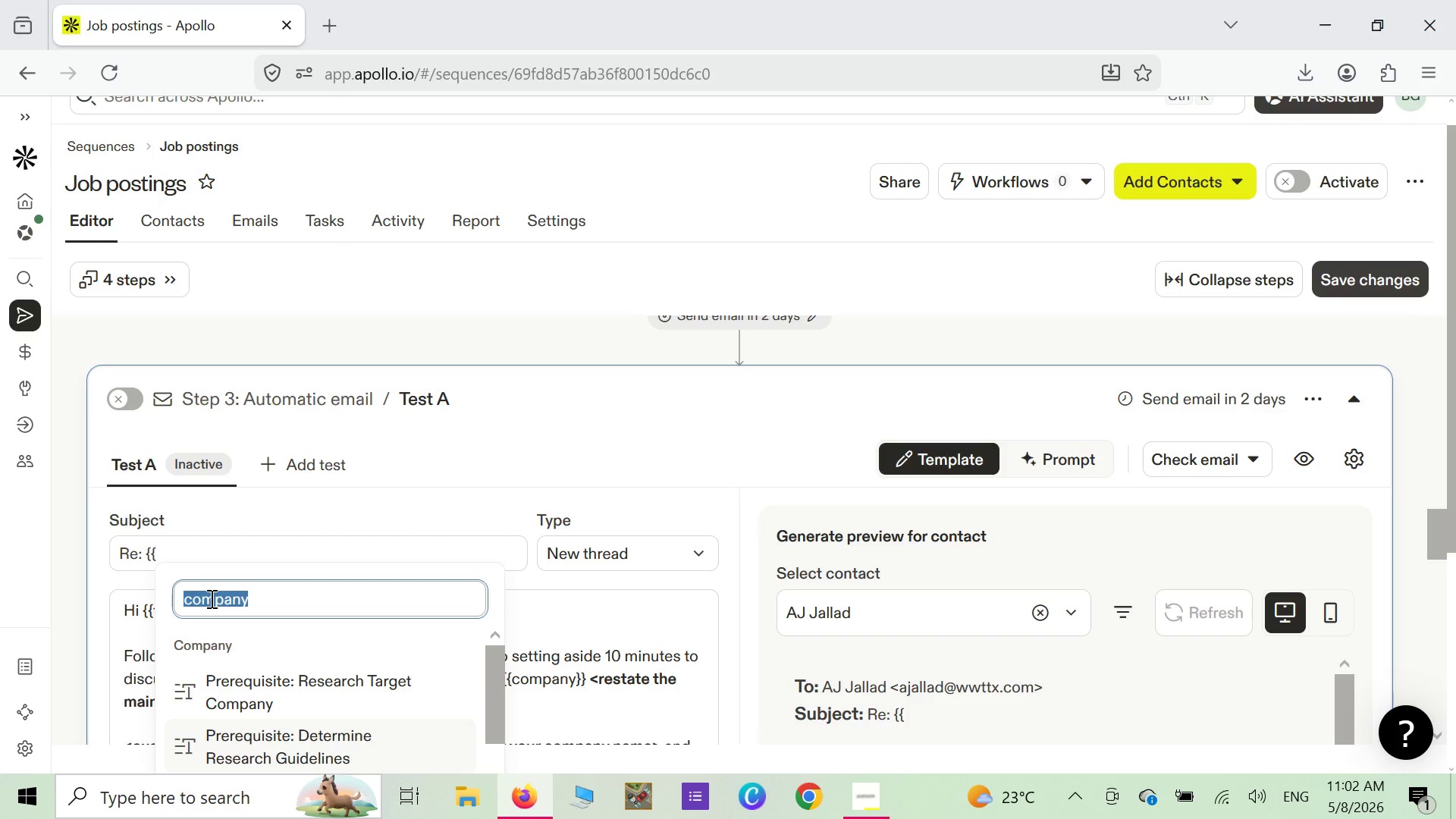 
right_click([210, 598])
 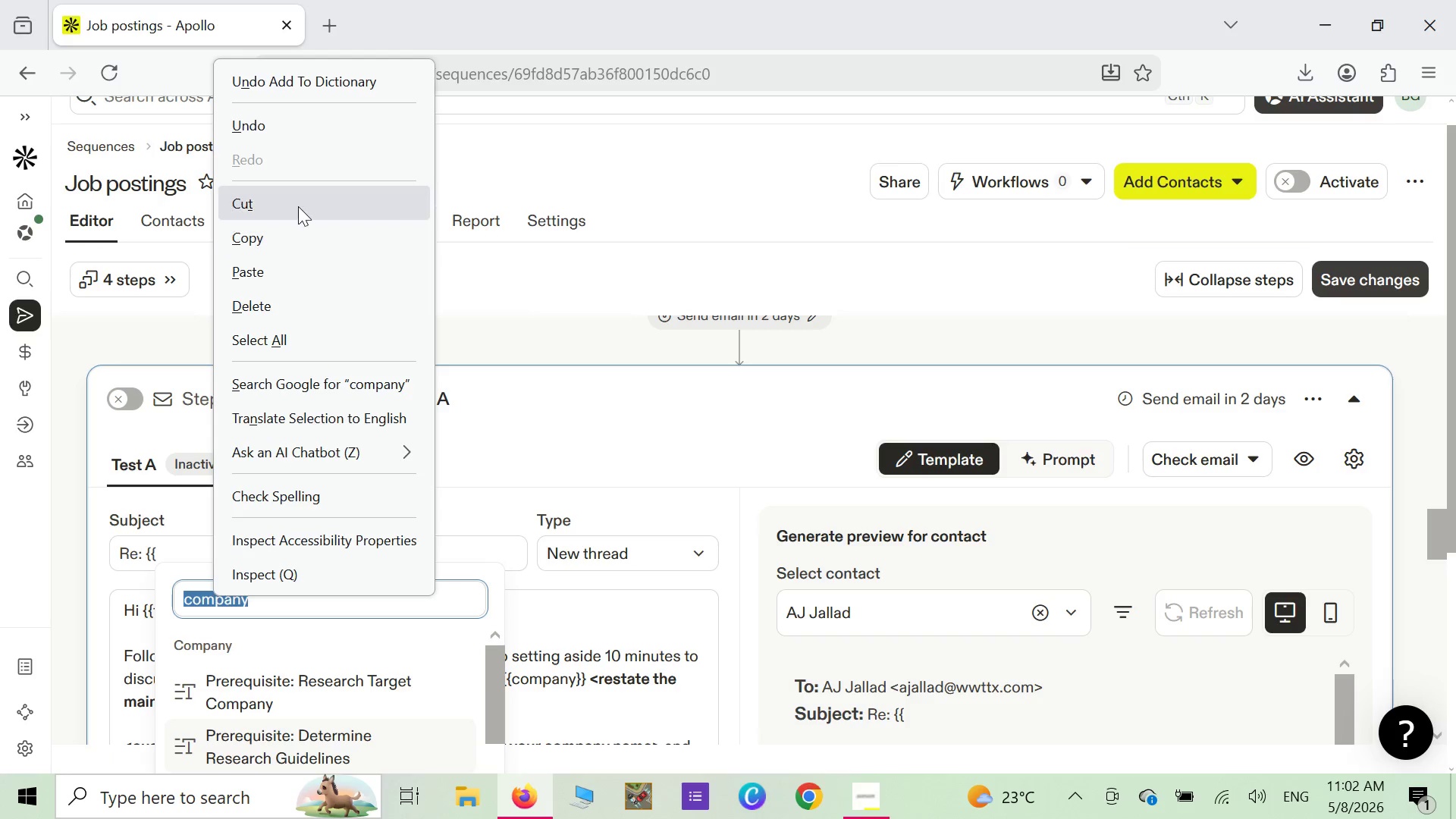 
left_click([303, 204])
 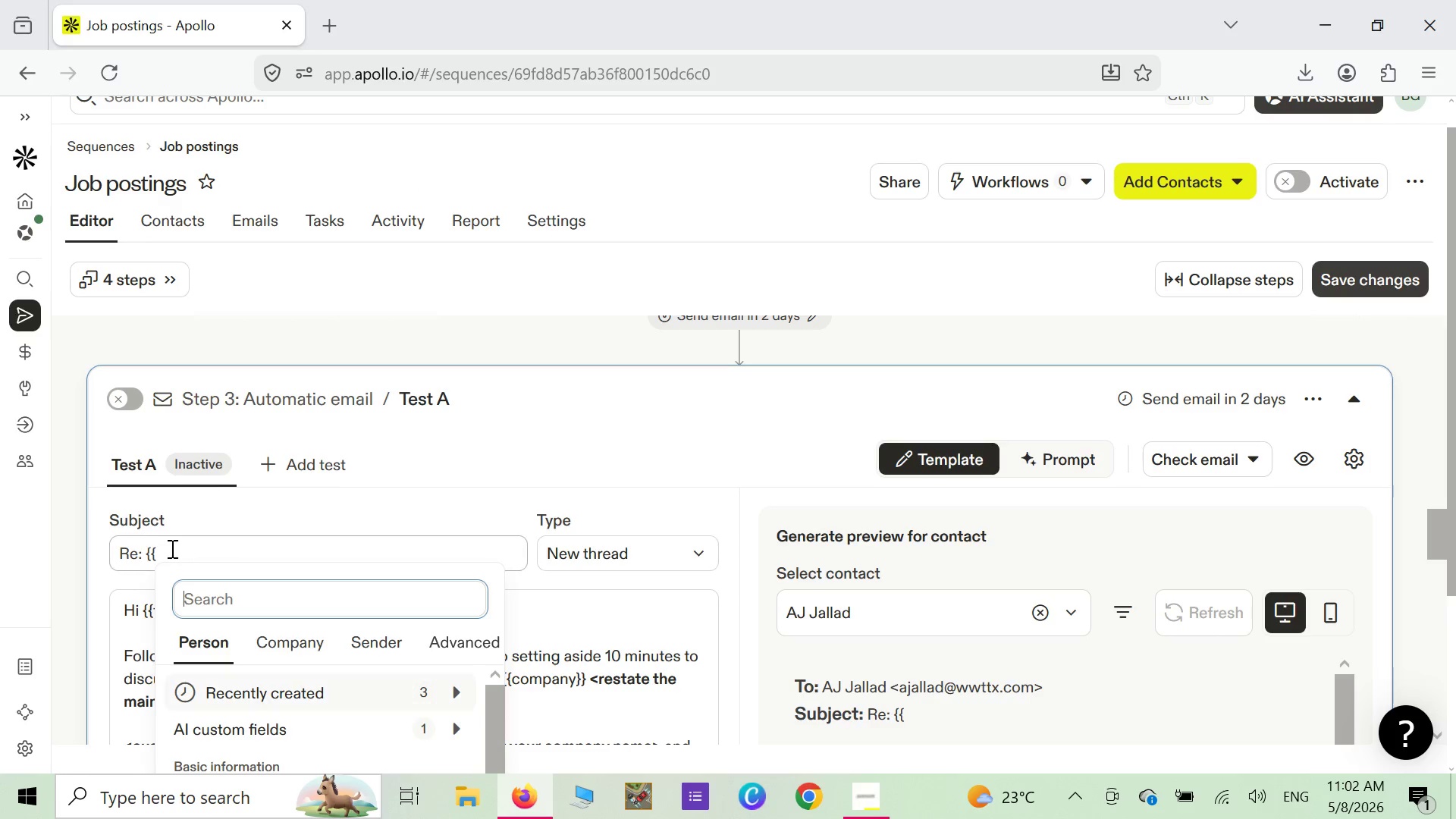 
left_click([169, 550])
 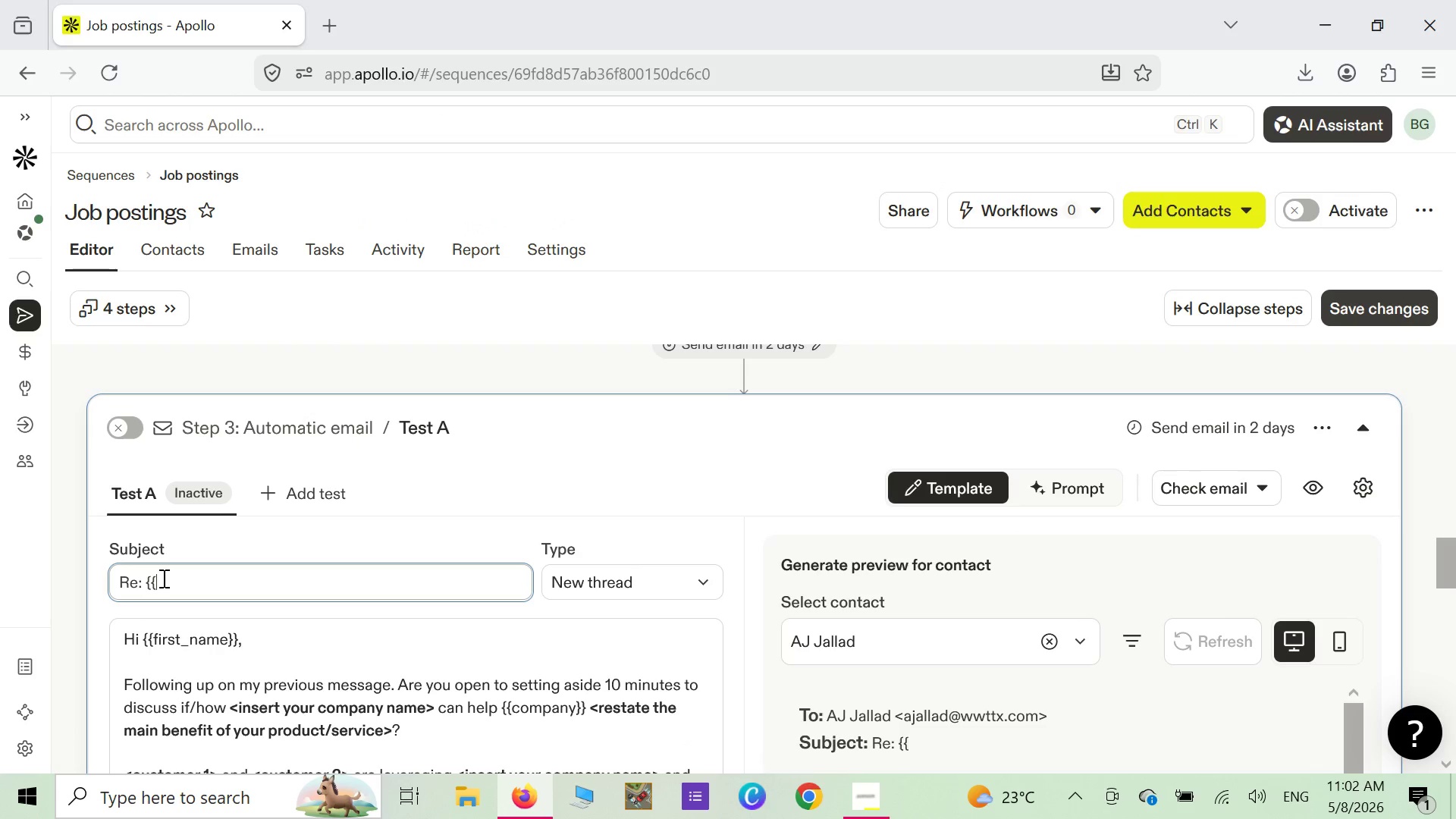 
right_click([162, 578])
 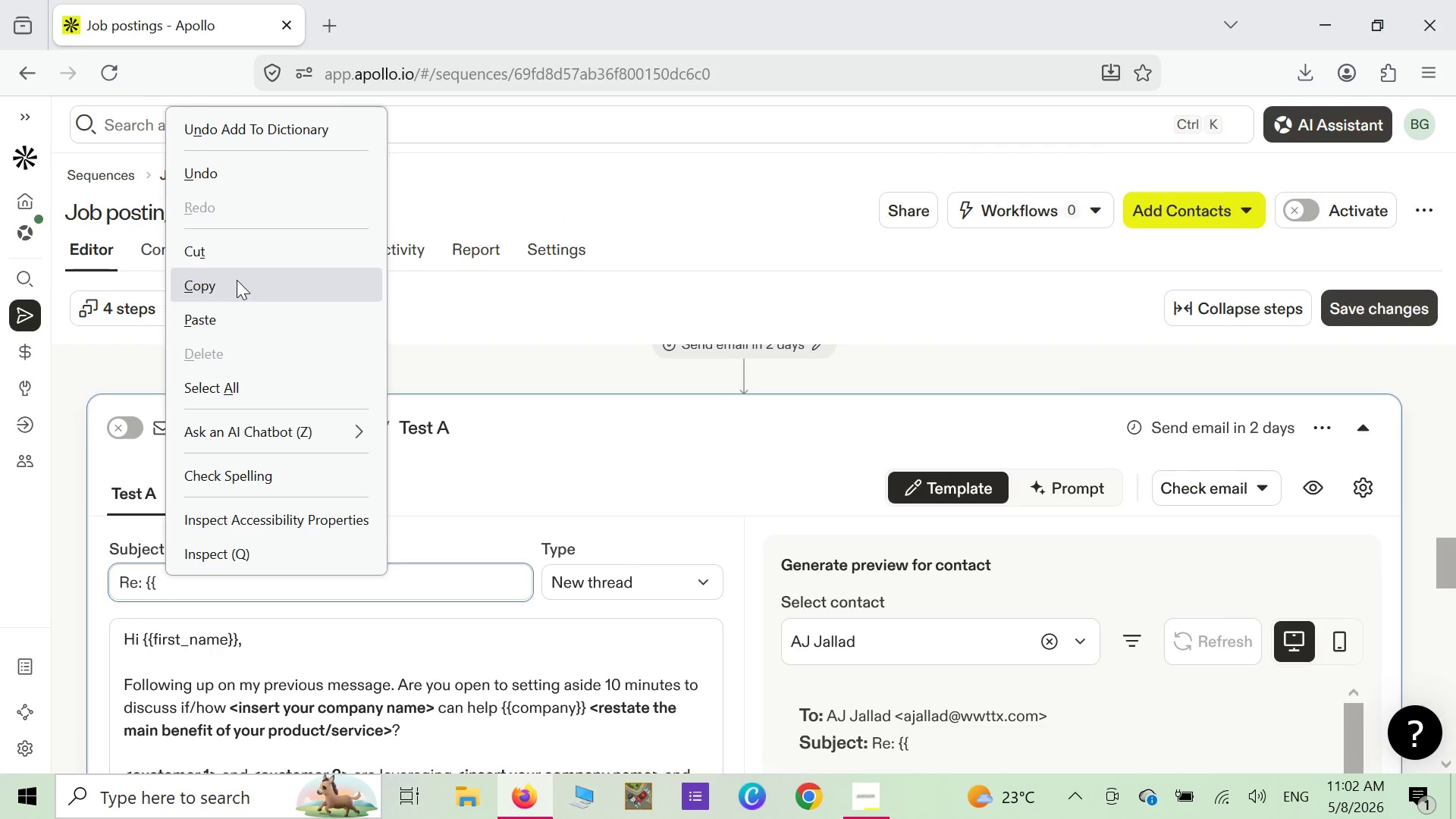 
left_click([226, 323])
 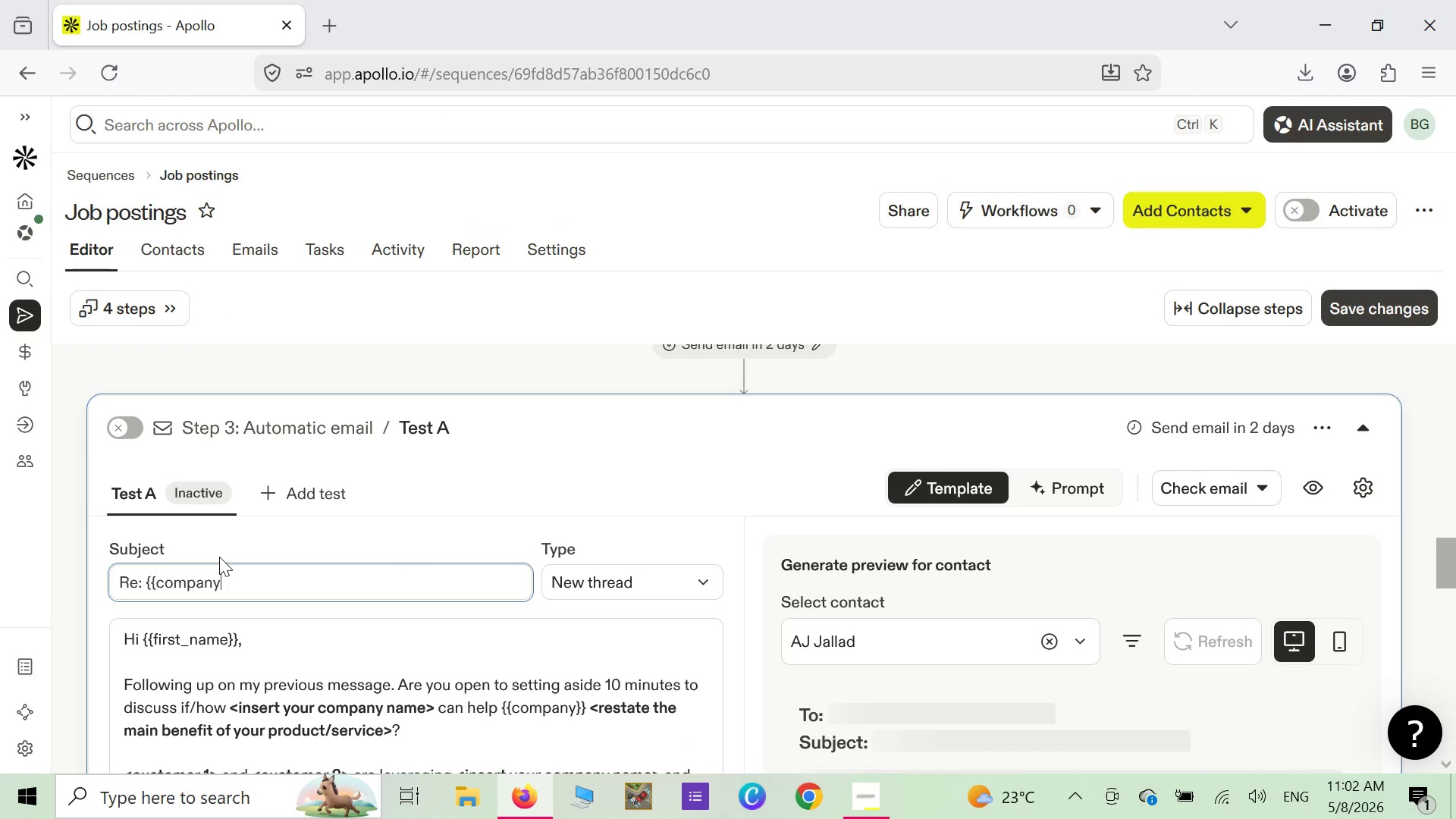 
key(Shift+ShiftLeft)
 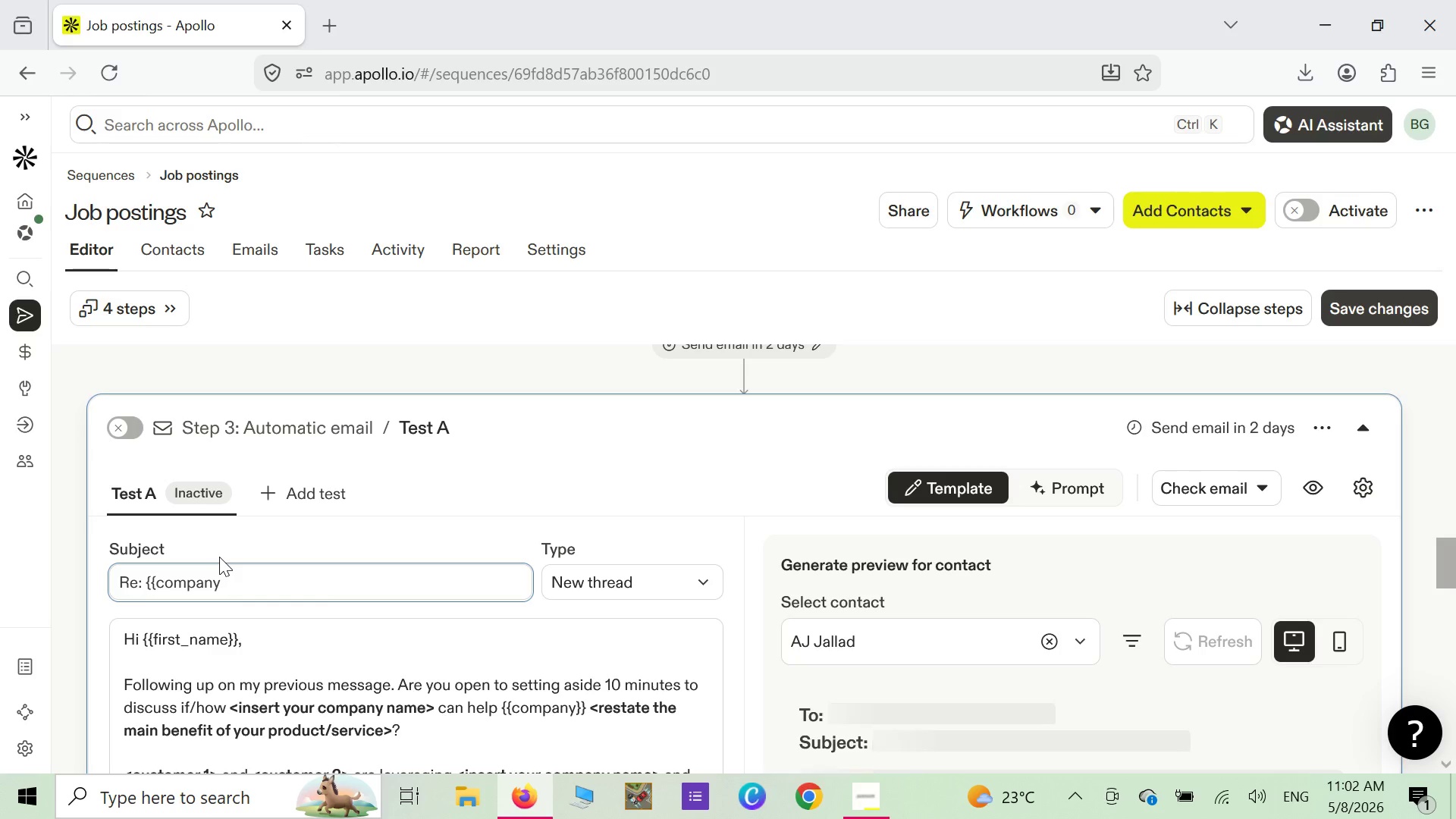 
key(Shift+BracketRight)
 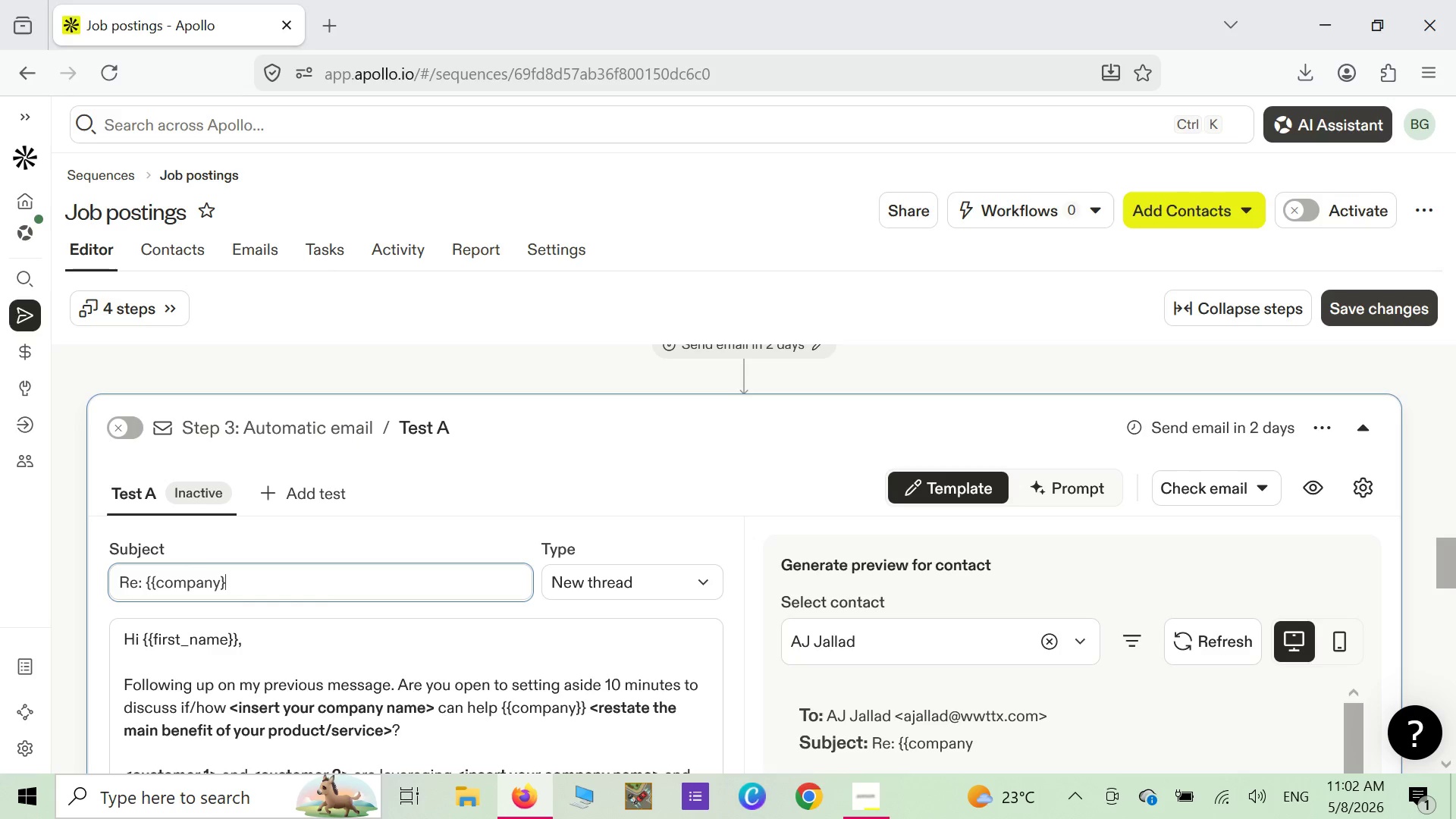 
key(Shift+ShiftLeft)
 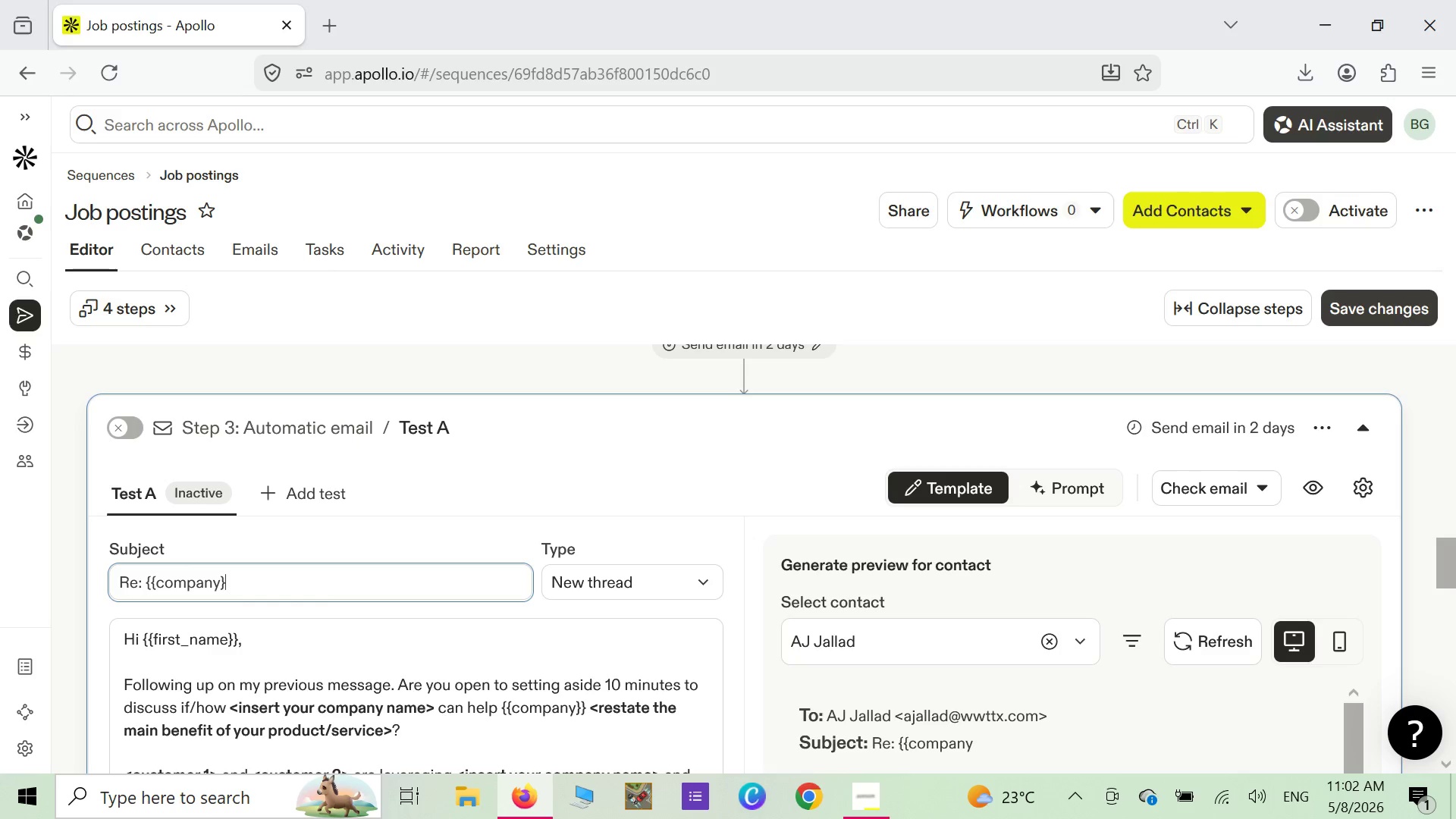 
key(Shift+BracketRight)
 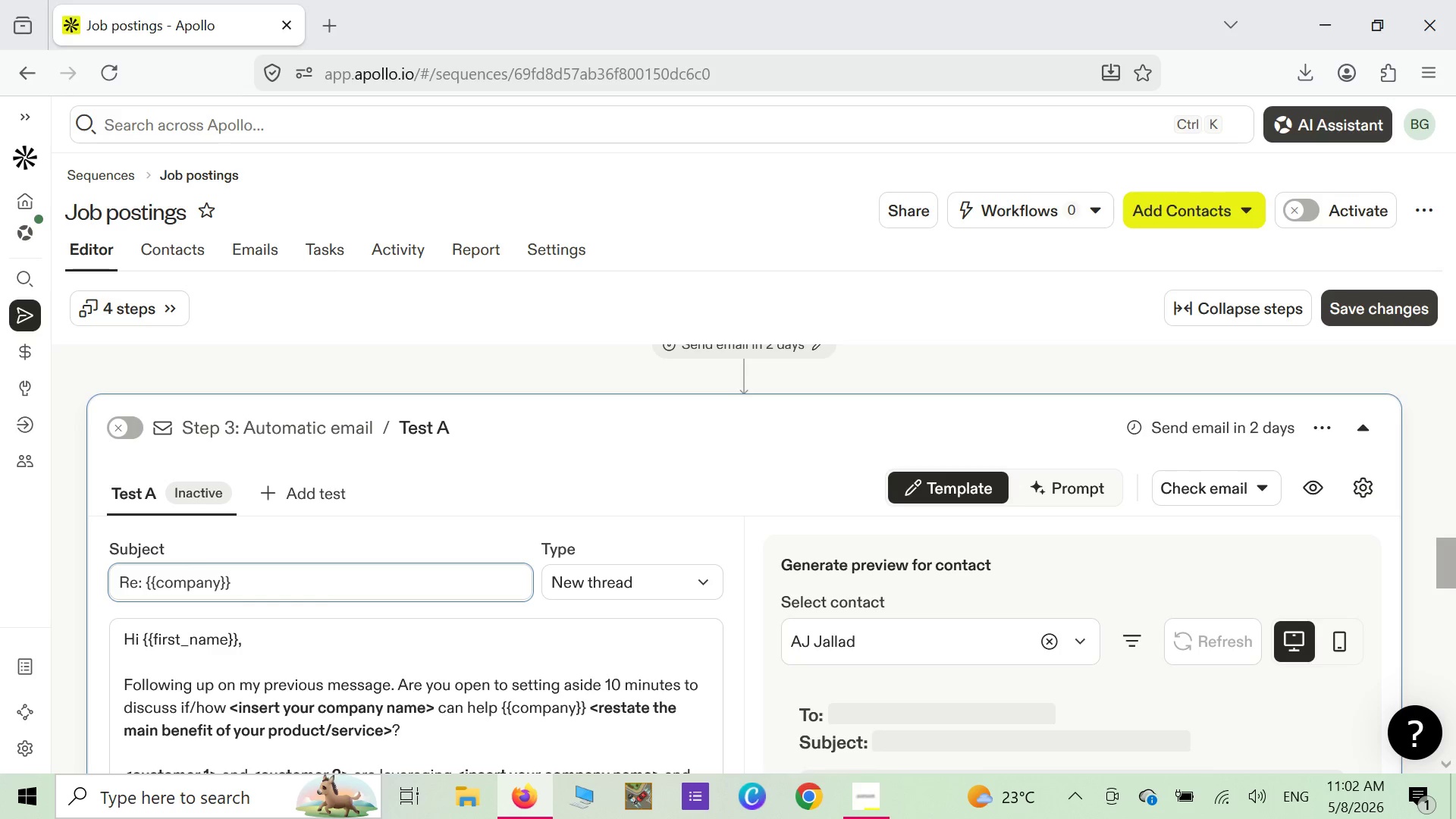 
key(Space)
 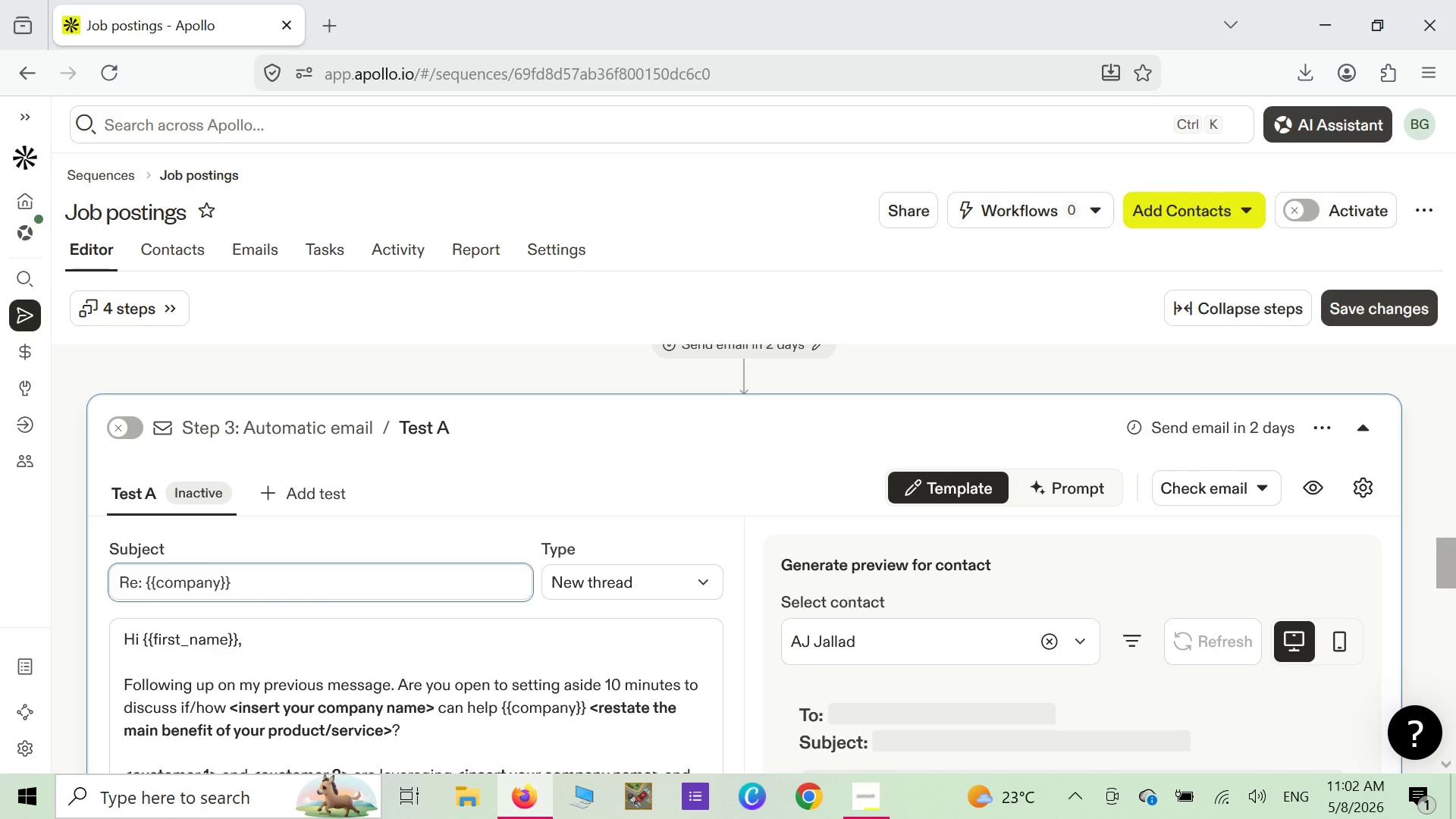 
type(expansion)
 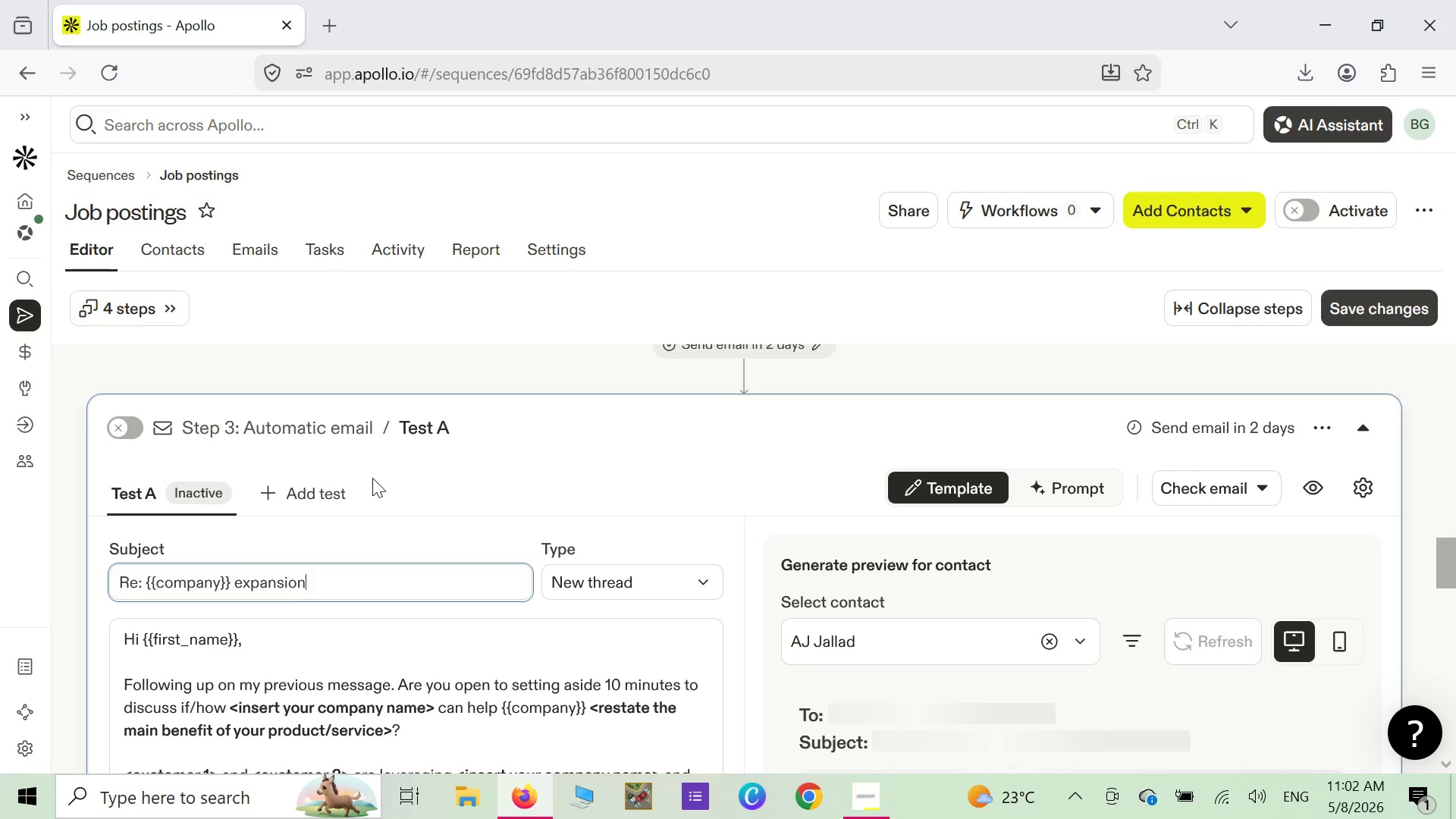 
wait(5.05)
 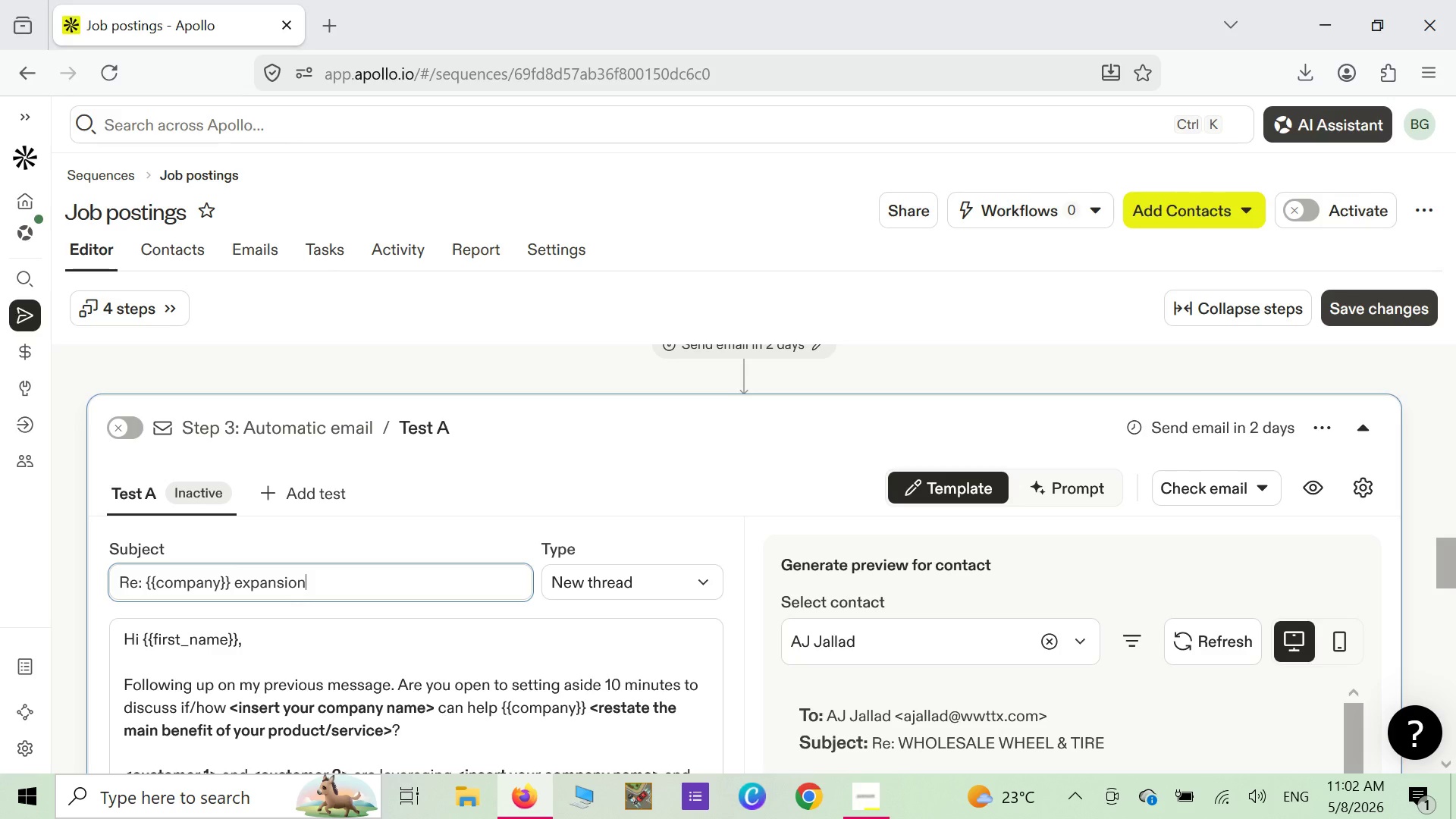 
scroll: coordinate [352, 680], scroll_direction: down, amount: 1.0
 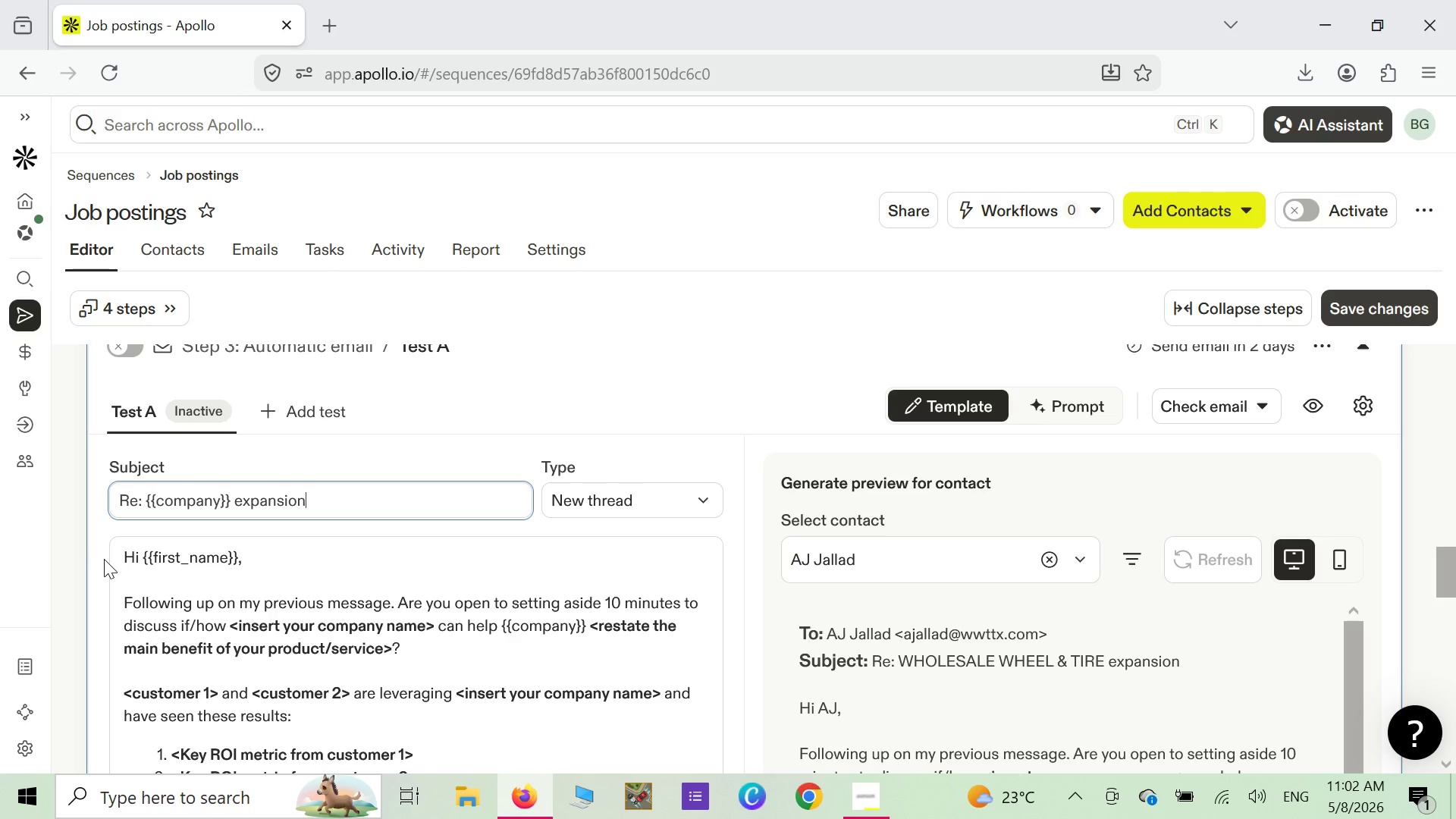 
left_click_drag(start_coordinate=[121, 554], to_coordinate=[297, 689])
 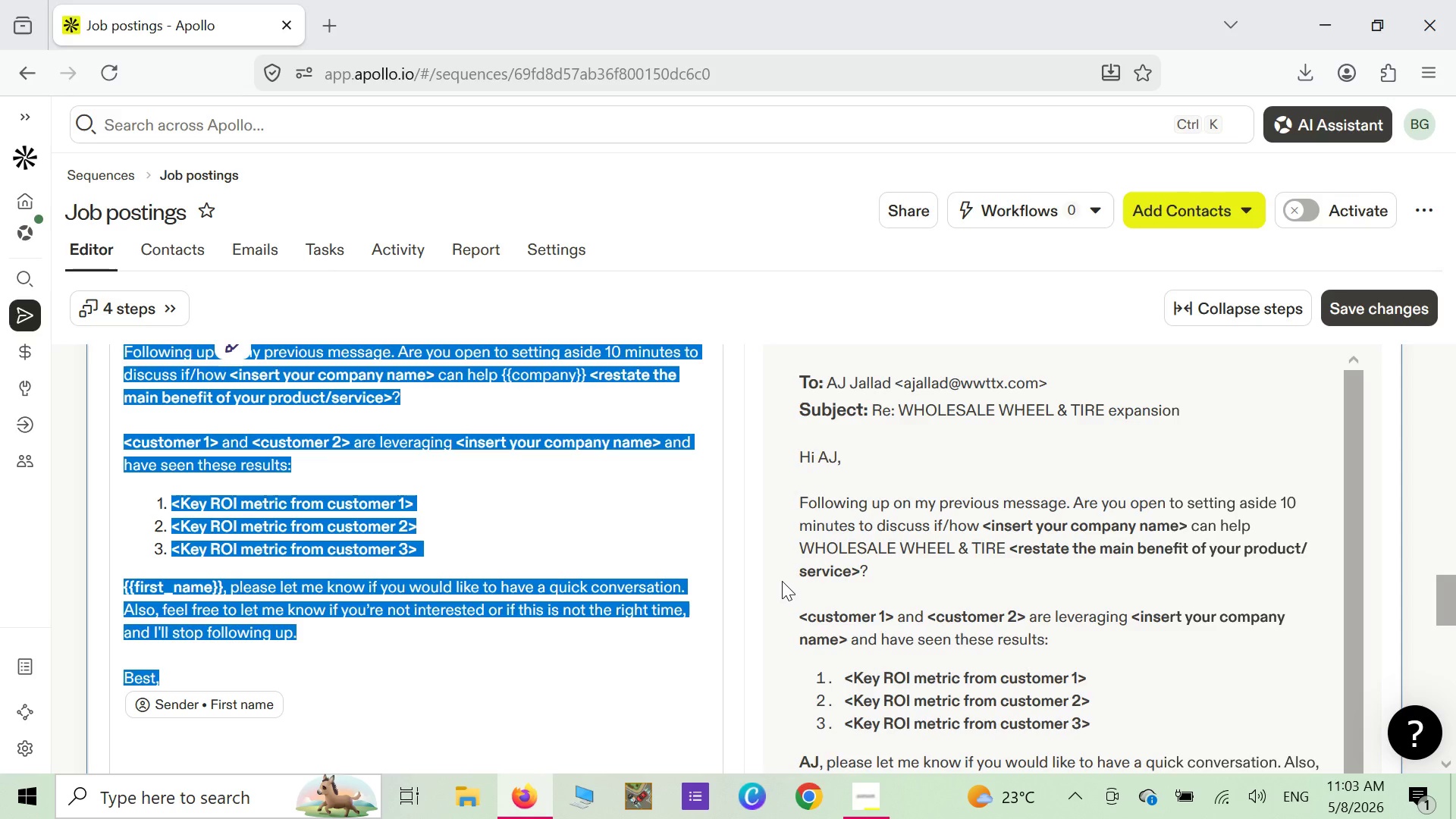 
wait(12.55)
 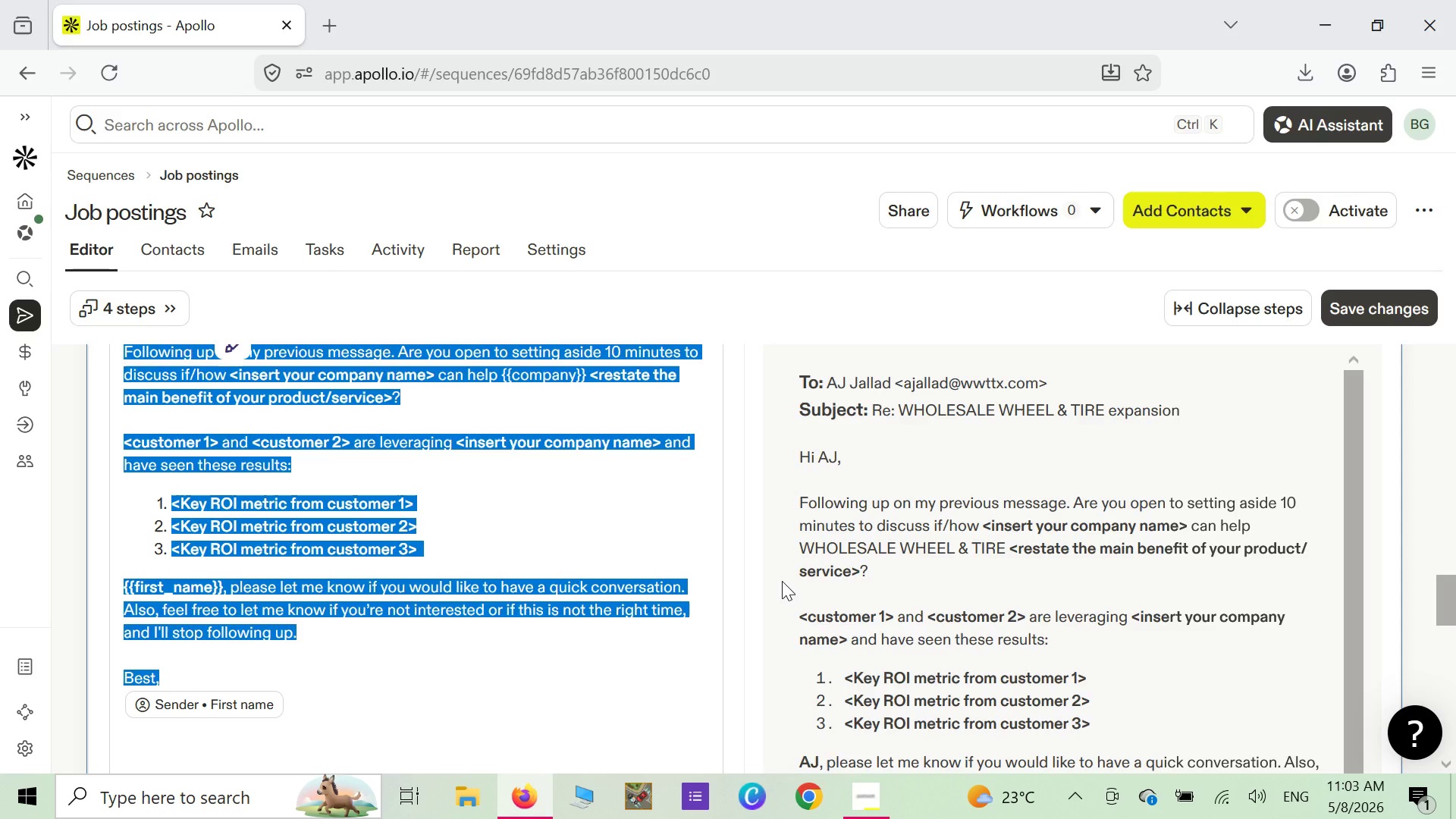 
key(Backspace)
 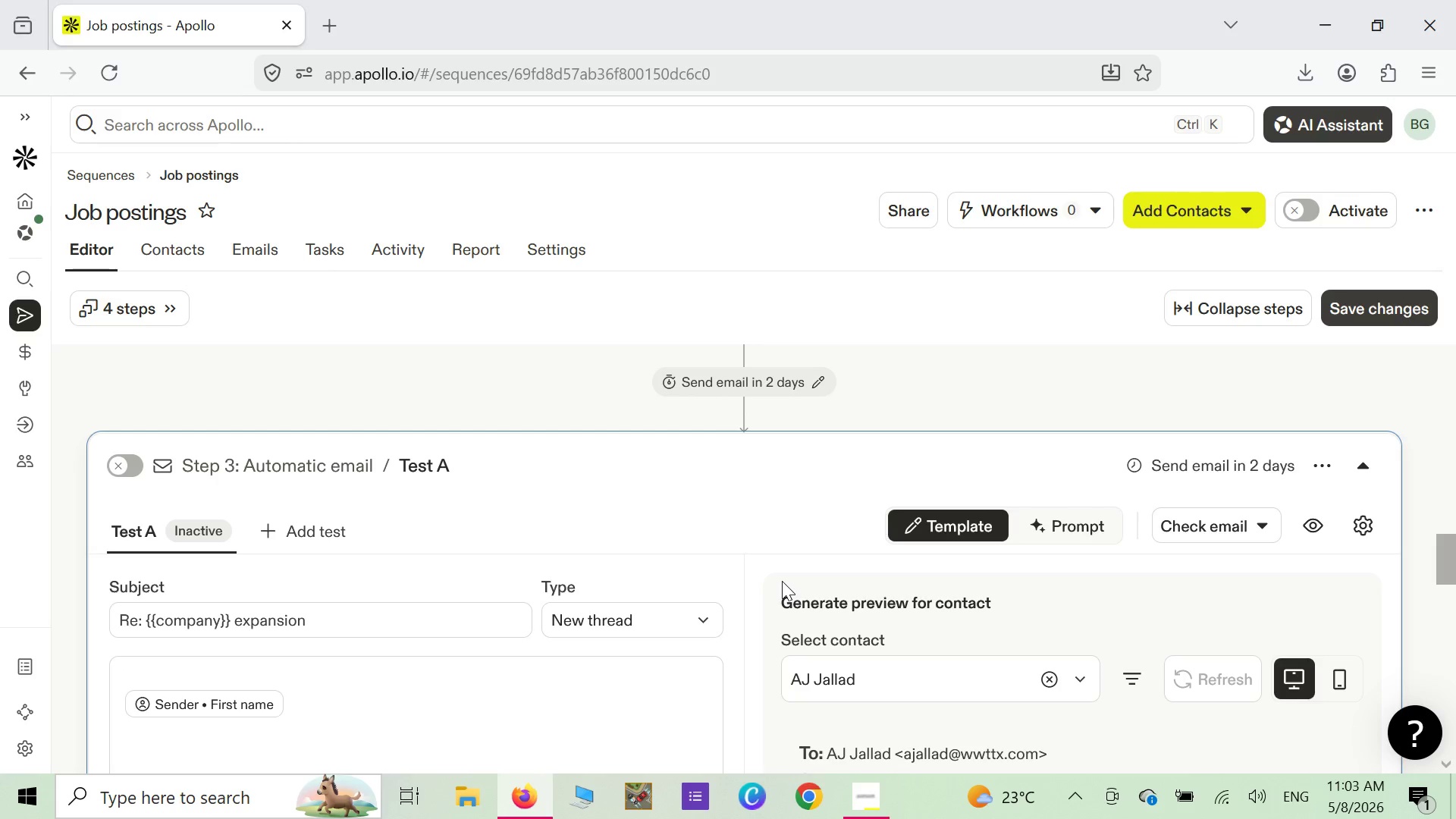 
wait(5.7)
 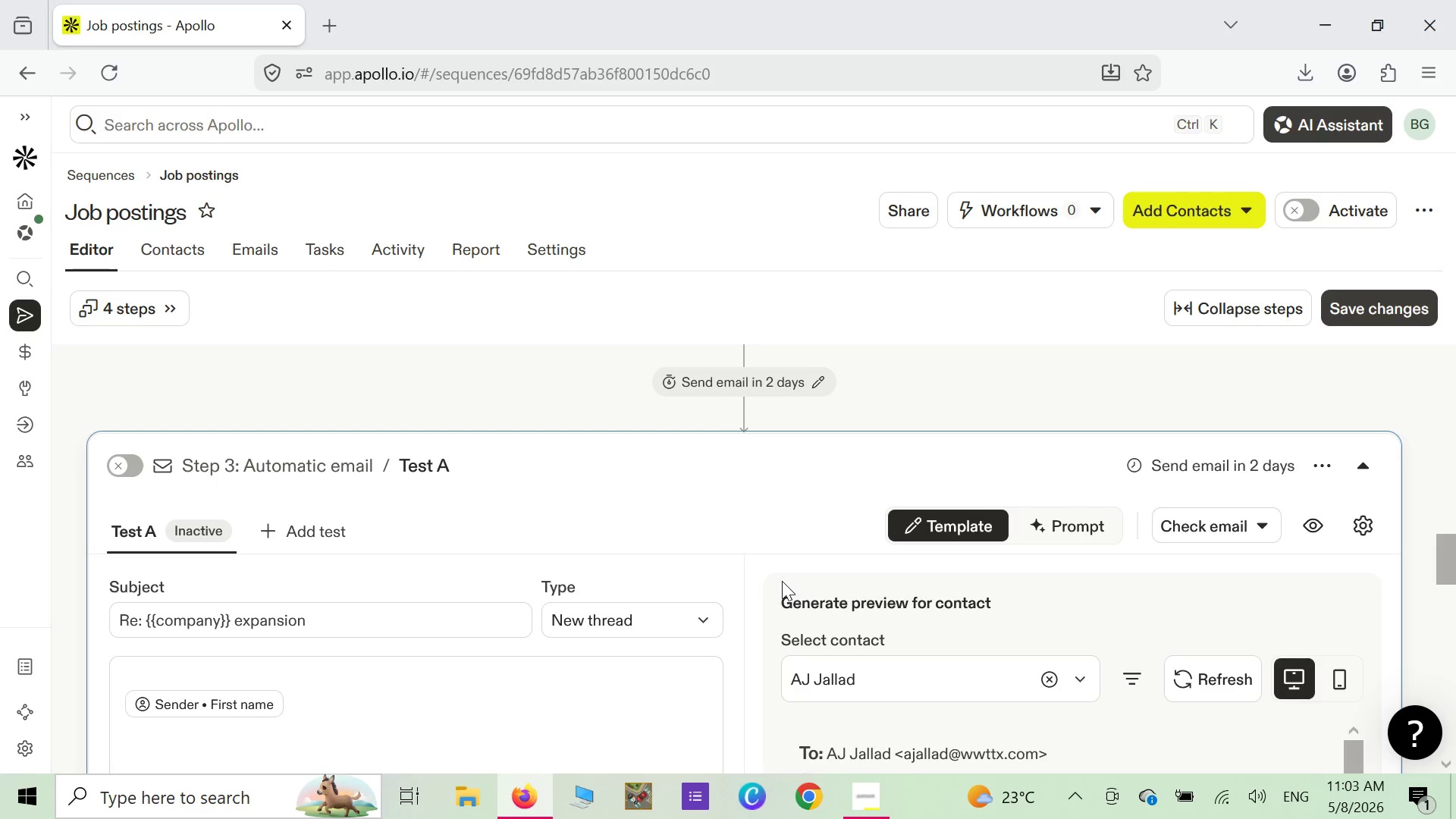 
scroll: coordinate [703, 464], scroll_direction: up, amount: 10.0
 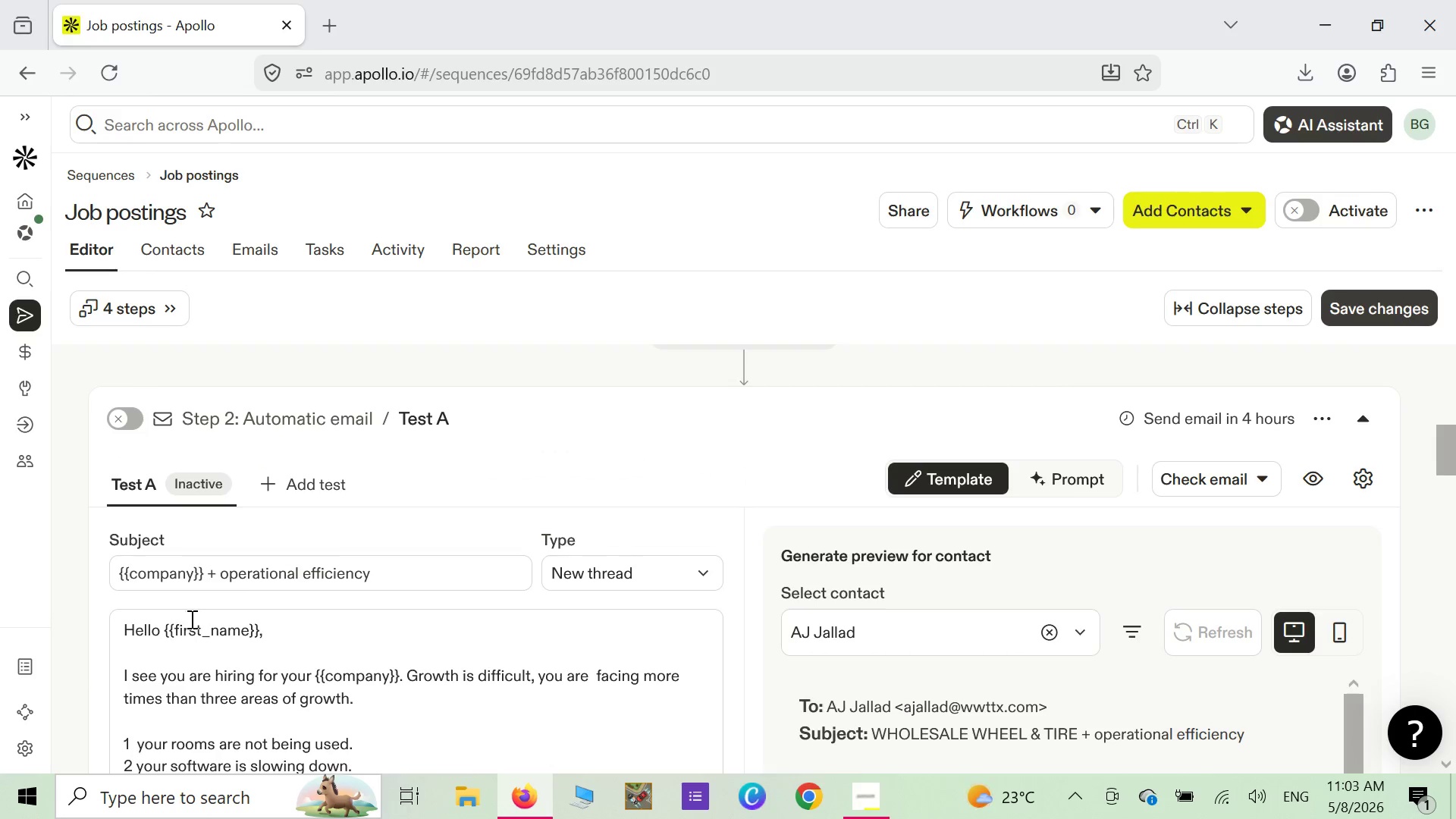 
wait(5.41)
 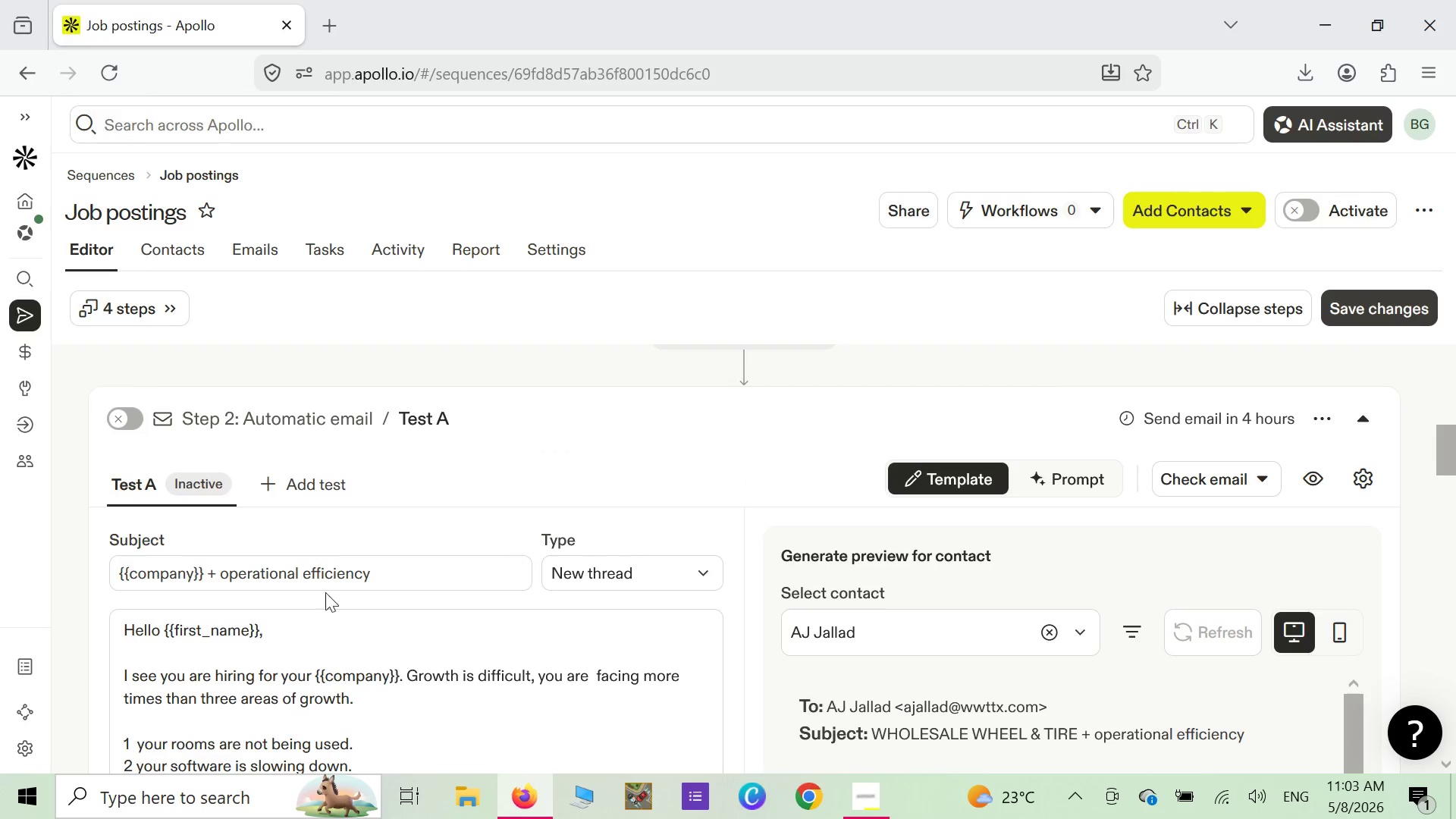 
left_click_drag(start_coordinate=[259, 637], to_coordinate=[127, 628])
 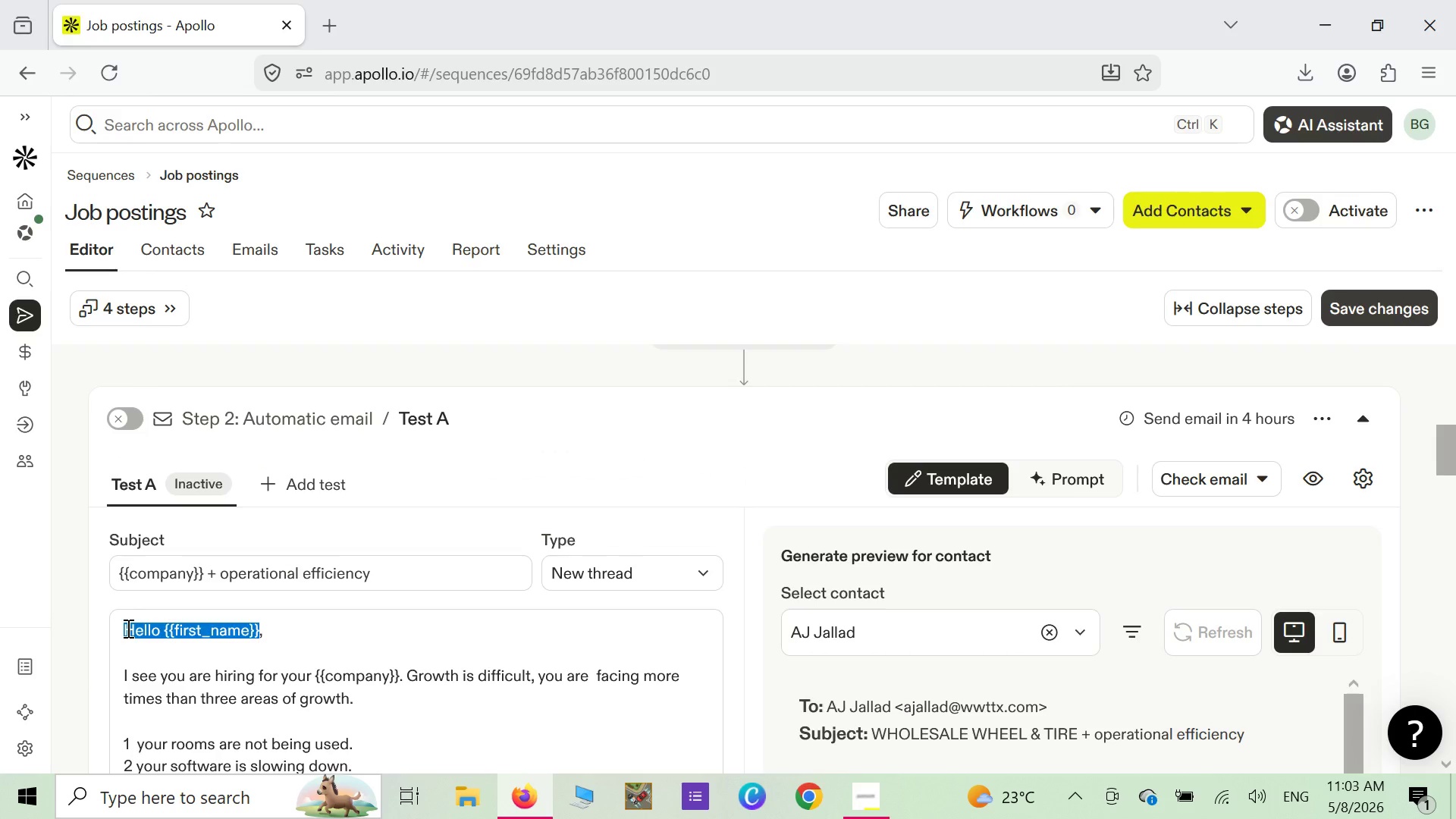 
right_click([127, 628])
 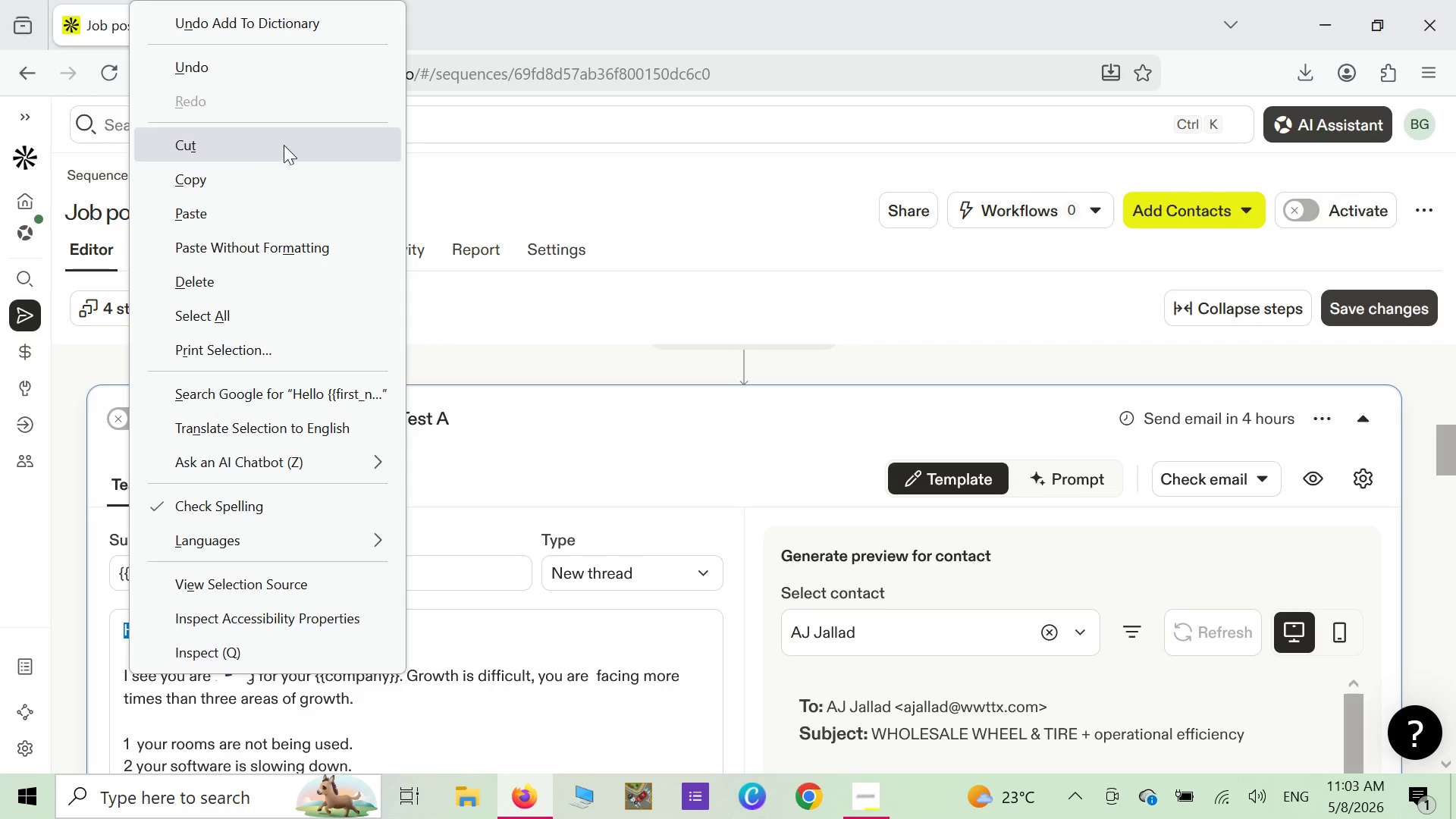 
left_click([280, 177])
 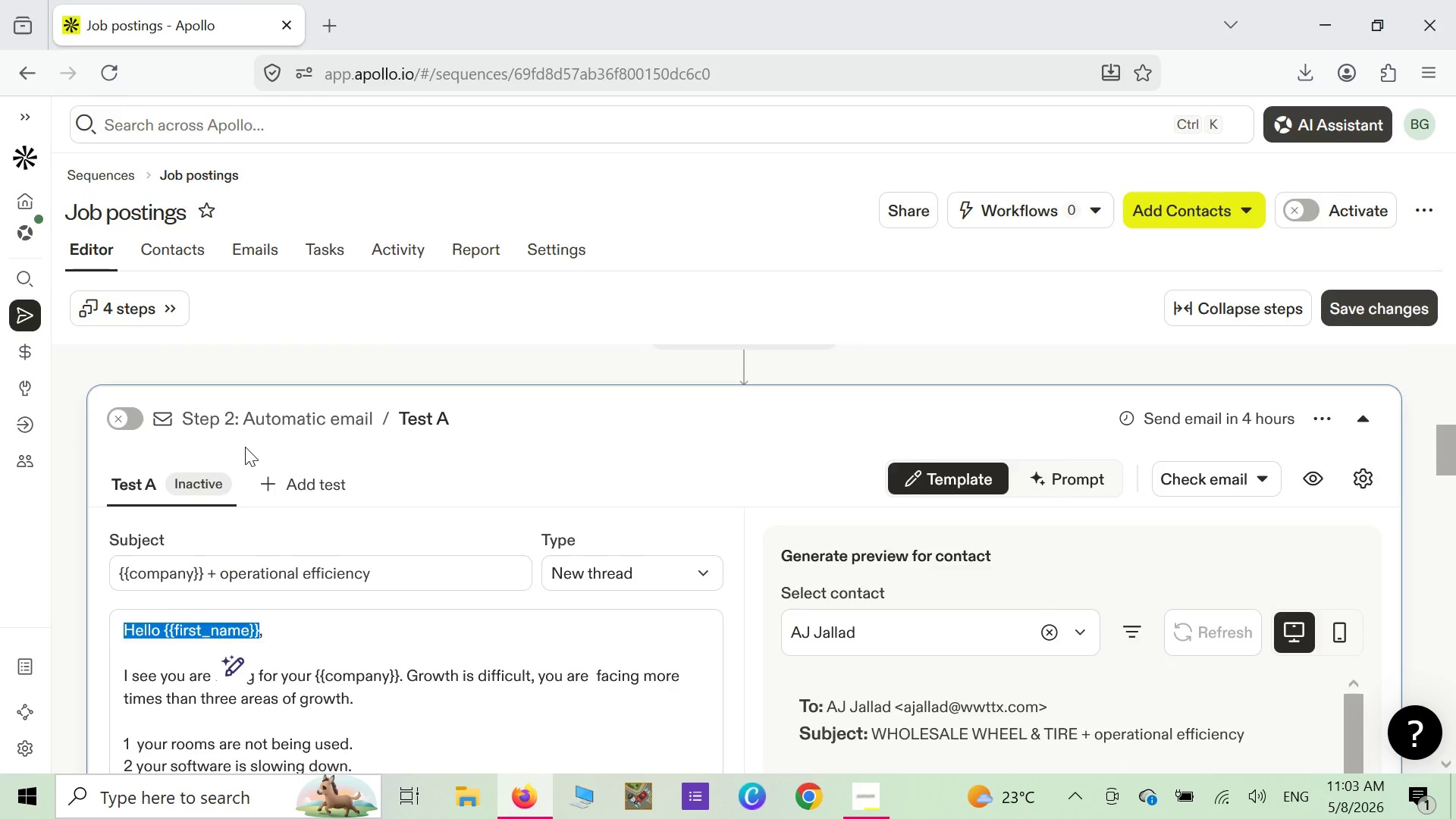 
scroll: coordinate [199, 632], scroll_direction: down, amount: 12.0
 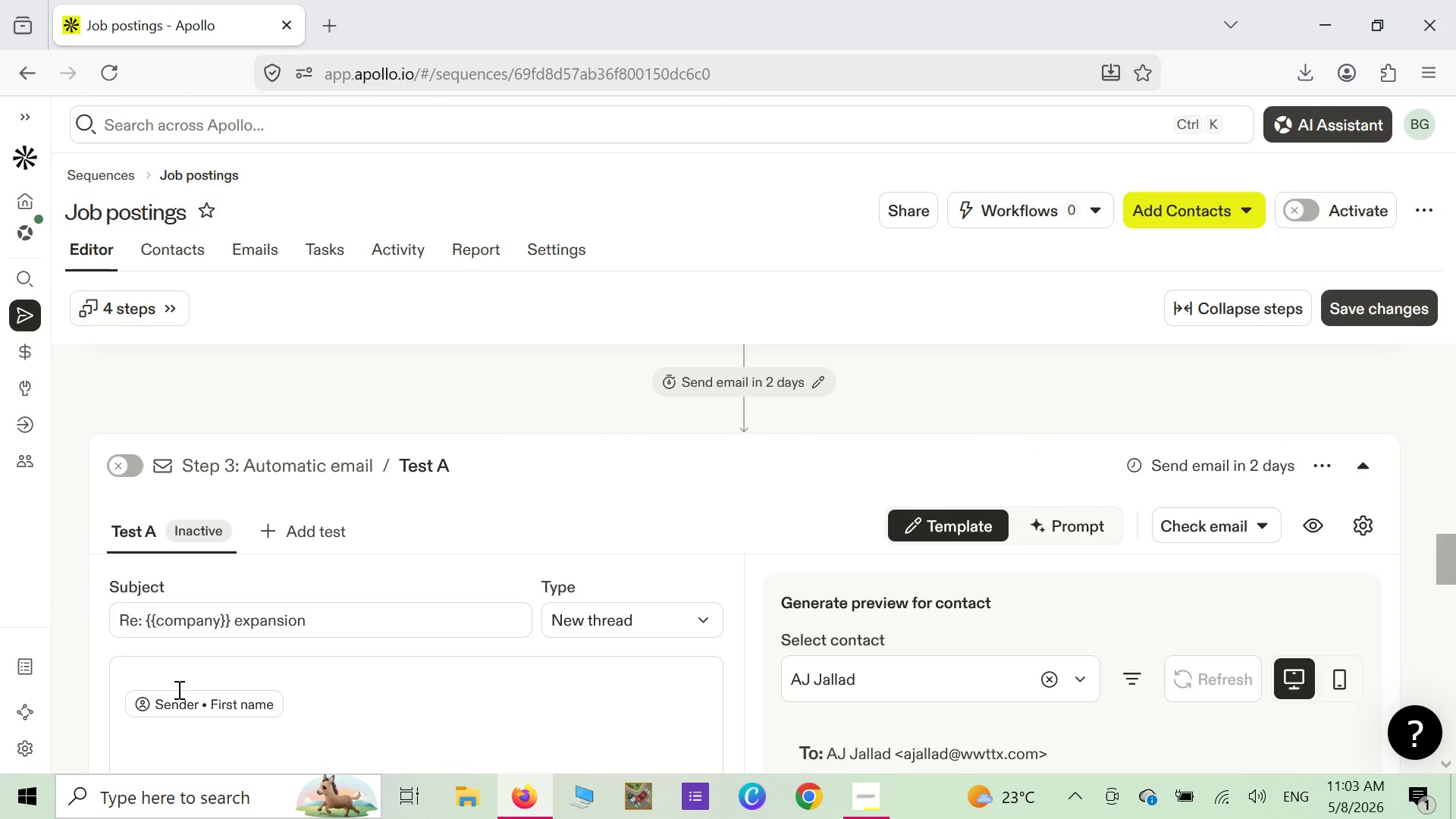 
left_click_drag(start_coordinate=[180, 677], to_coordinate=[184, 678])
 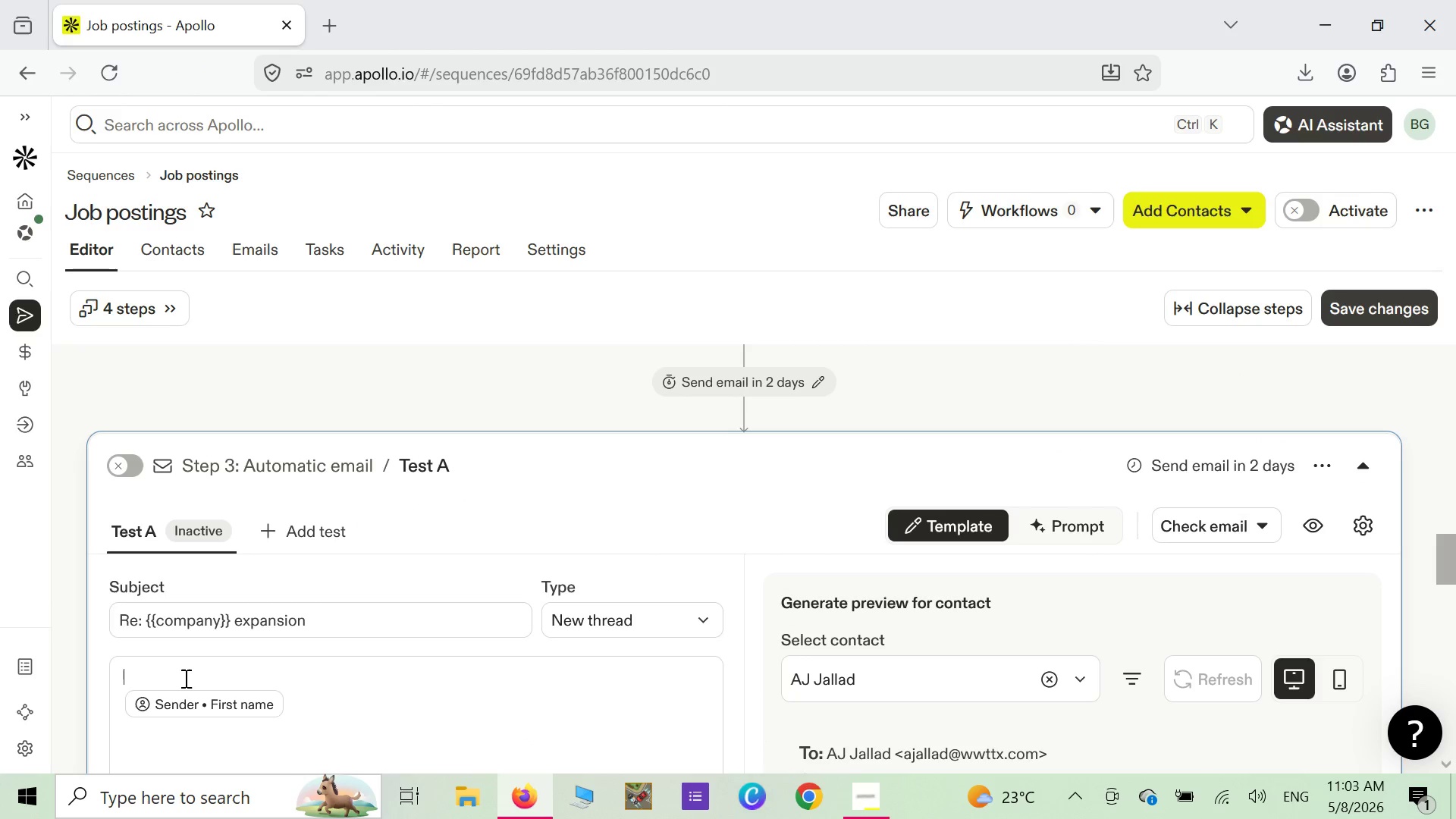 
right_click([184, 678])
 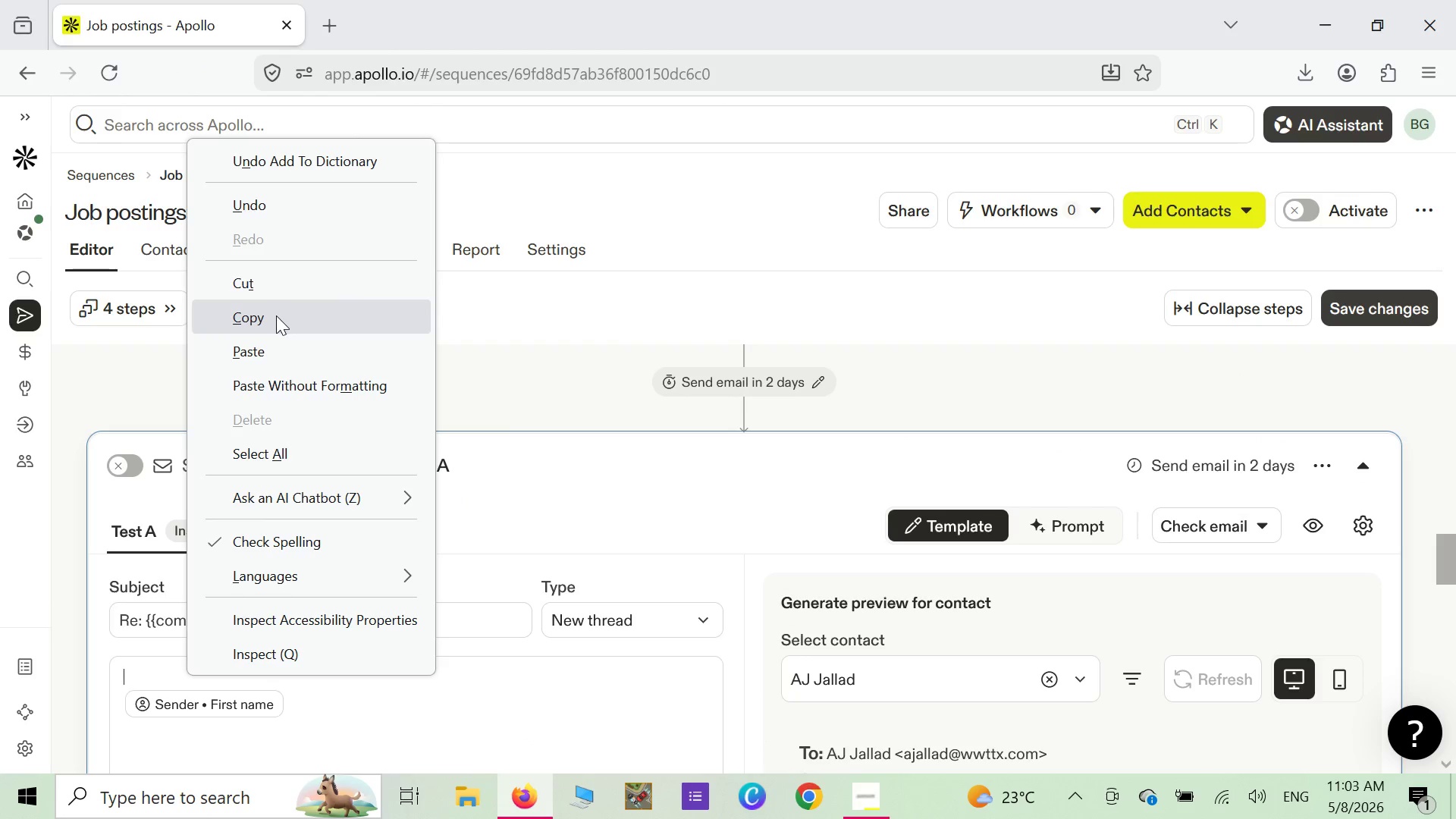 
left_click([274, 351])
 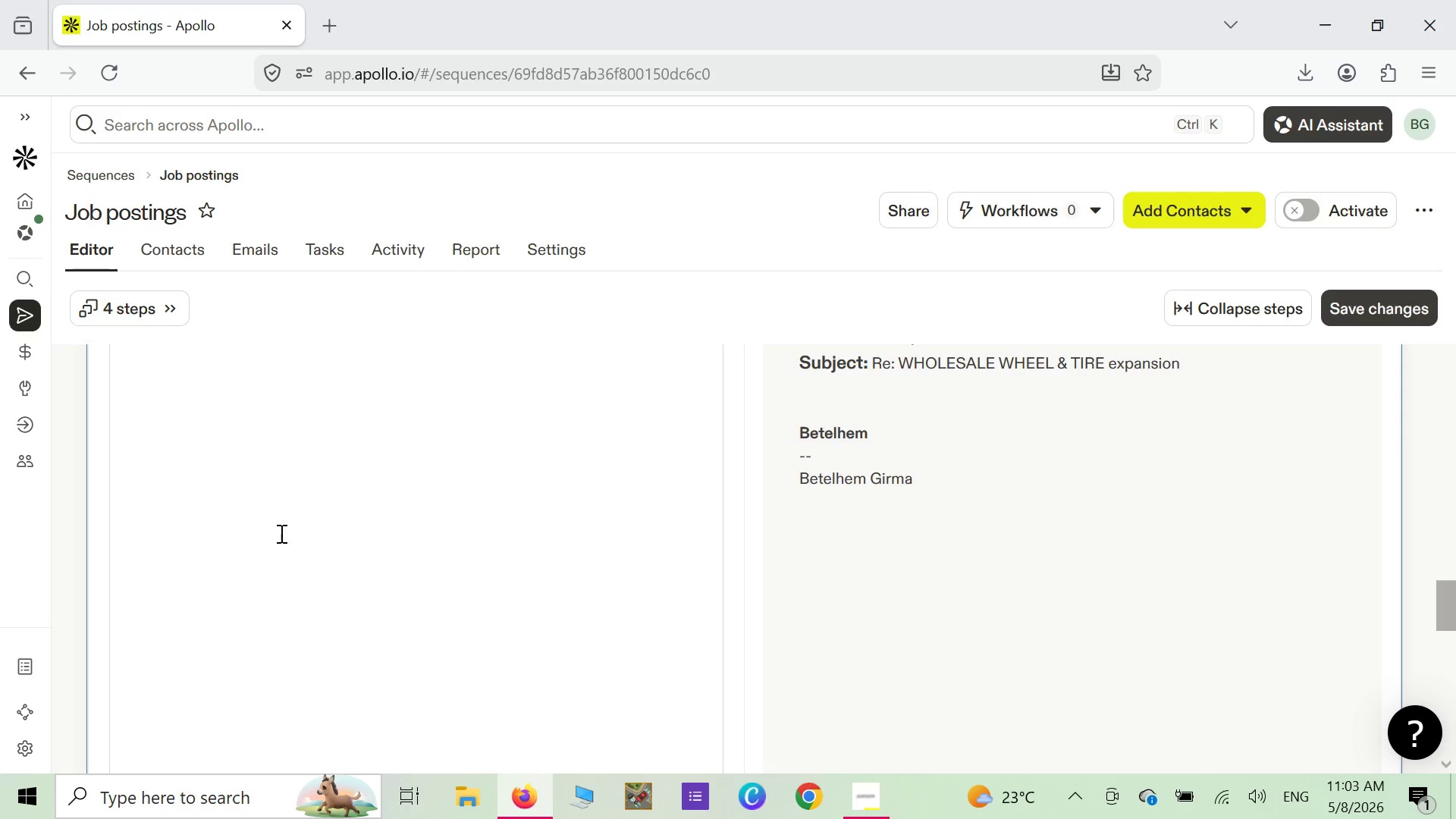 
scroll: coordinate [272, 532], scroll_direction: up, amount: 4.0
 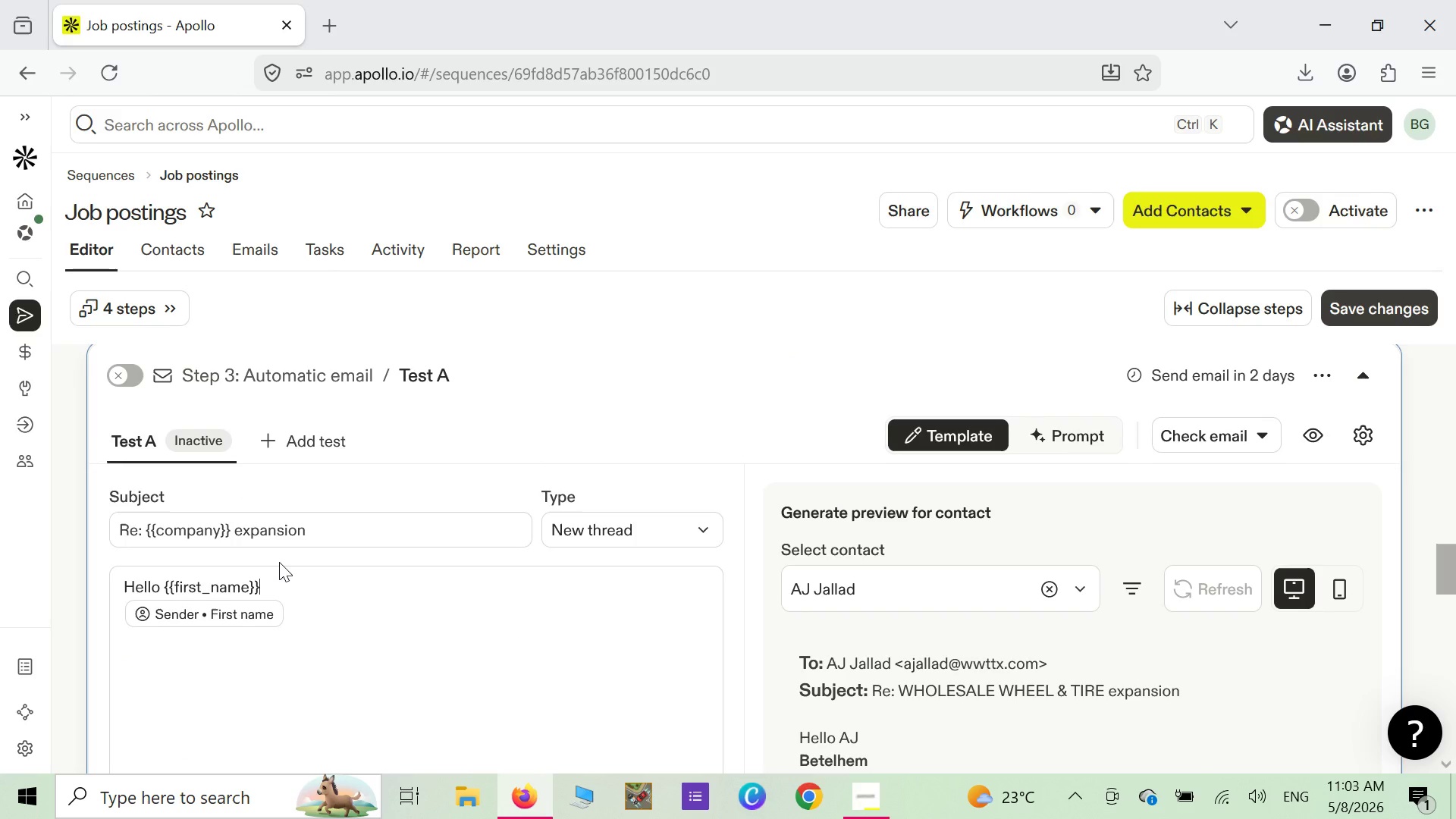 
wait(8.01)
 